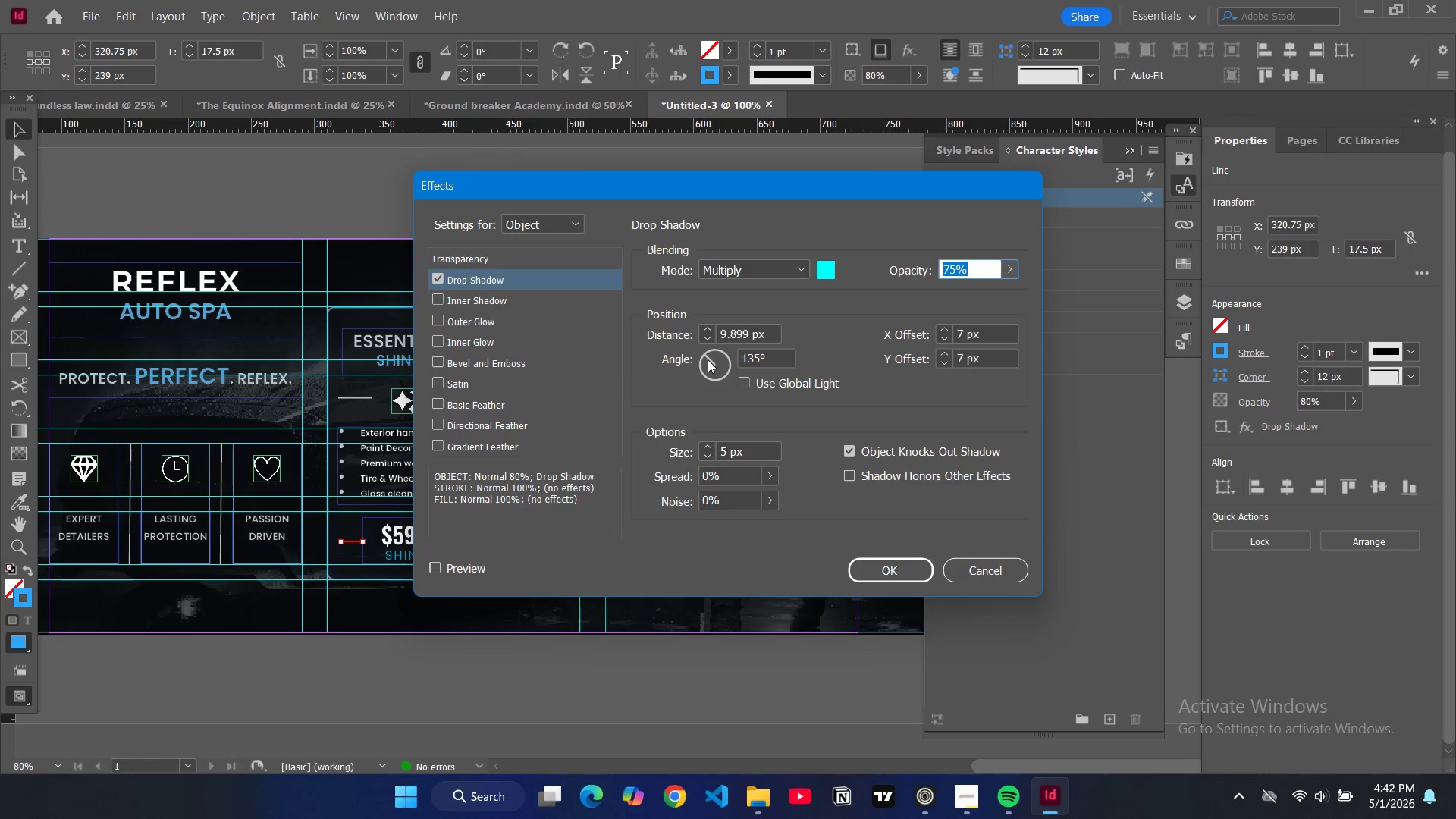 
double_click([704, 331])
 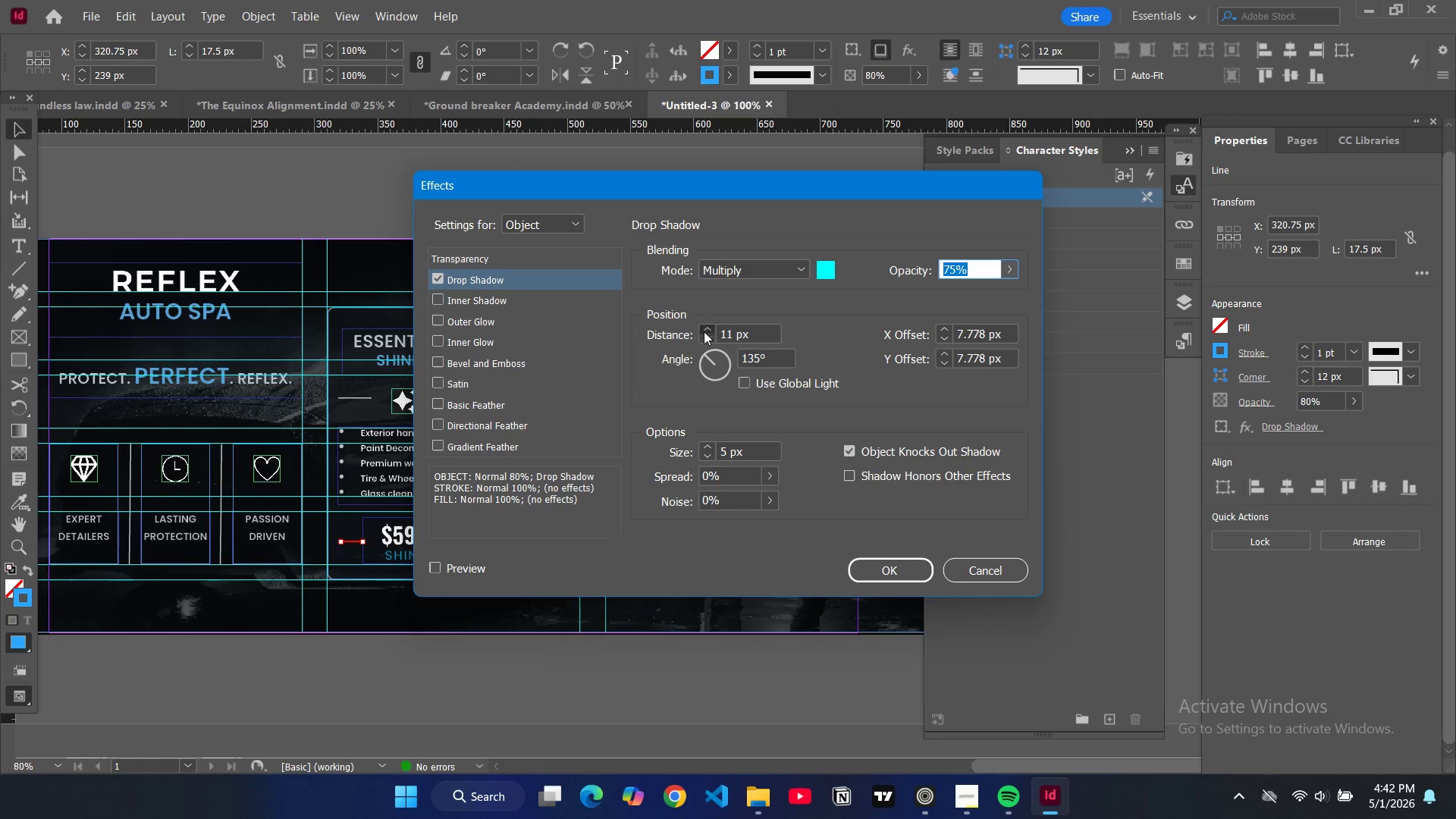 
triple_click([704, 331])
 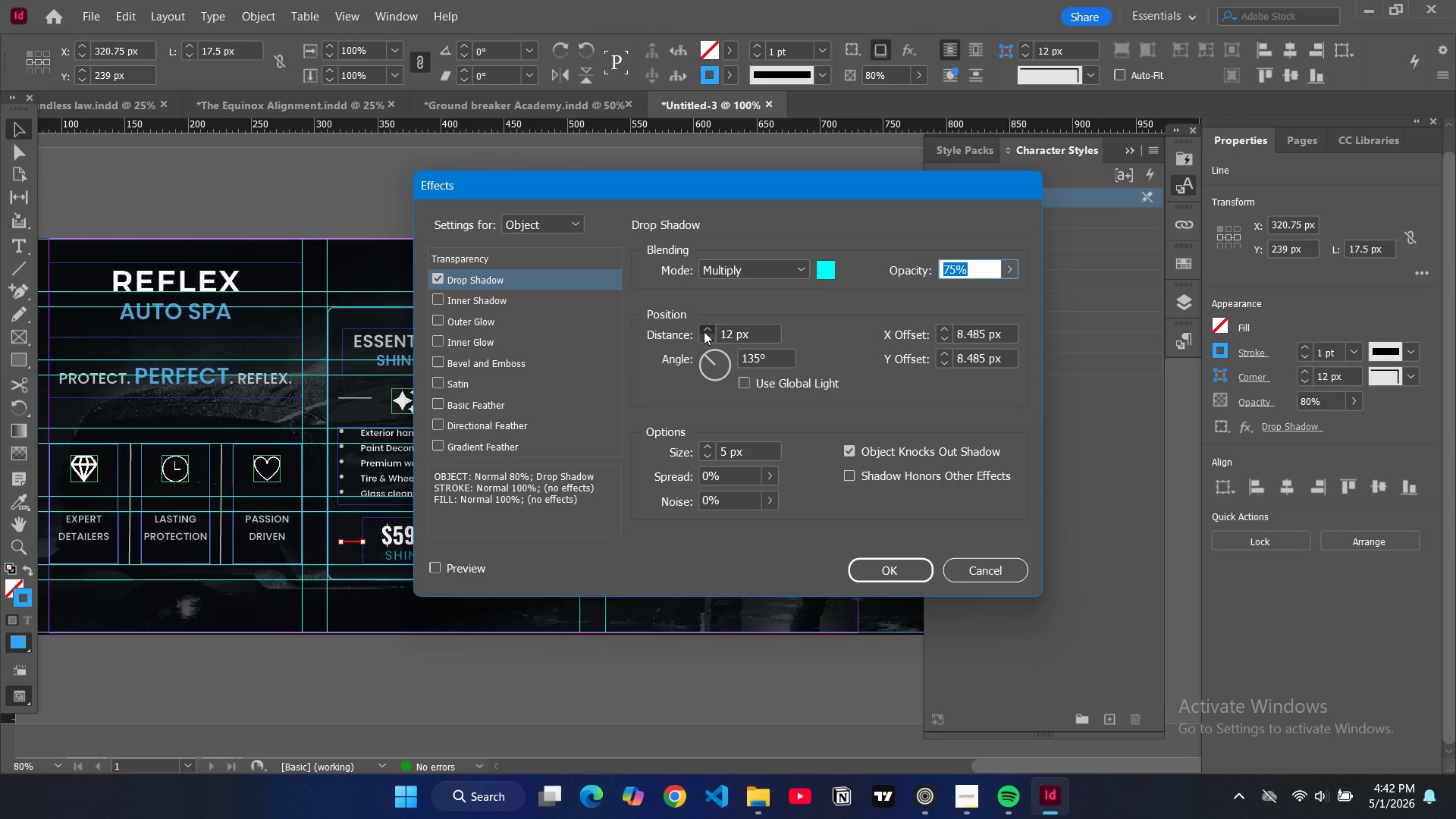 
triple_click([704, 331])
 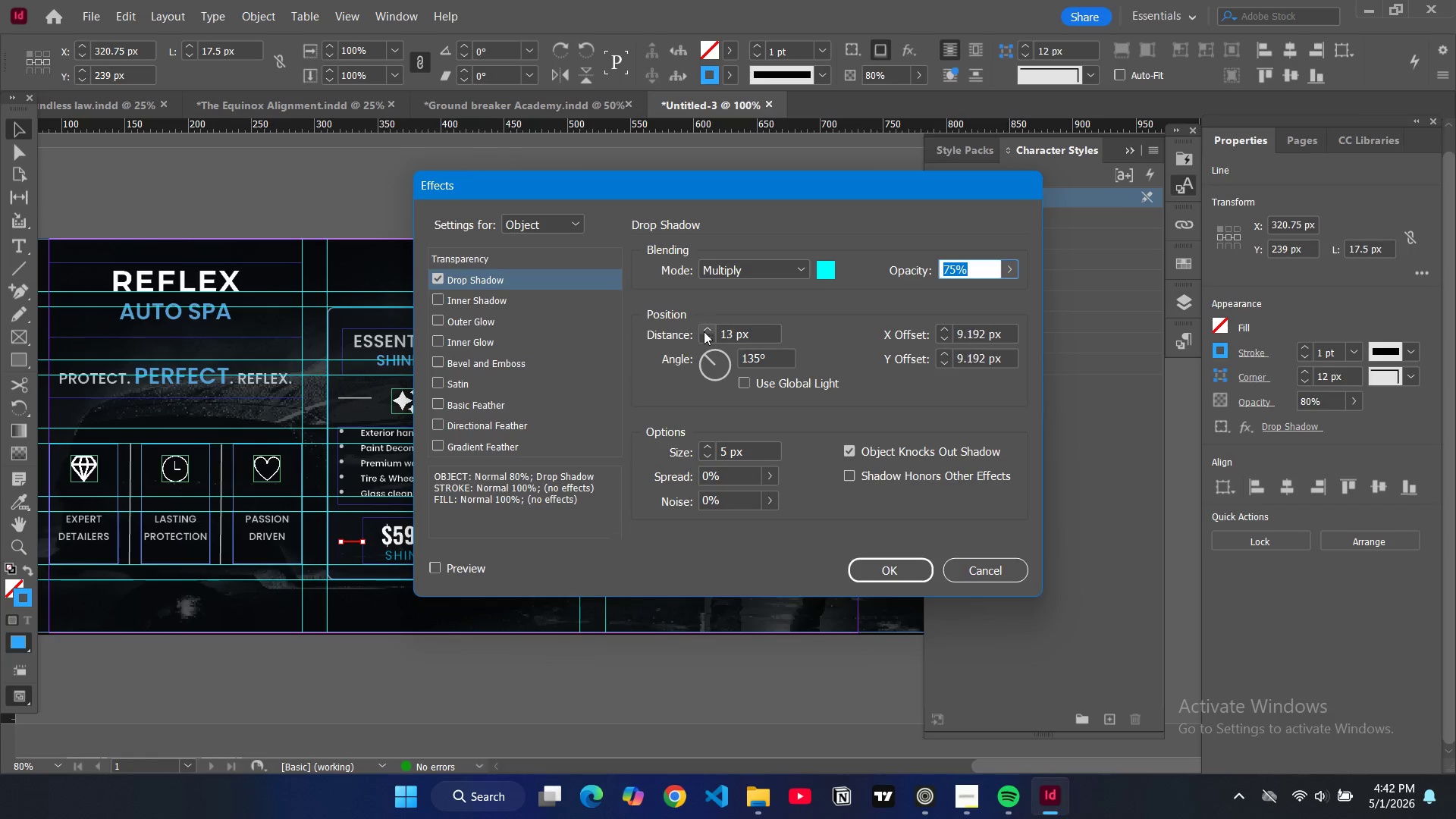 
triple_click([704, 331])
 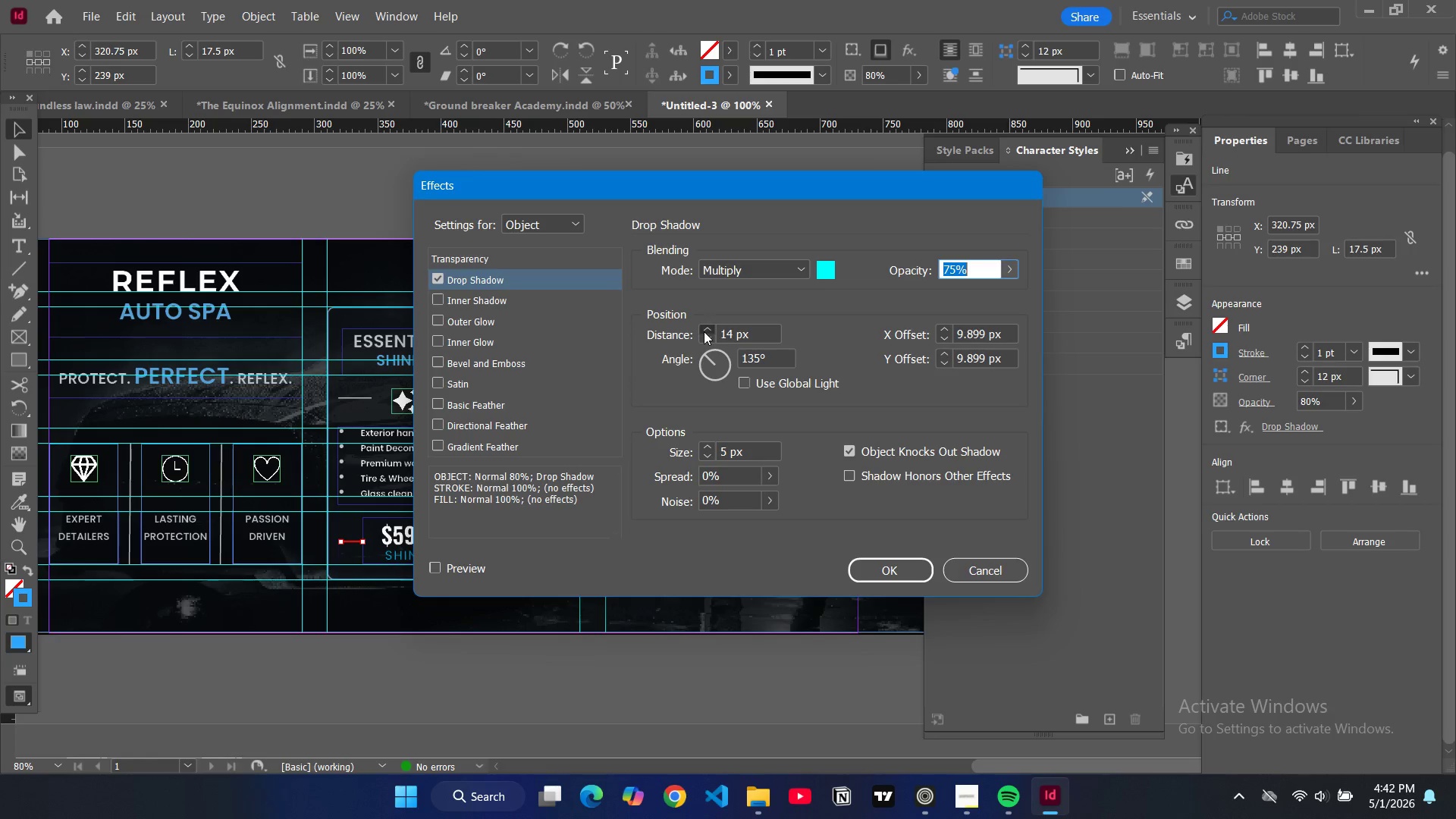 
triple_click([704, 331])
 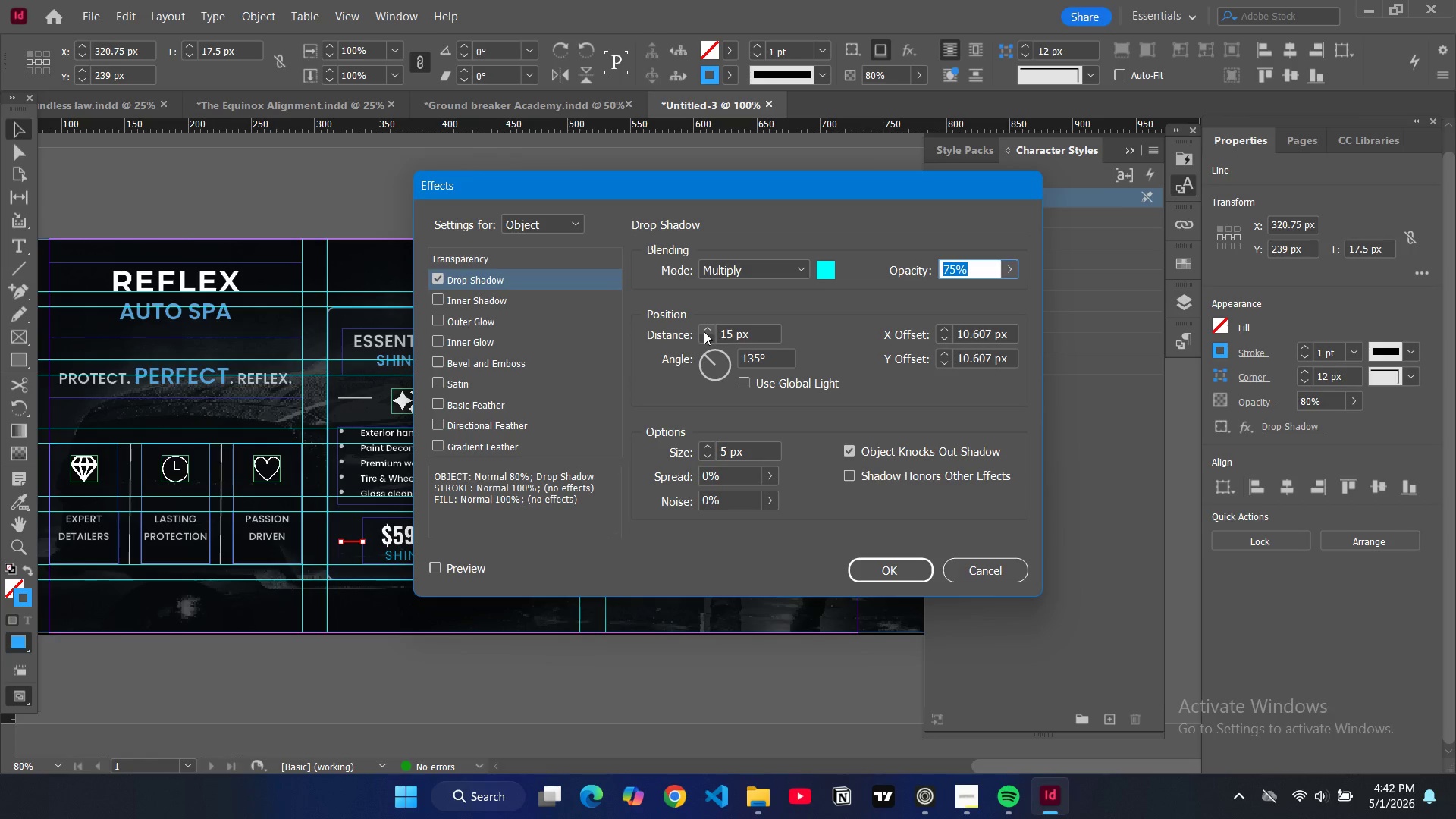 
triple_click([704, 331])
 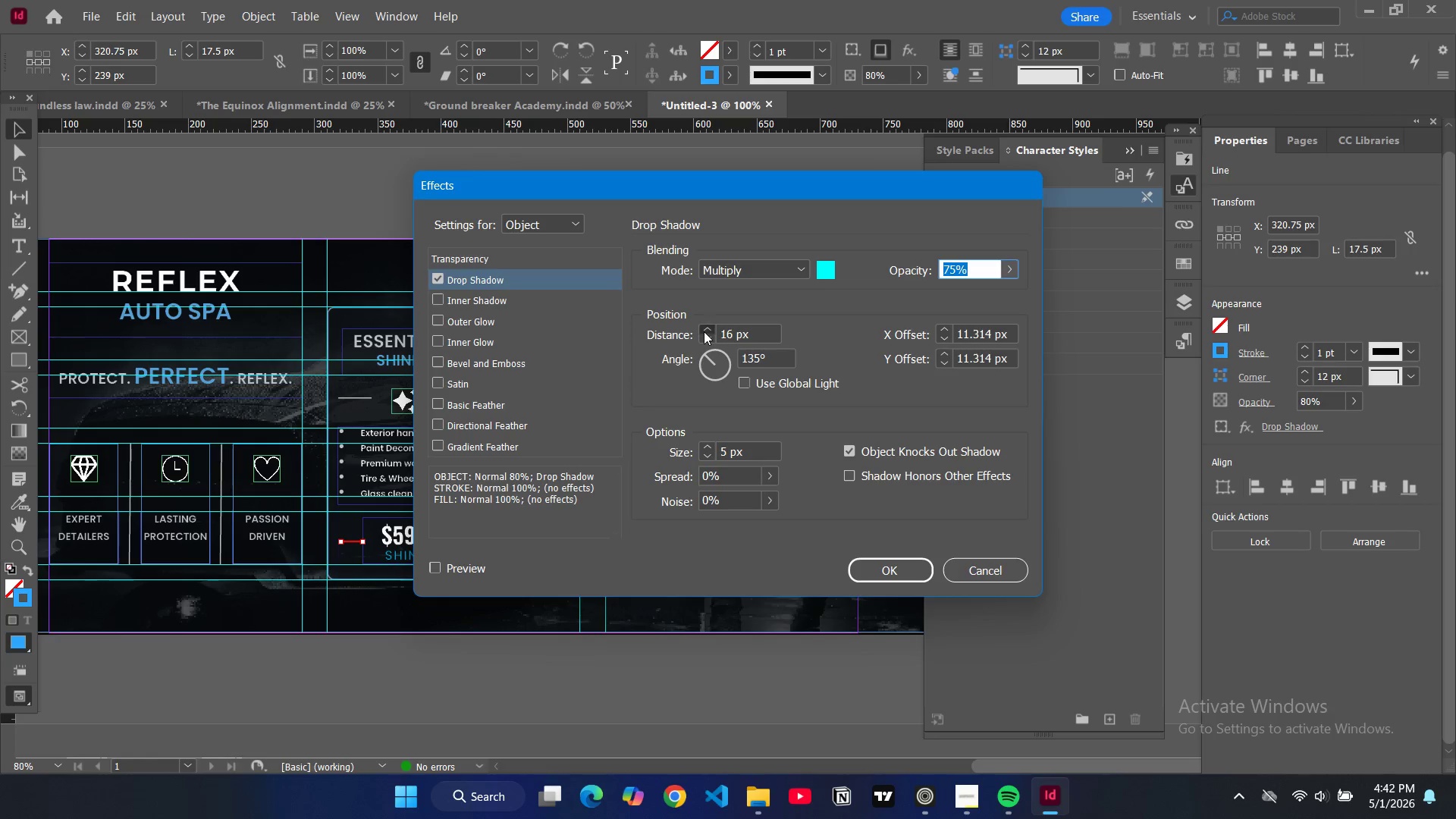 
triple_click([704, 331])
 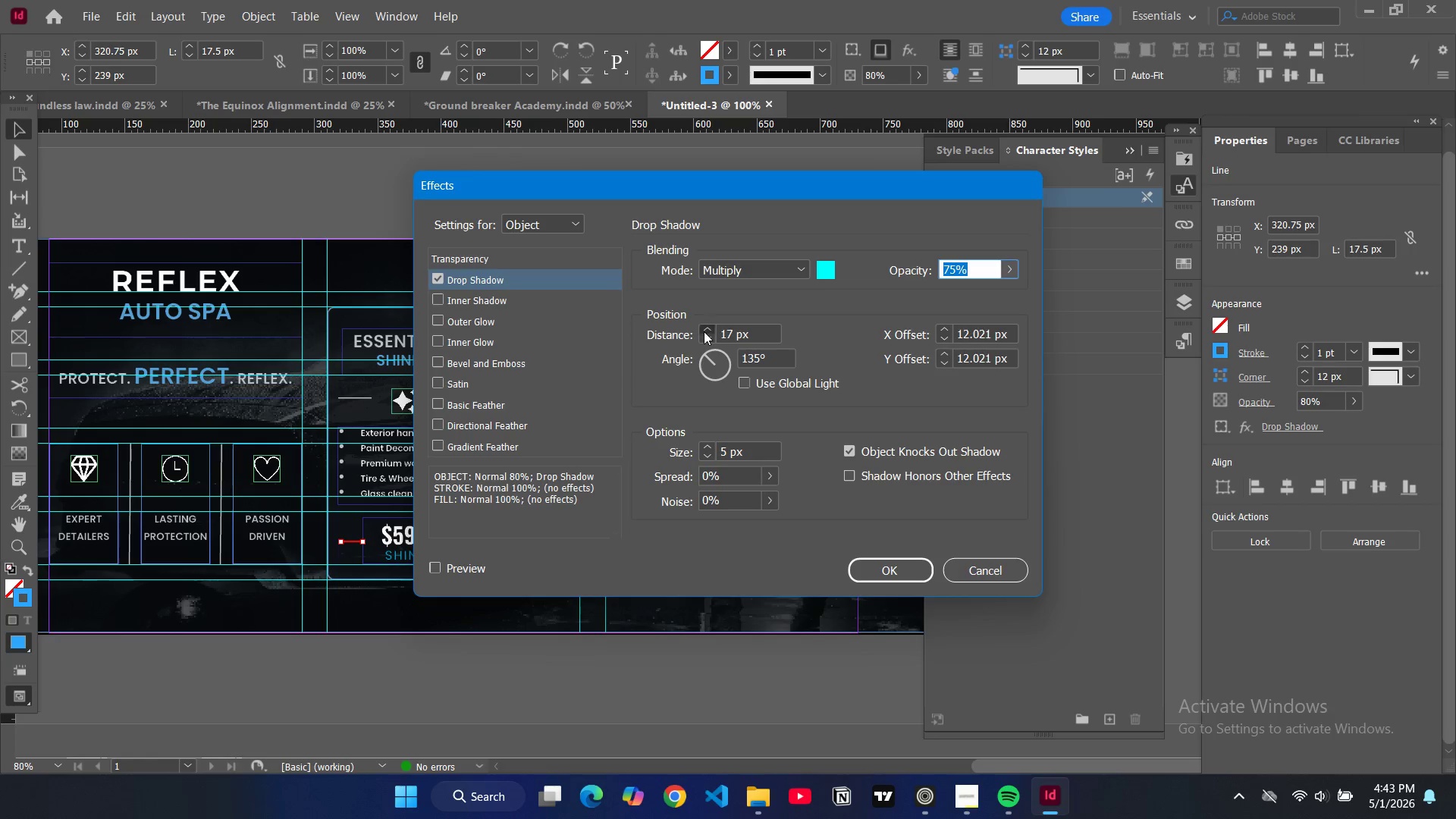 
triple_click([704, 331])
 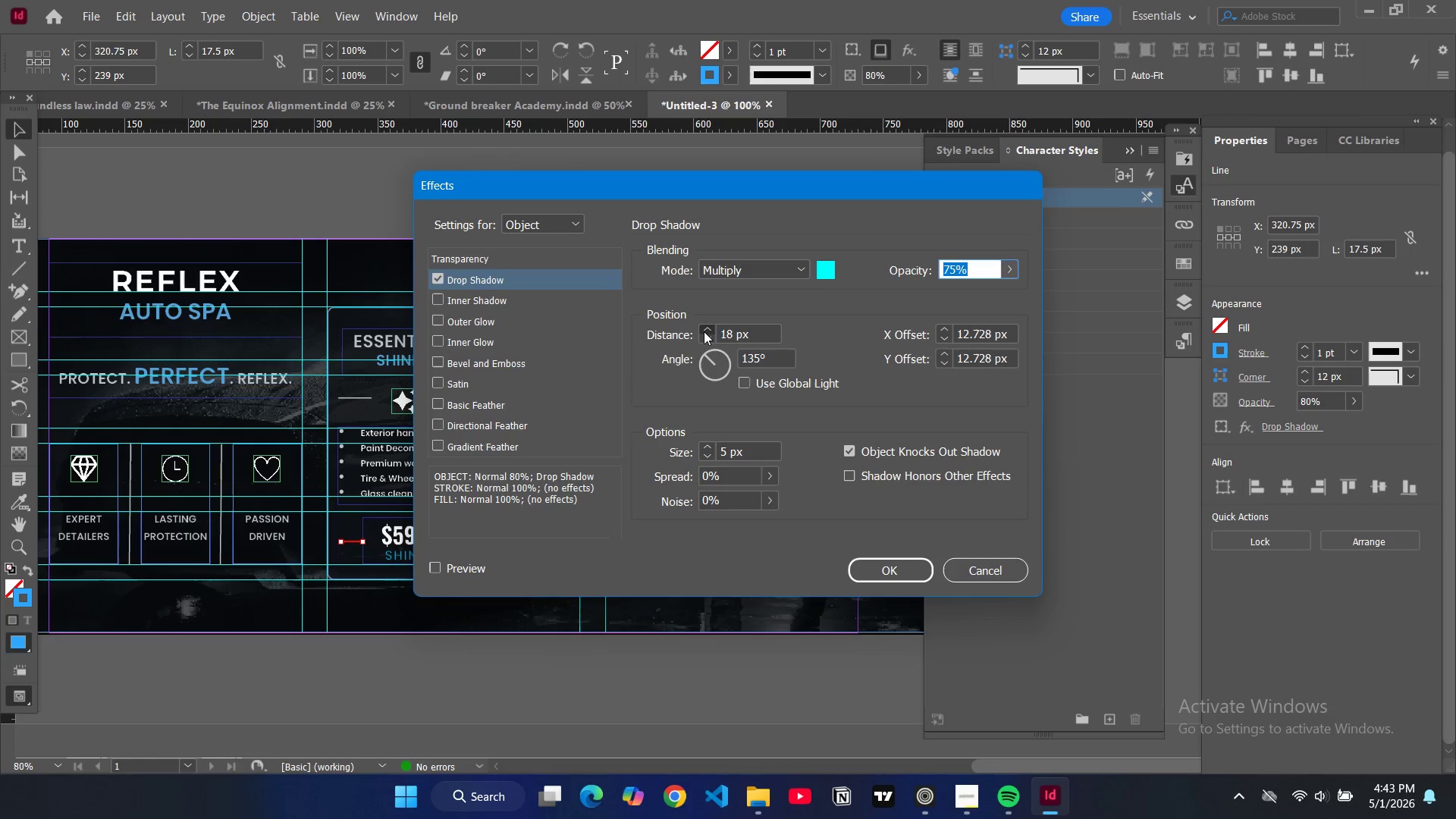 
triple_click([704, 331])
 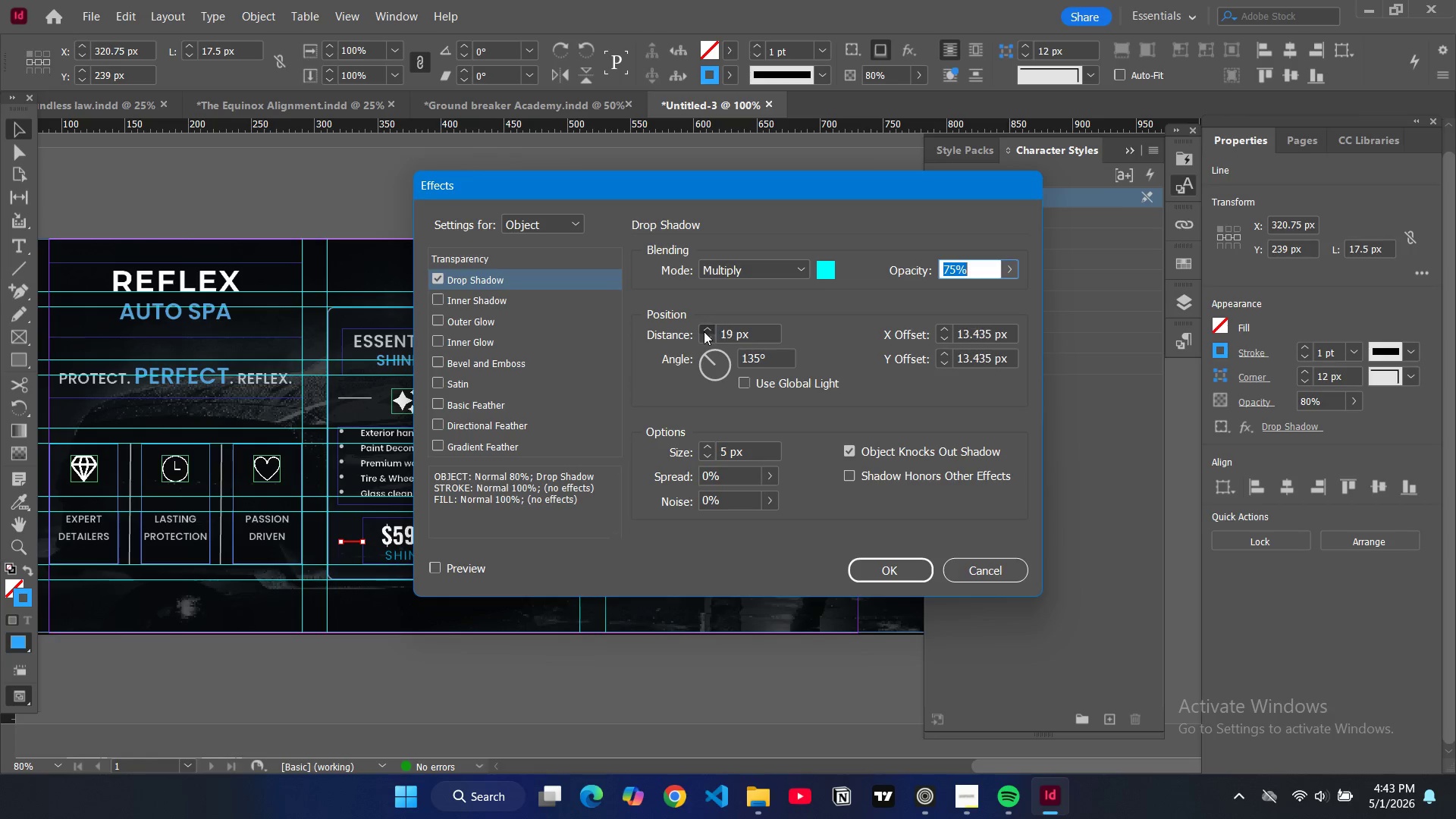 
triple_click([704, 331])
 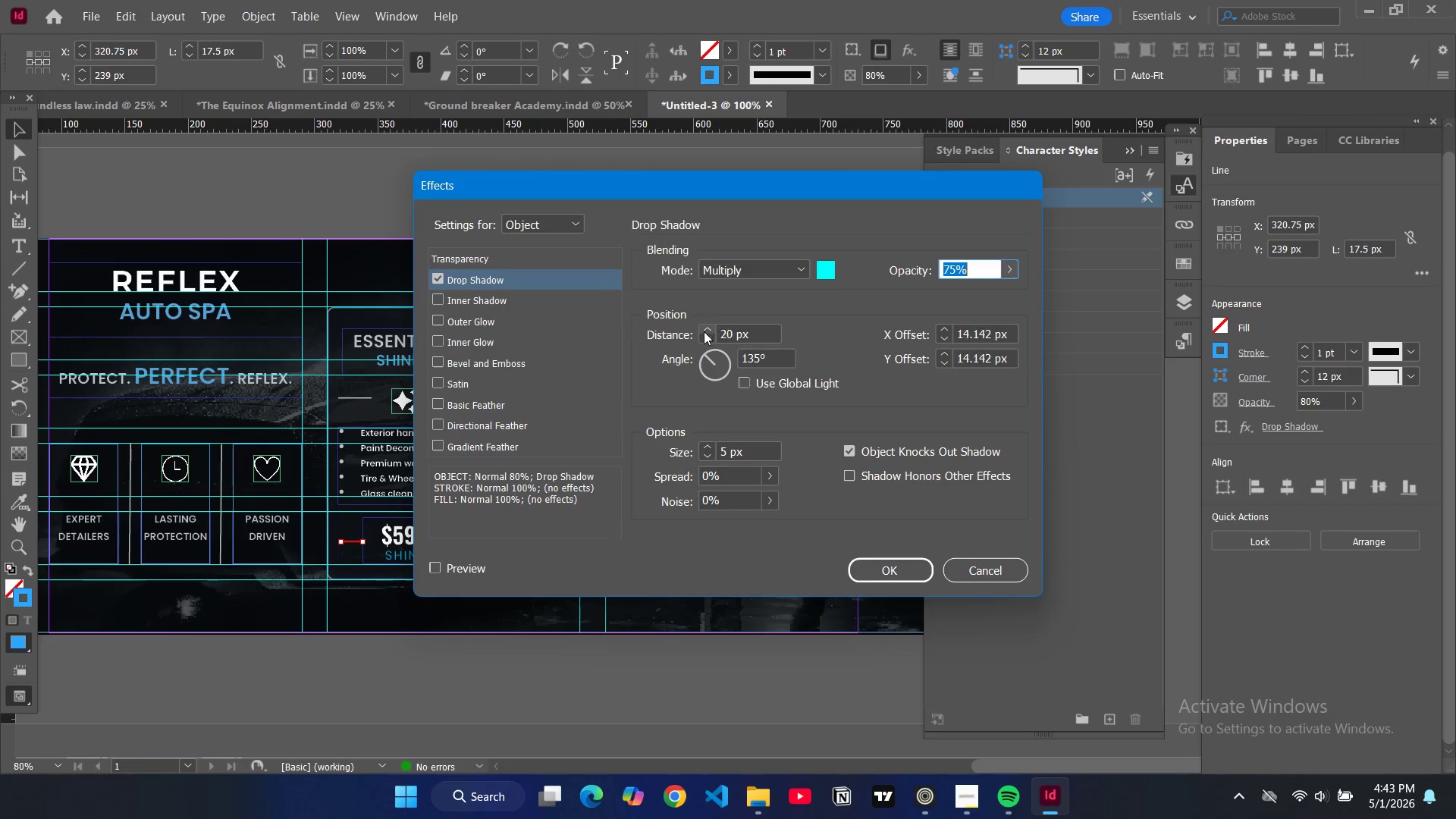 
triple_click([704, 331])
 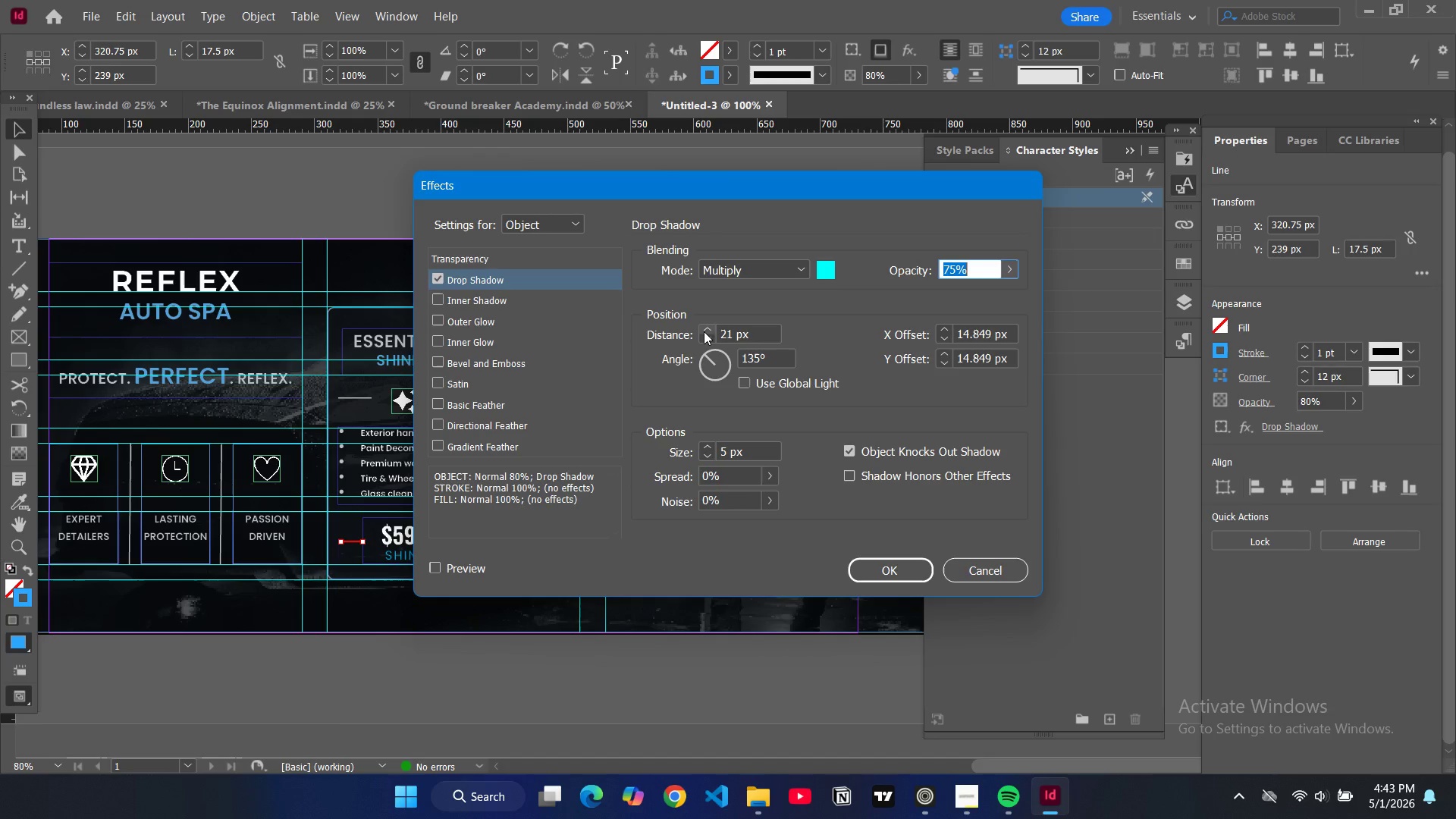 
triple_click([704, 331])
 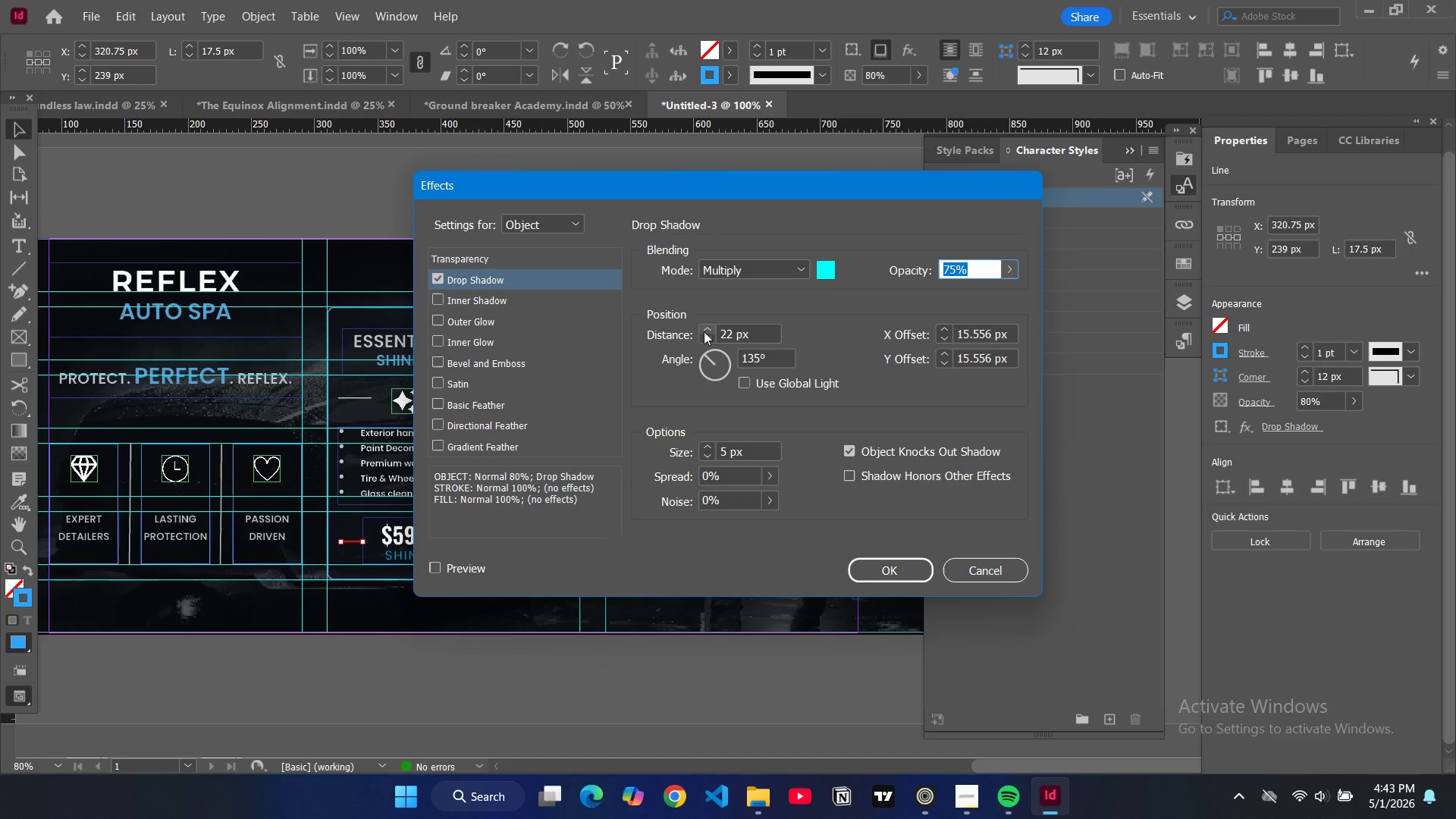 
triple_click([704, 331])
 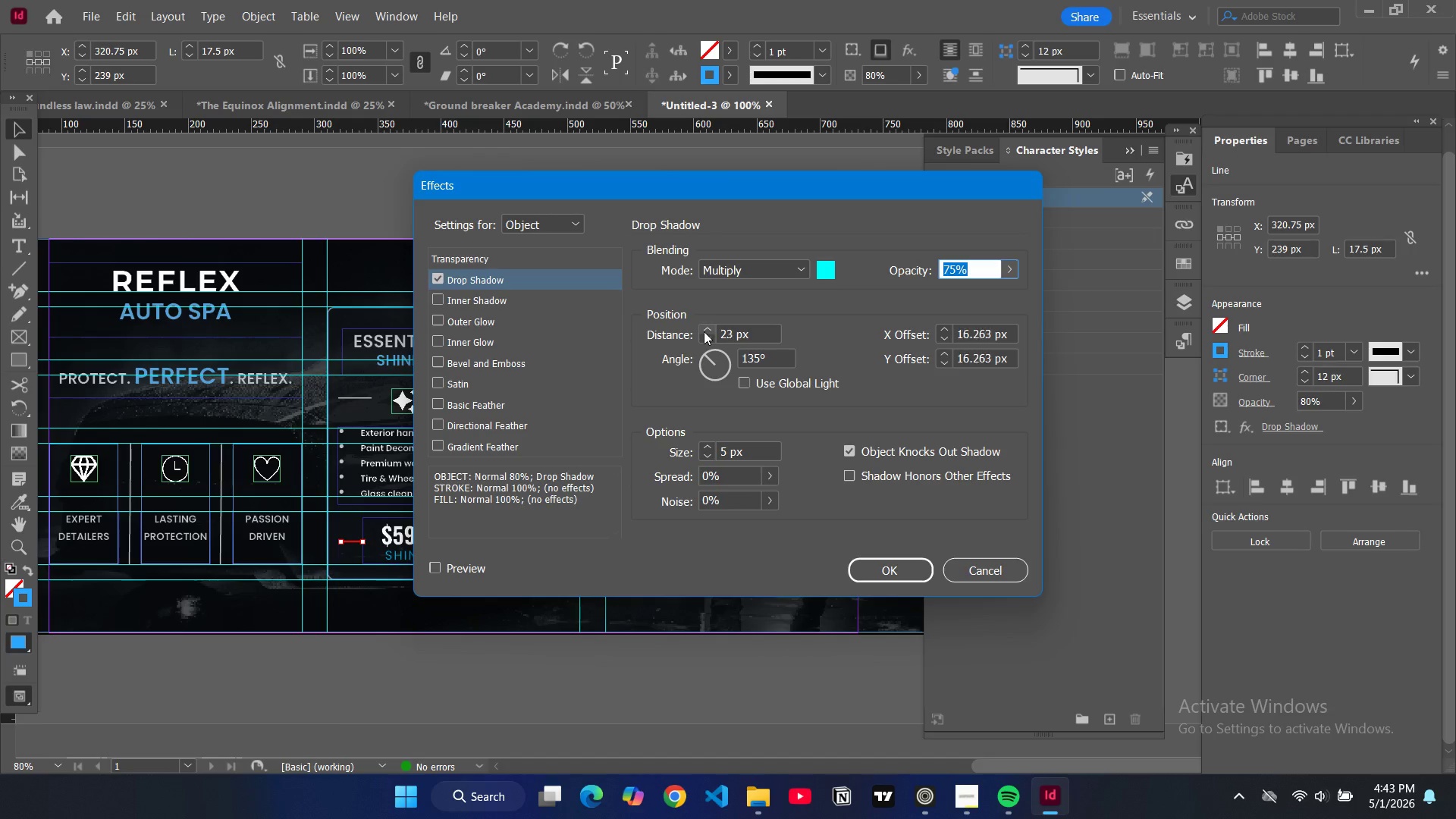 
triple_click([704, 331])
 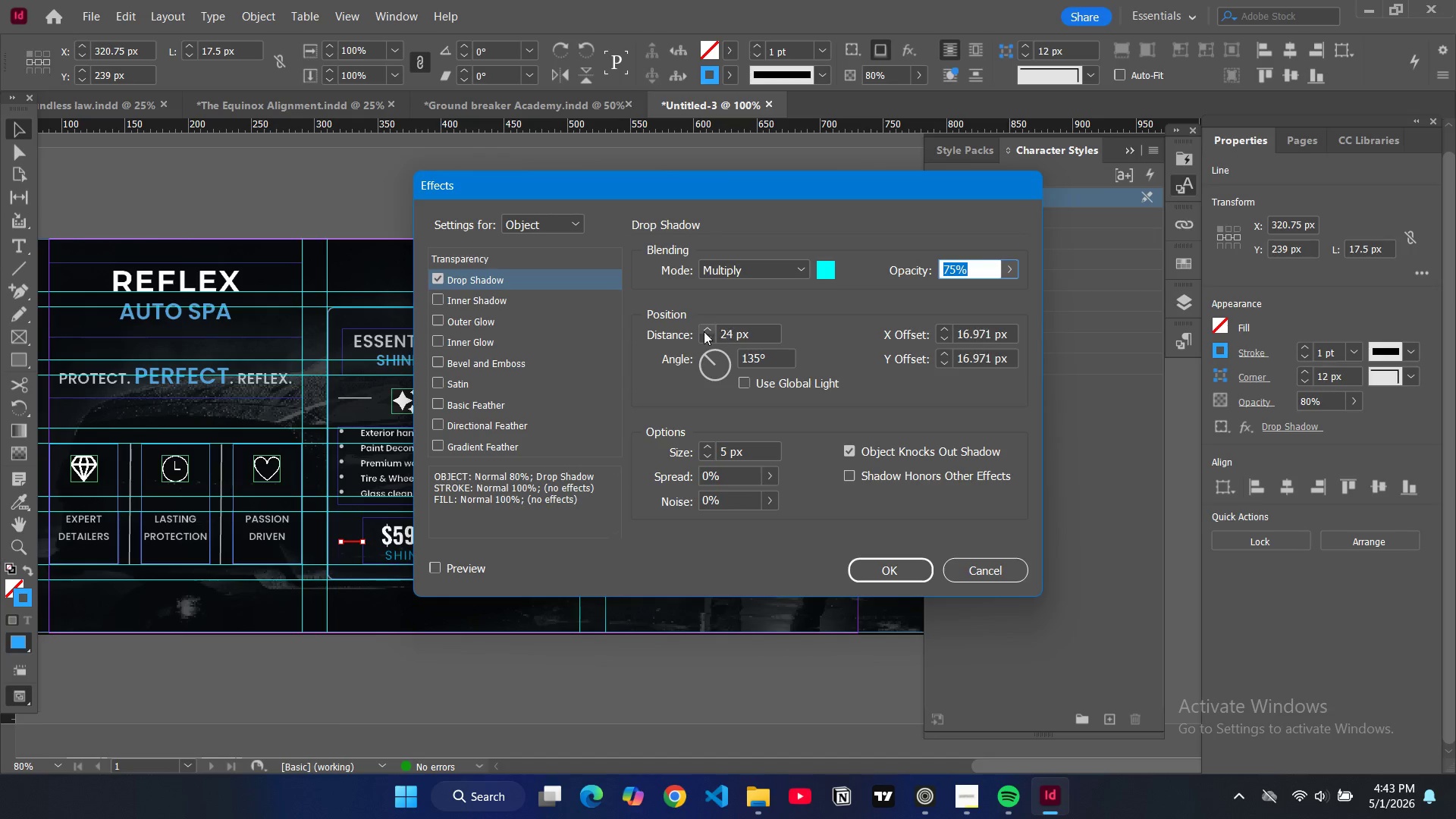 
triple_click([704, 331])
 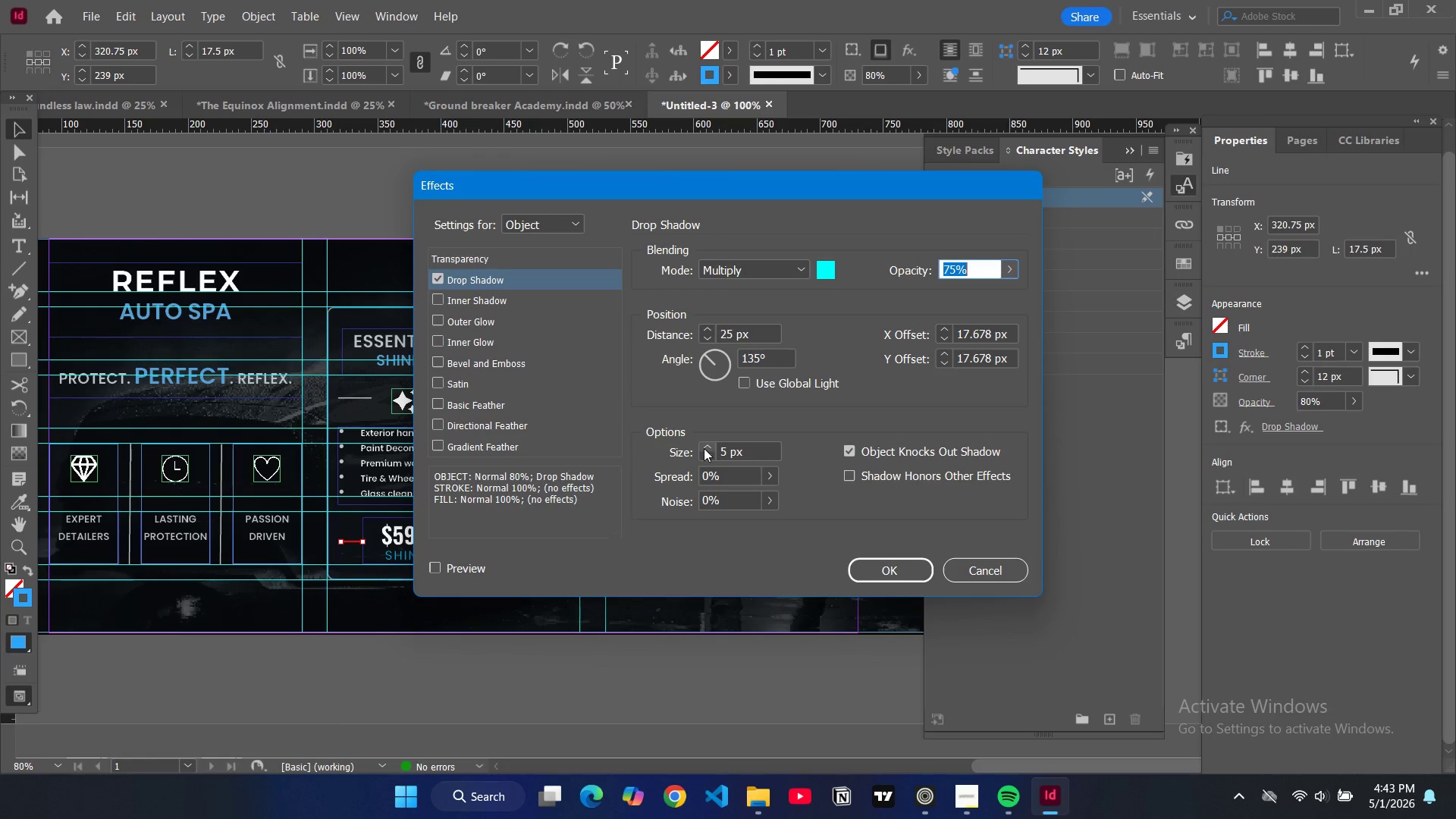 
double_click([704, 448])
 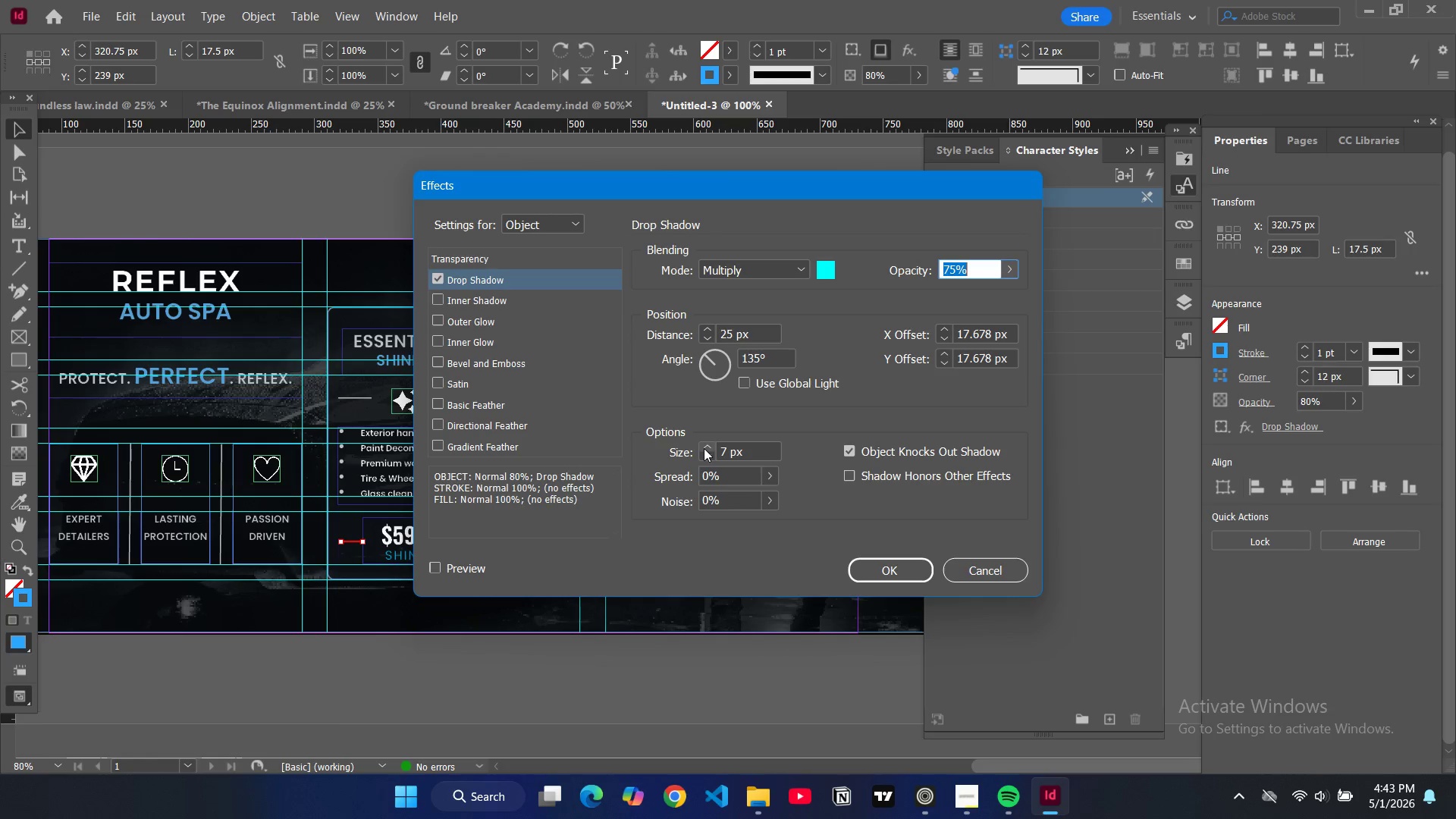 
triple_click([704, 448])
 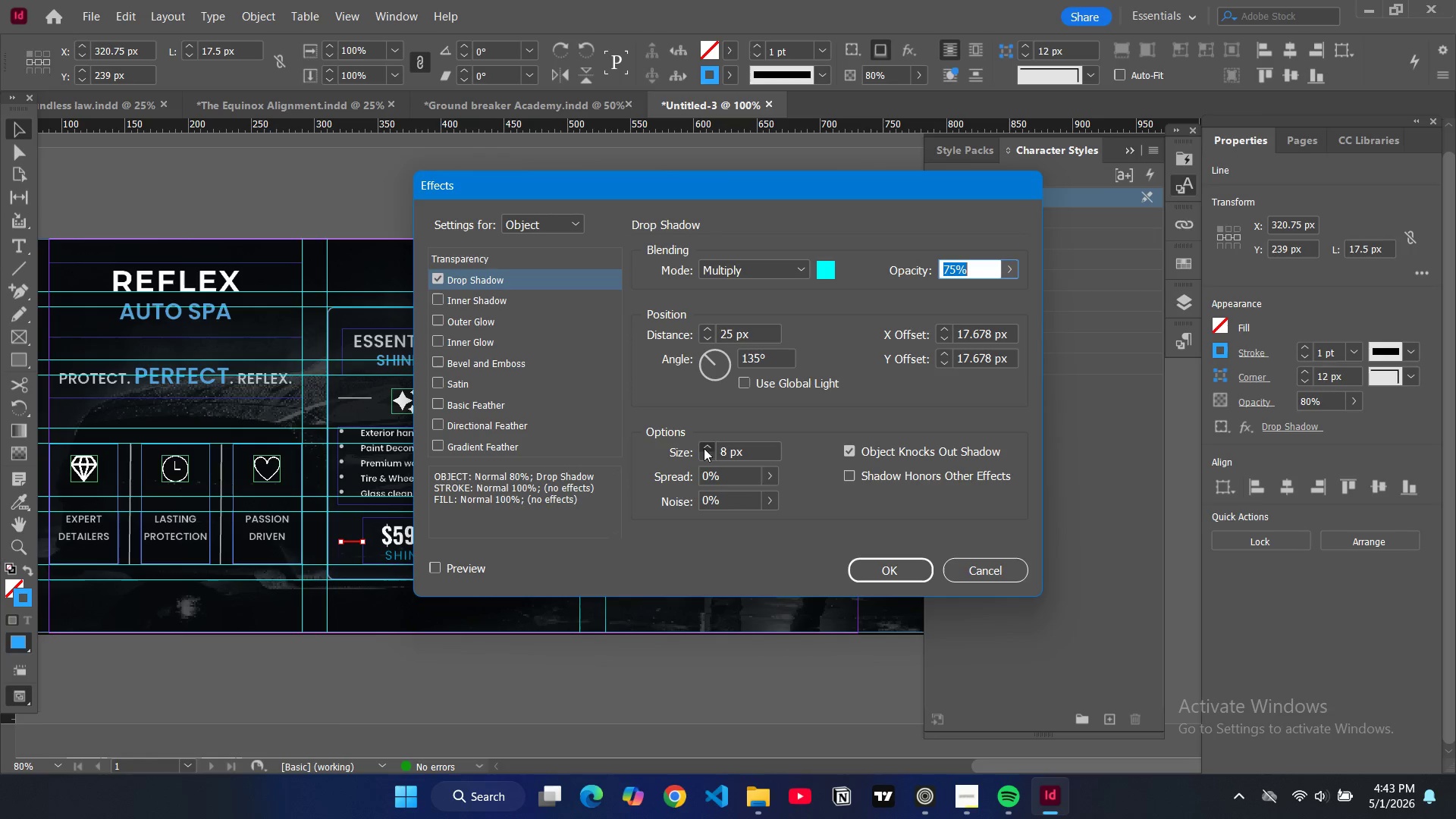 
triple_click([704, 448])
 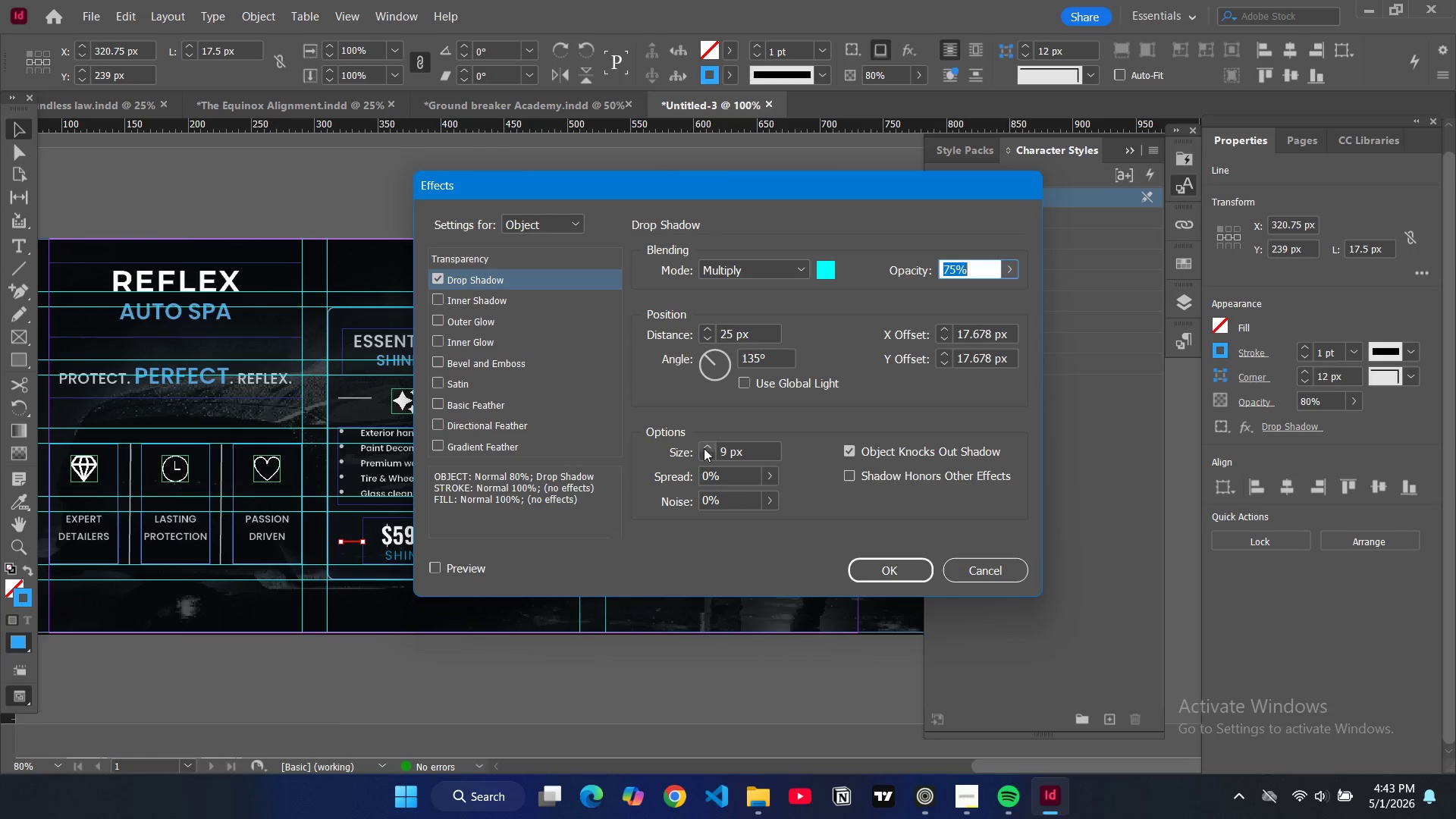 
triple_click([704, 448])
 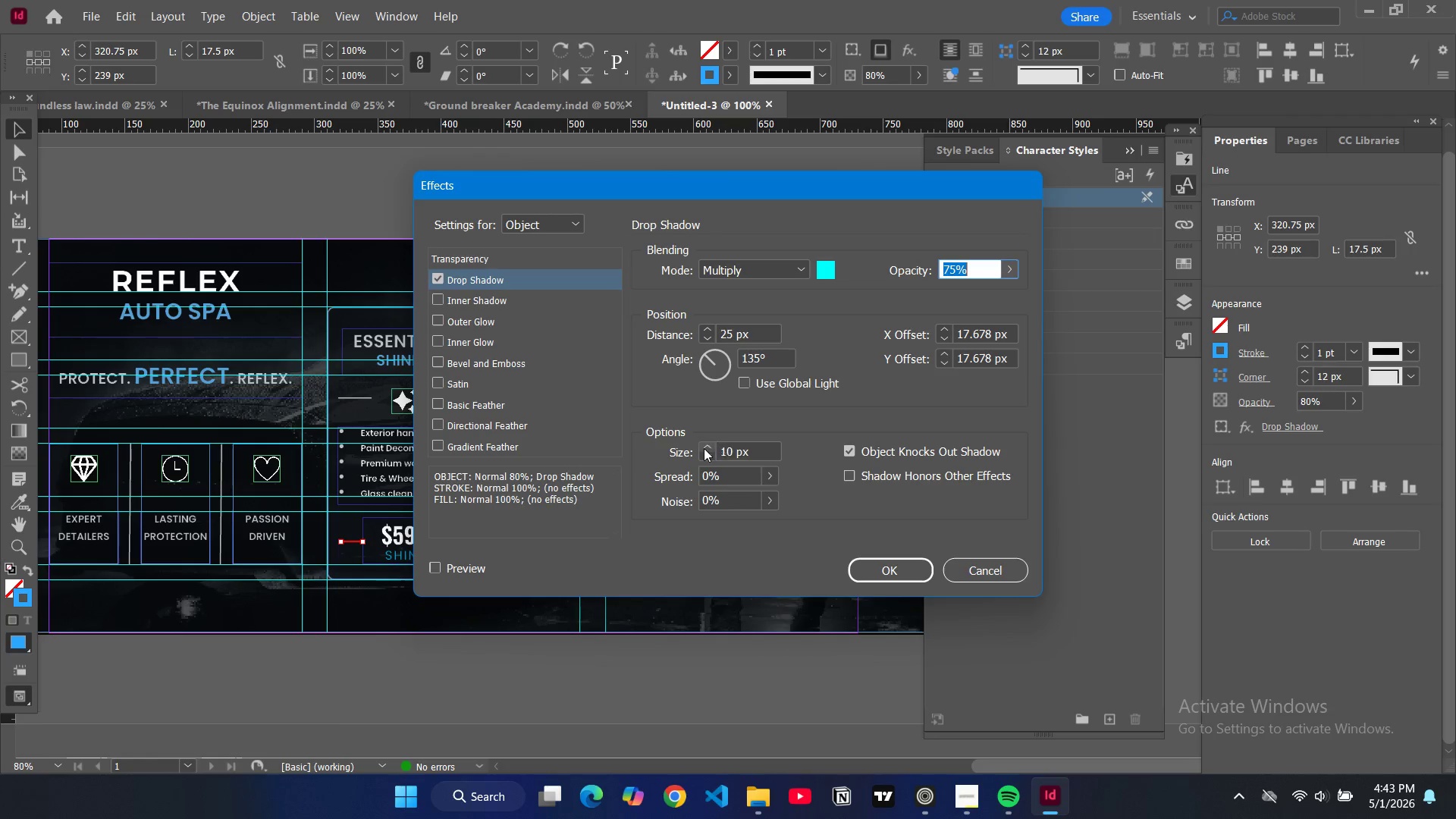 
triple_click([704, 448])
 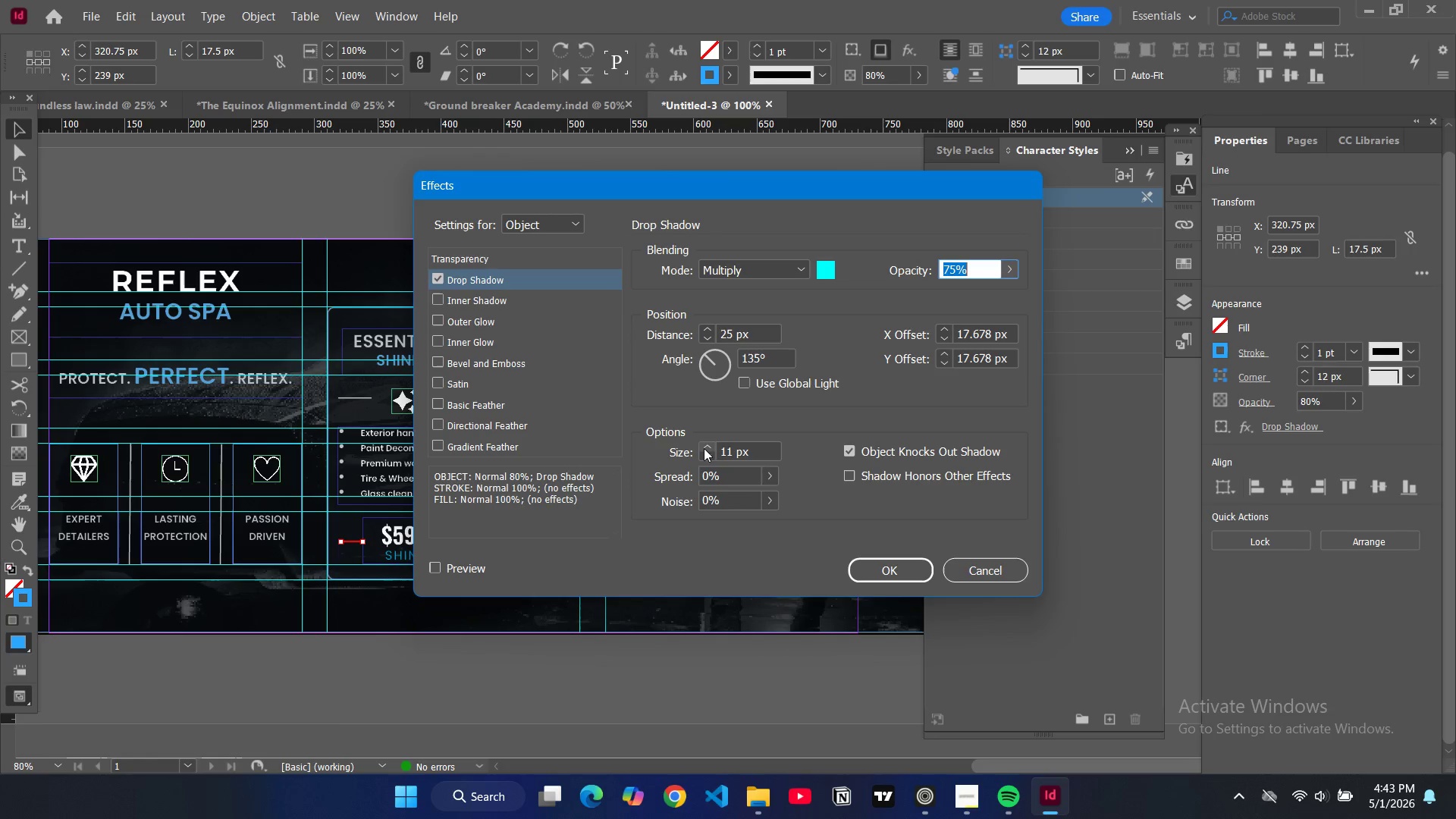 
triple_click([704, 448])
 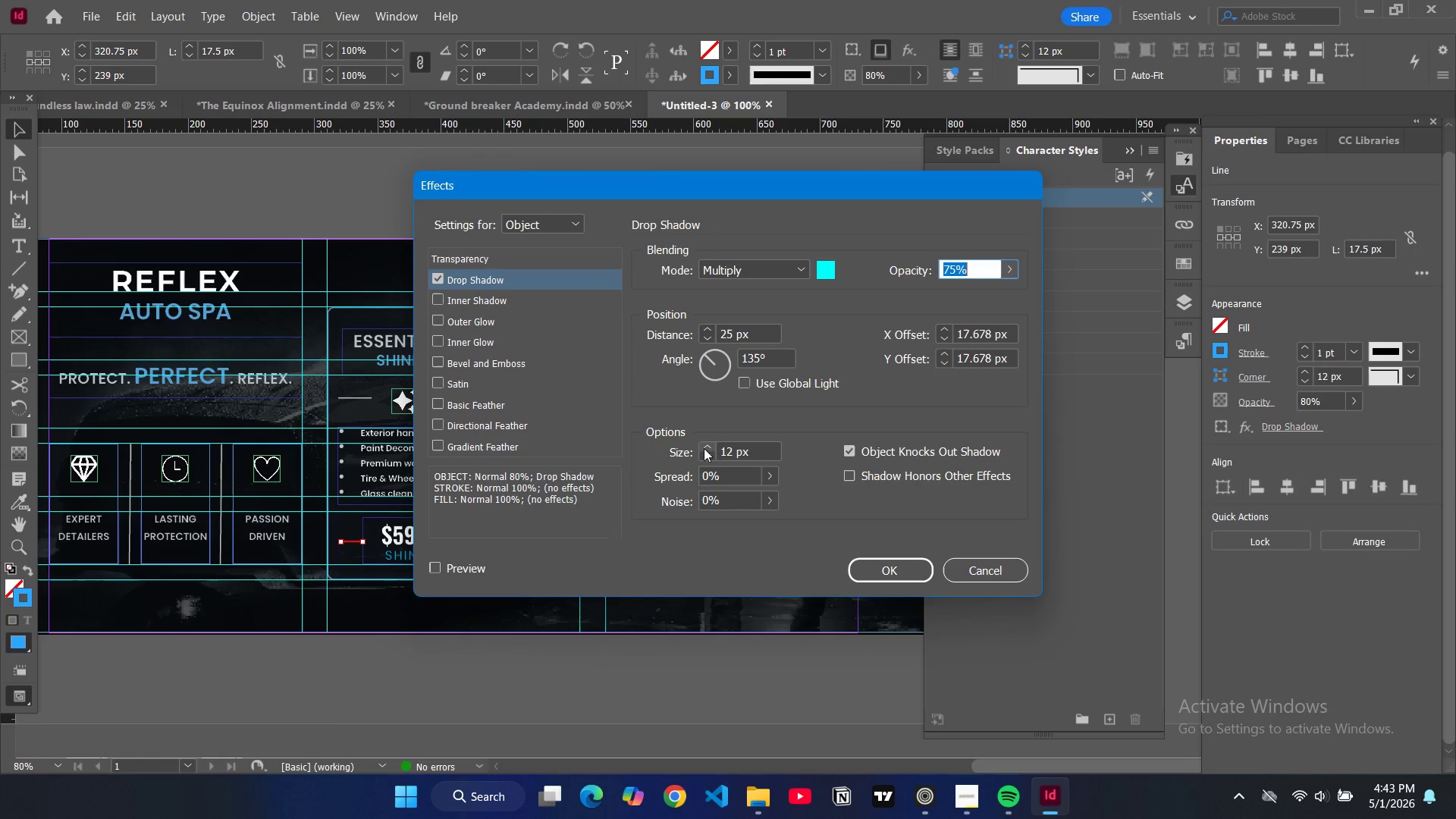 
triple_click([704, 448])
 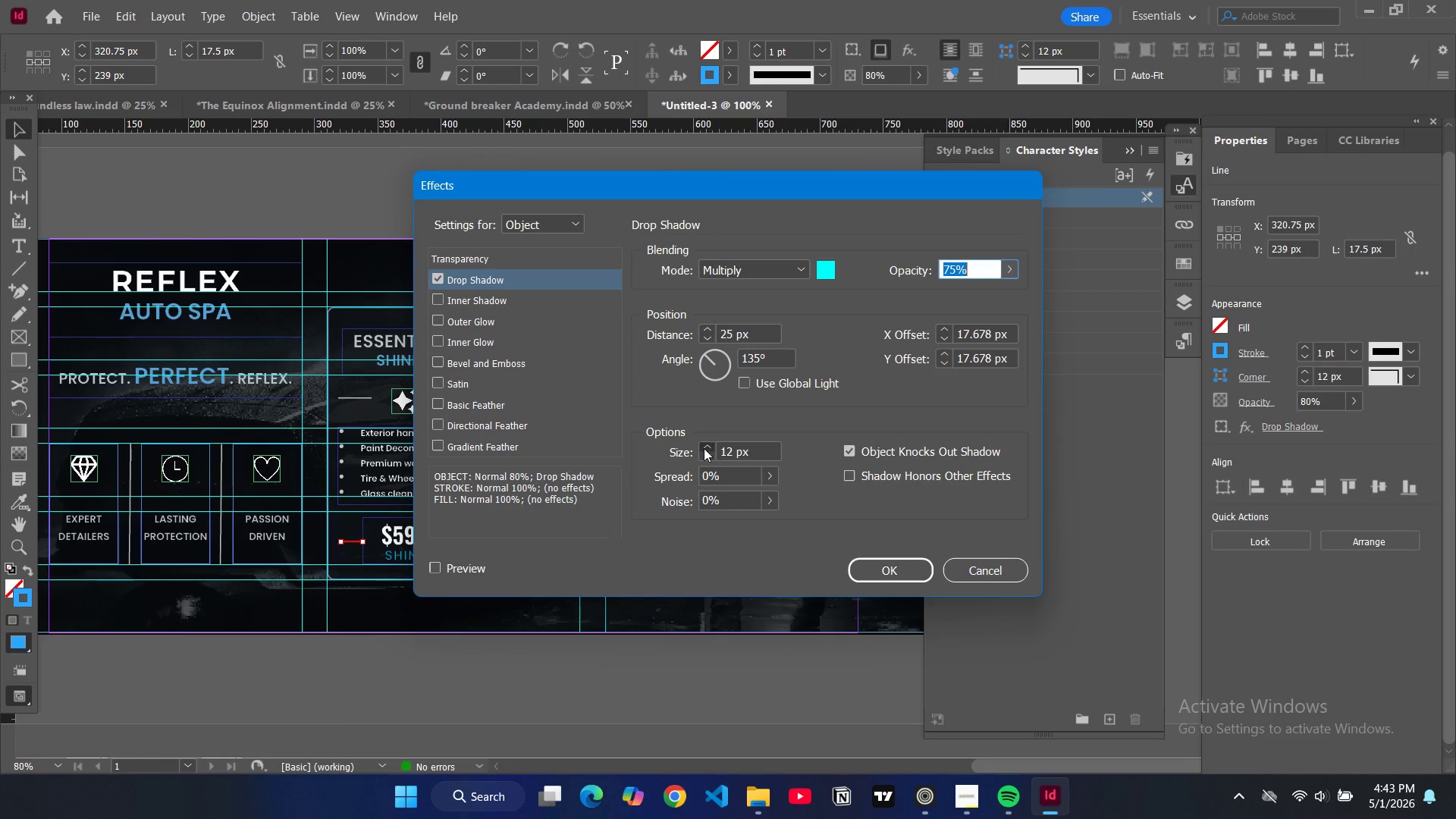 
triple_click([704, 448])
 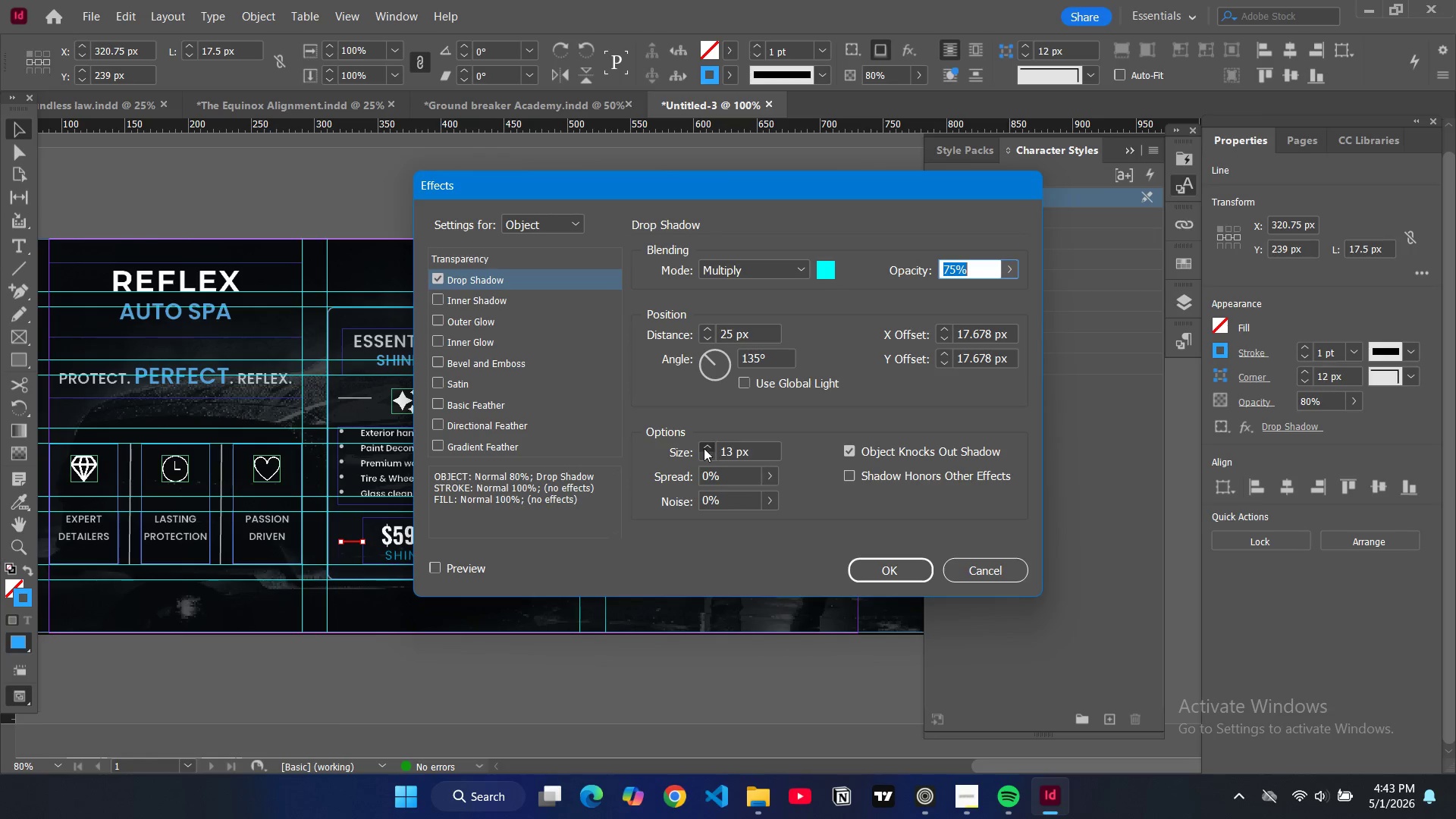 
triple_click([704, 448])
 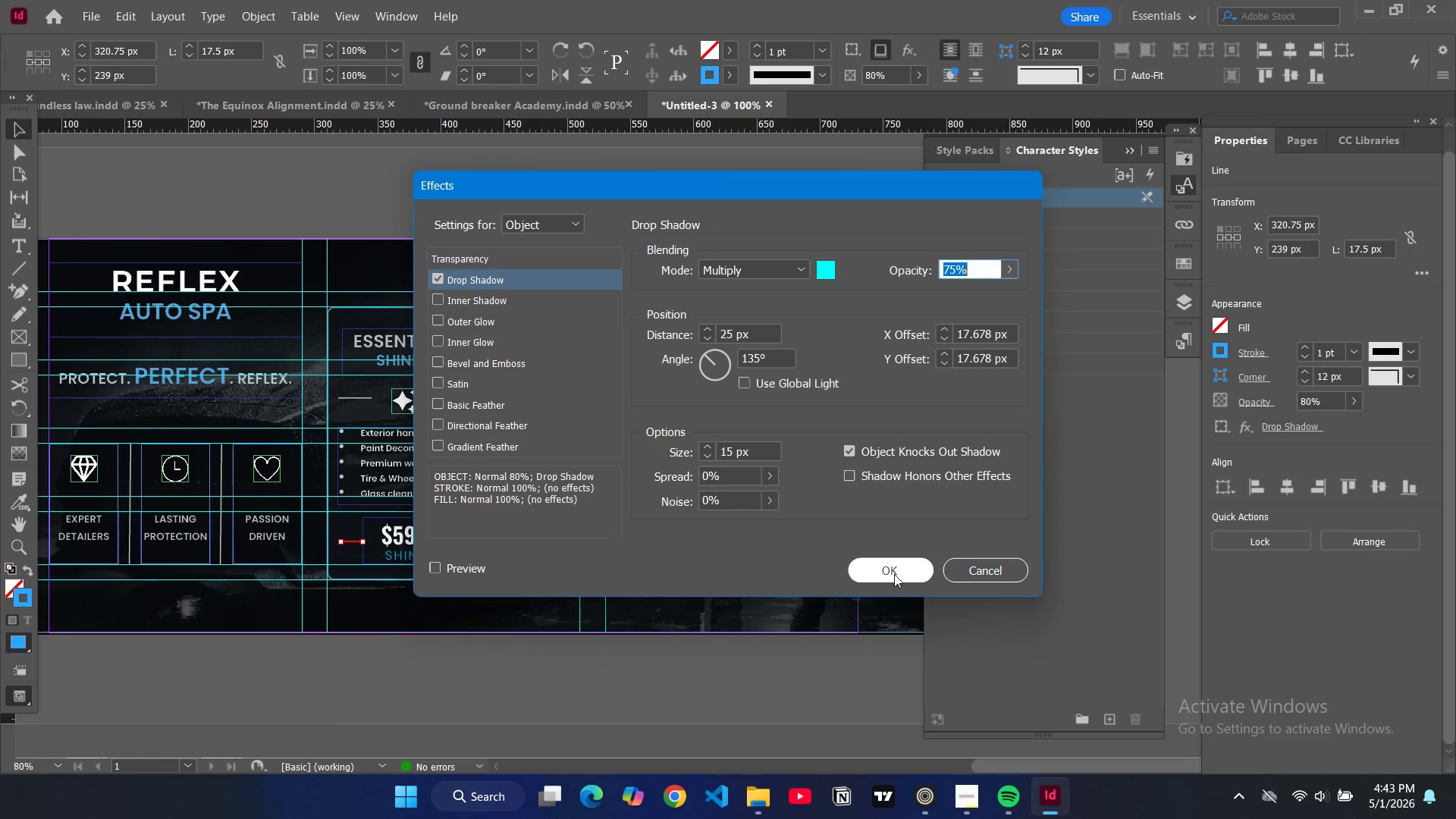 
left_click([893, 570])
 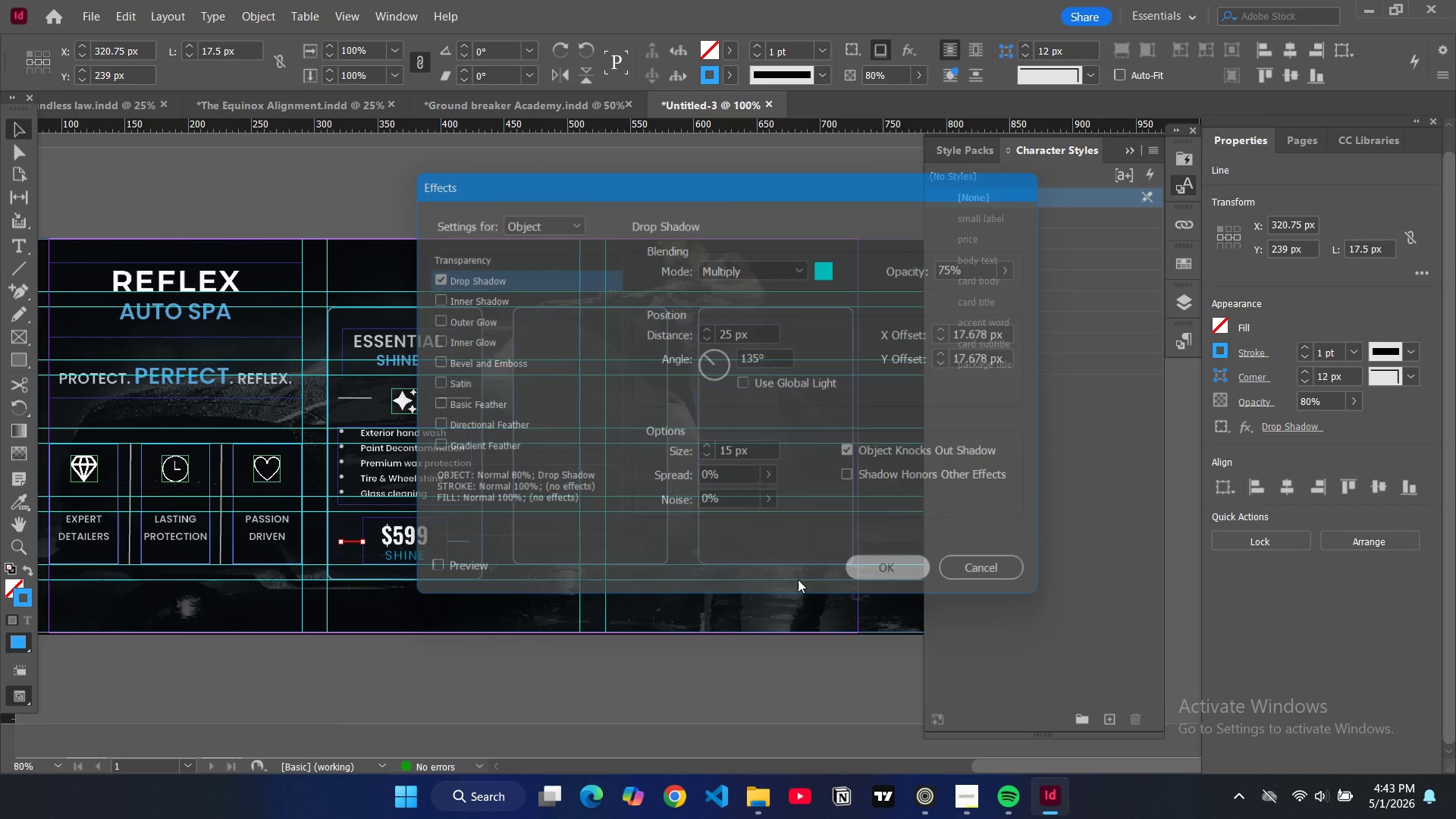 
double_click([435, 677])
 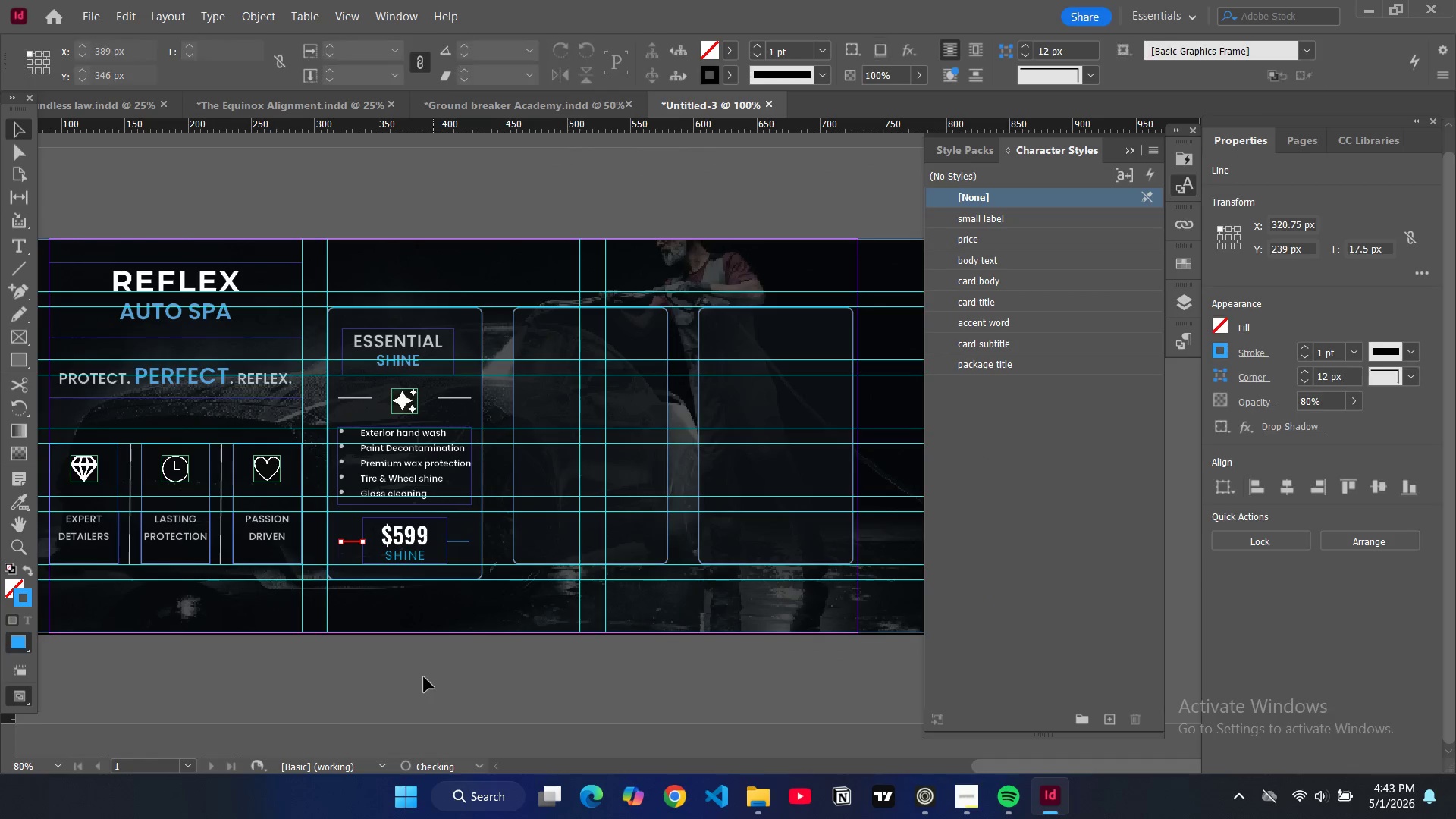 
left_click([422, 678])
 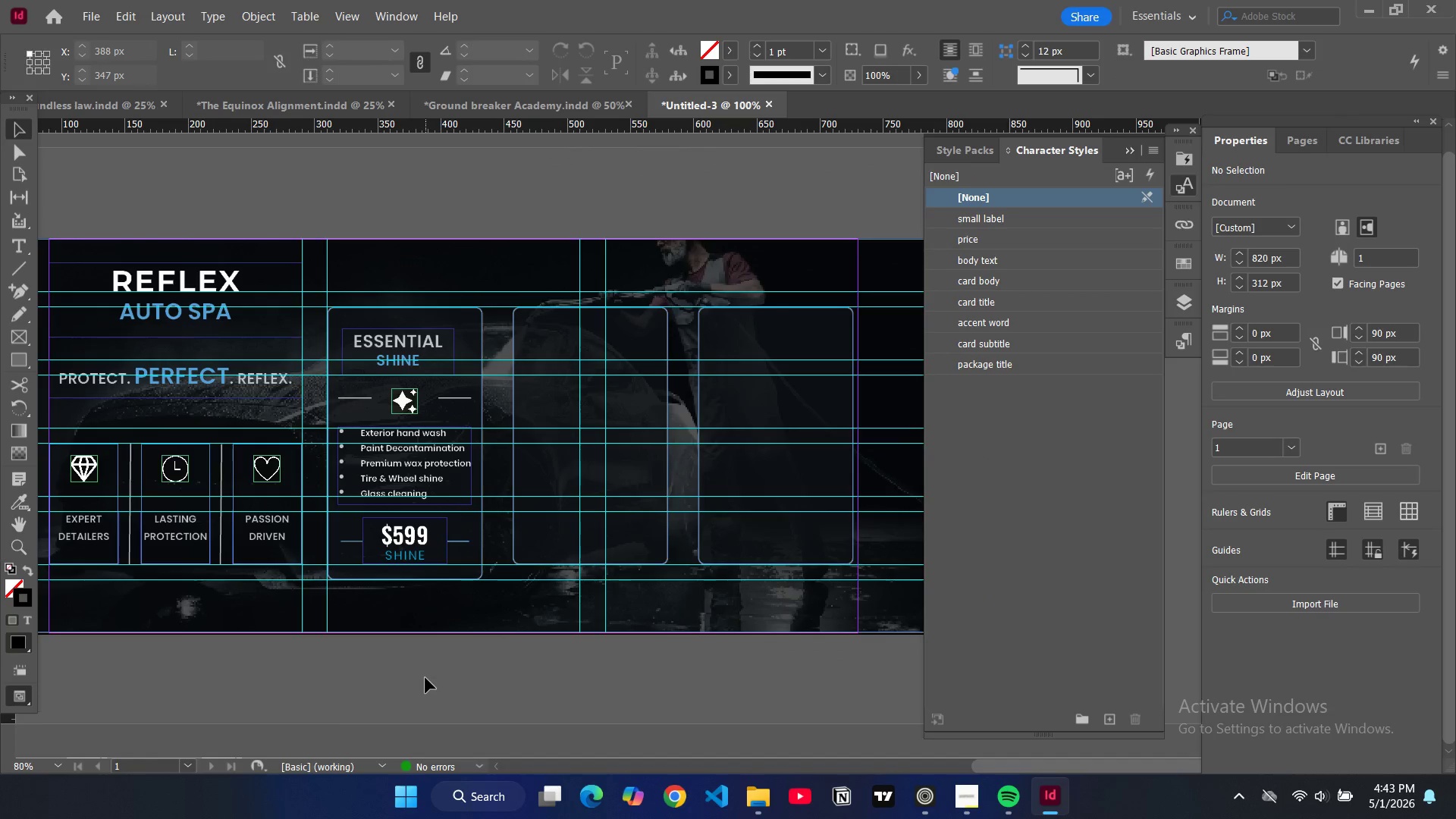 
type(ww)
 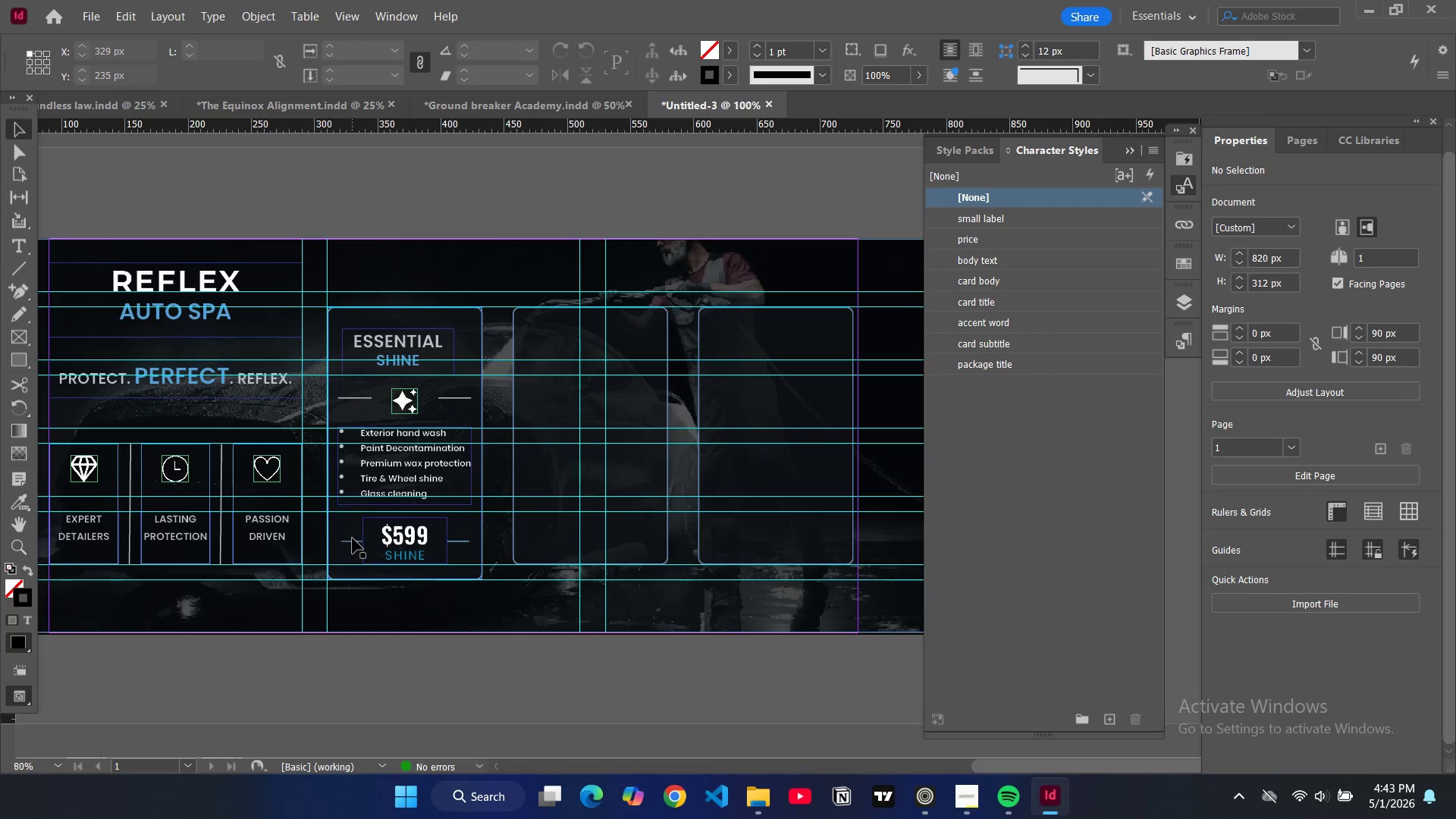 
left_click([353, 541])
 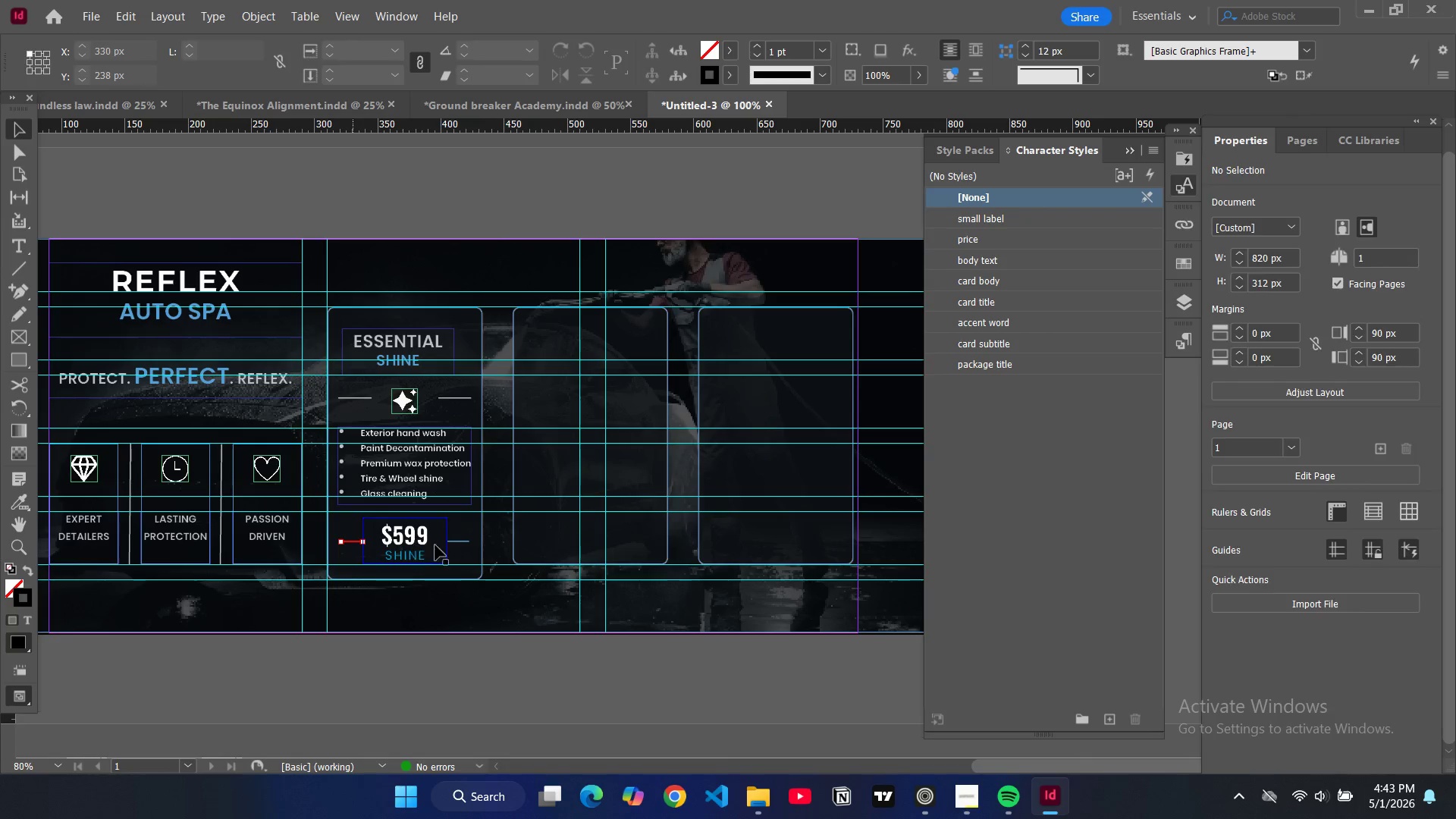 
key(Backspace)
 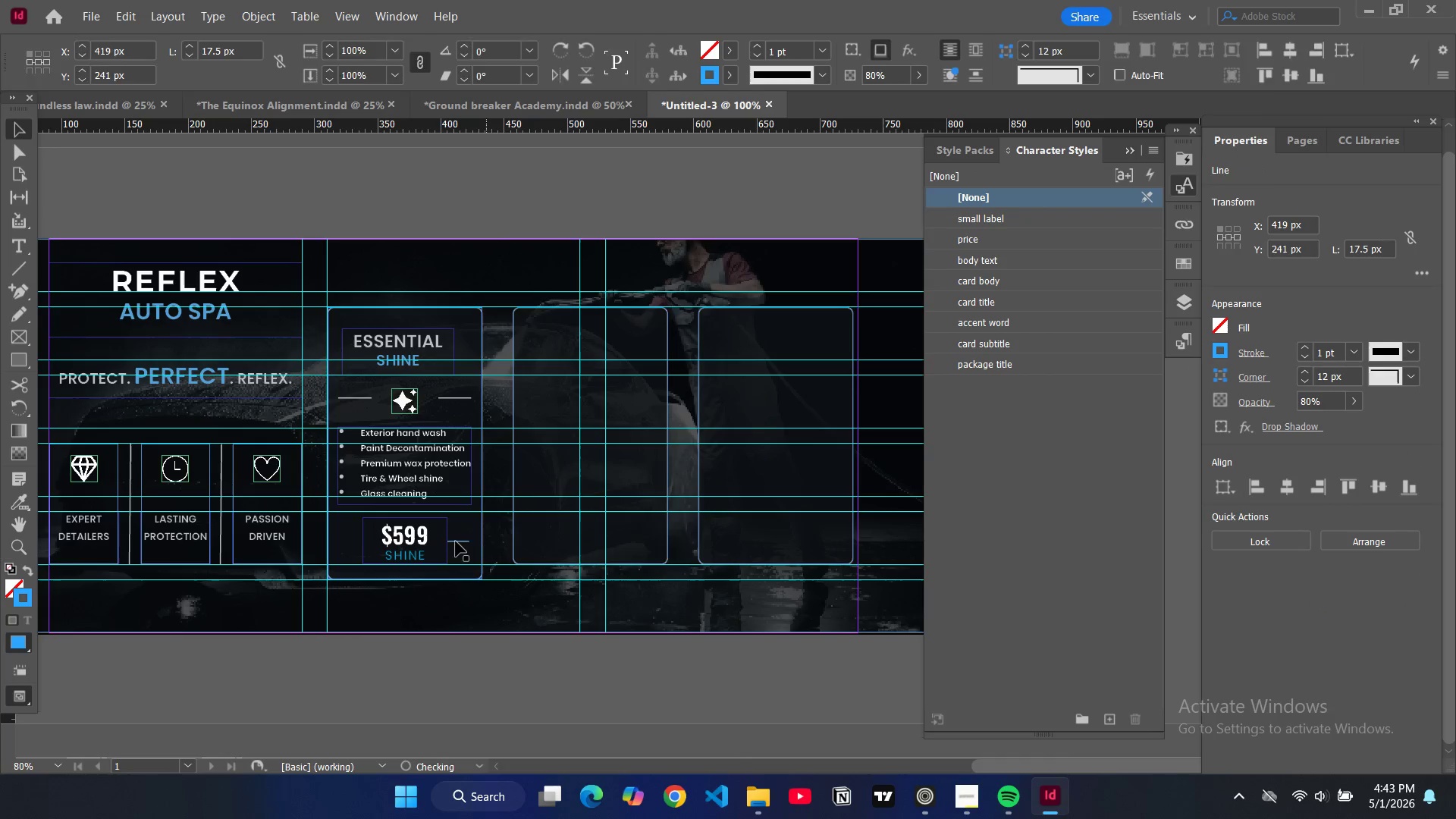 
left_click([456, 541])
 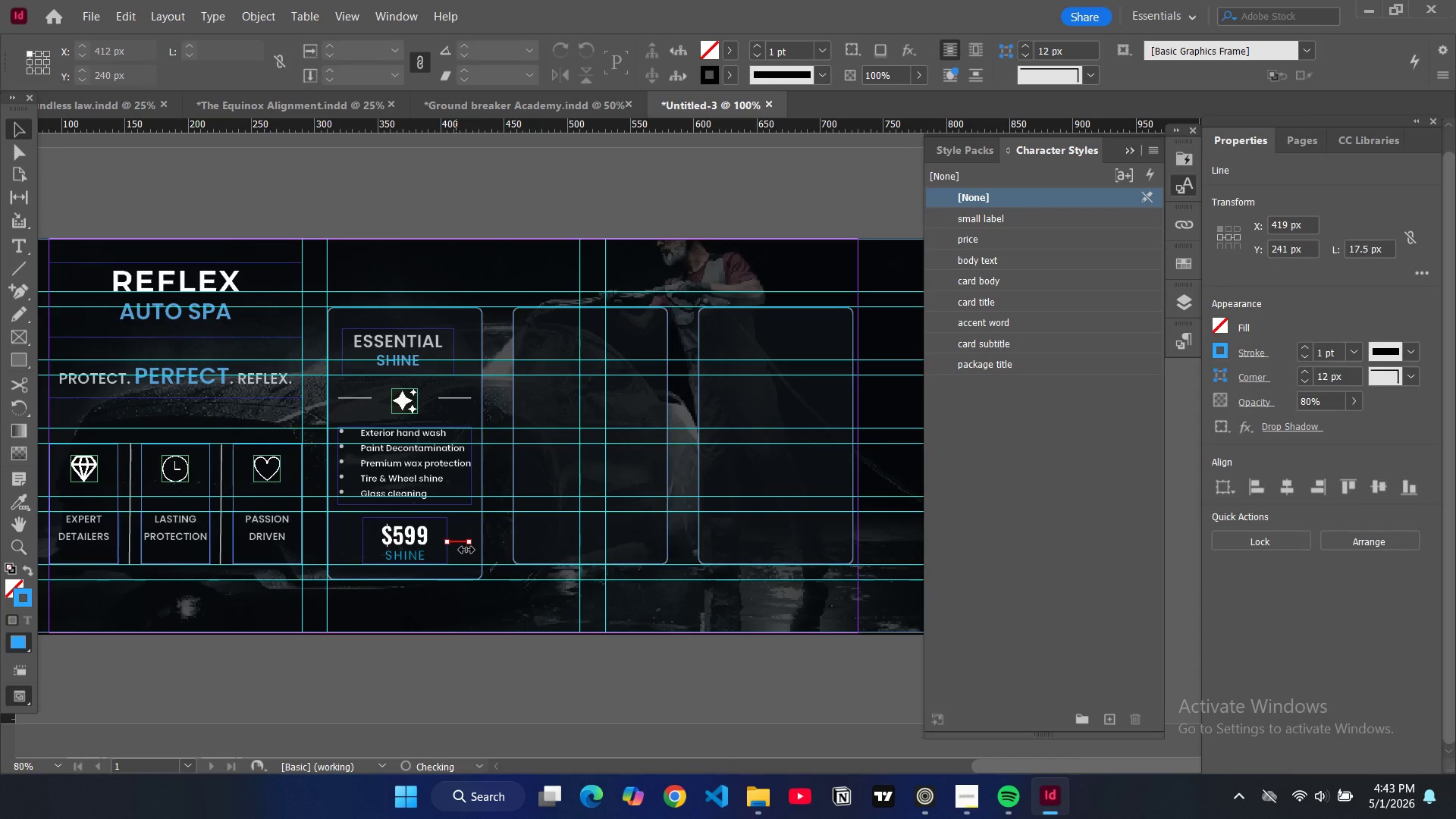 
key(Control+C)
 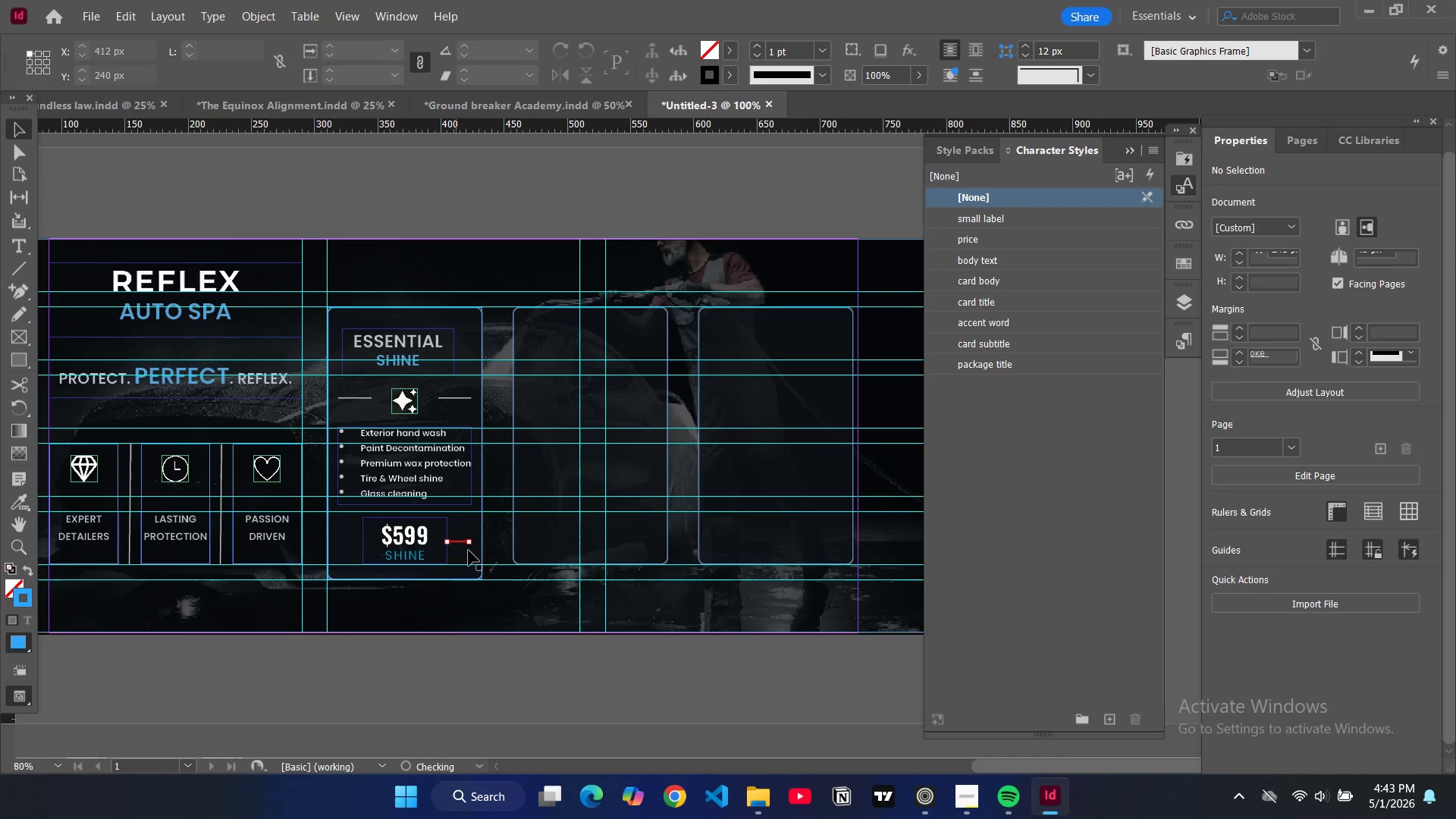 
key(Control+V)
 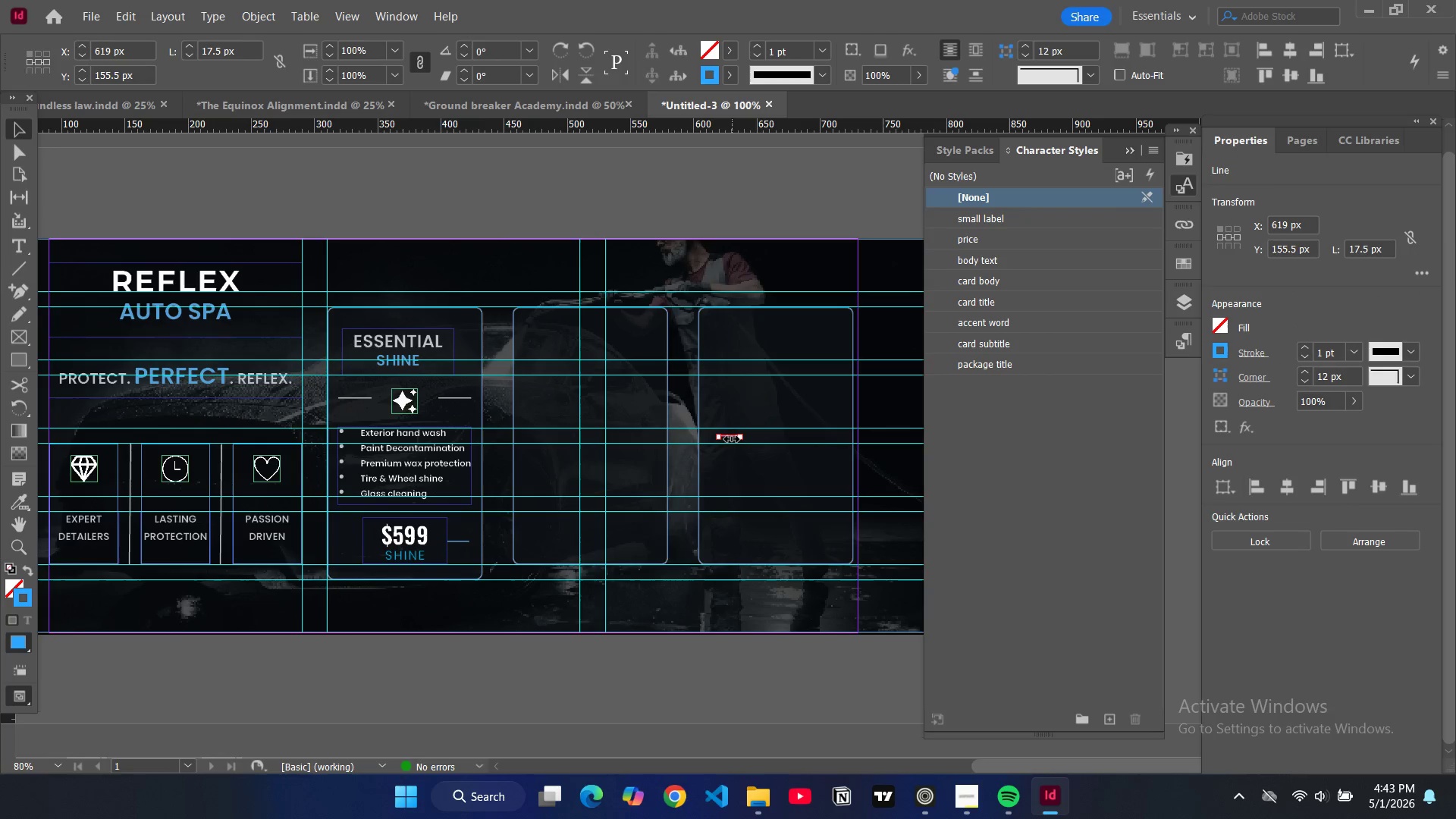 
left_click_drag(start_coordinate=[730, 437], to_coordinate=[353, 543])
 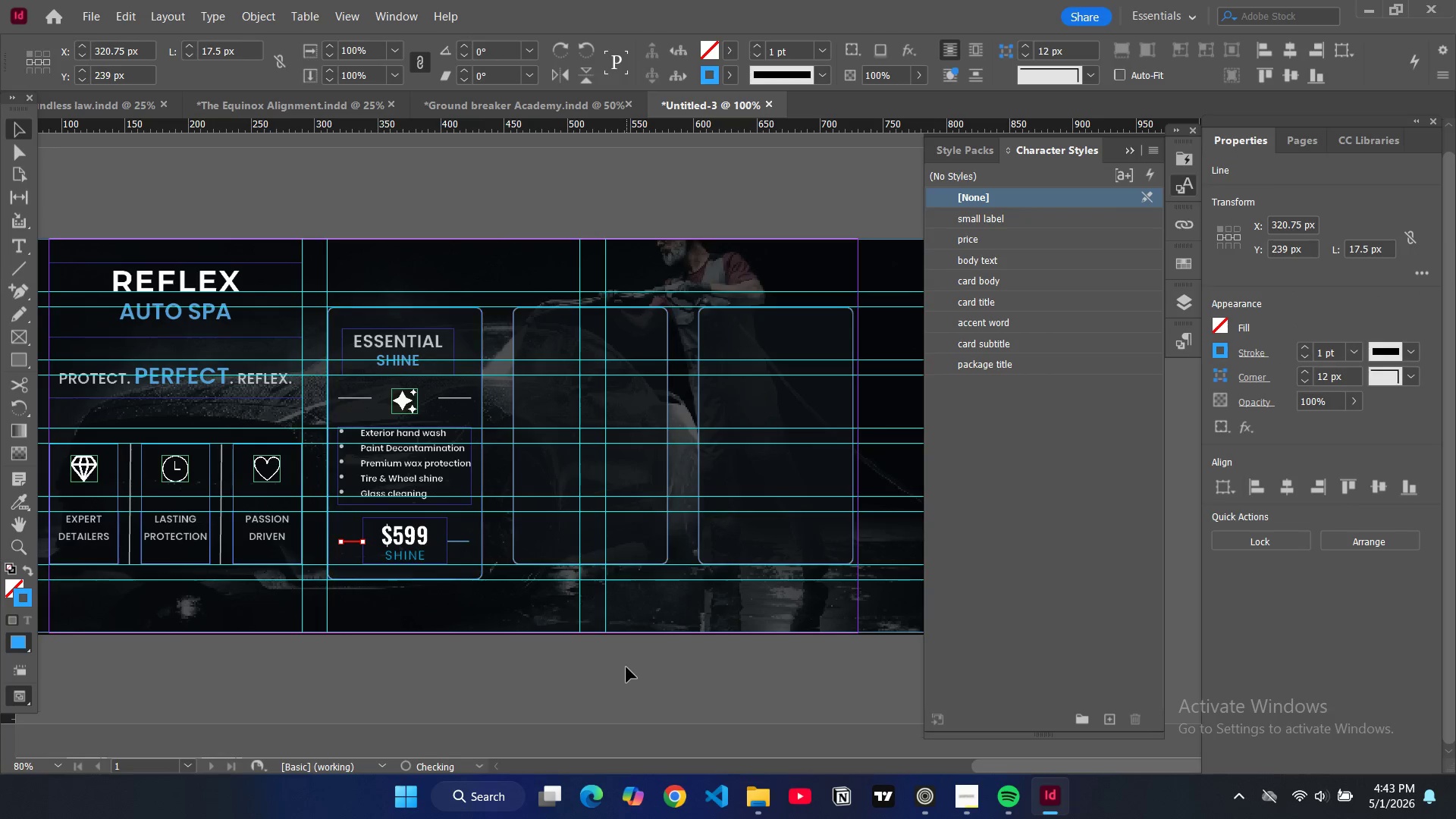 
left_click([626, 667])
 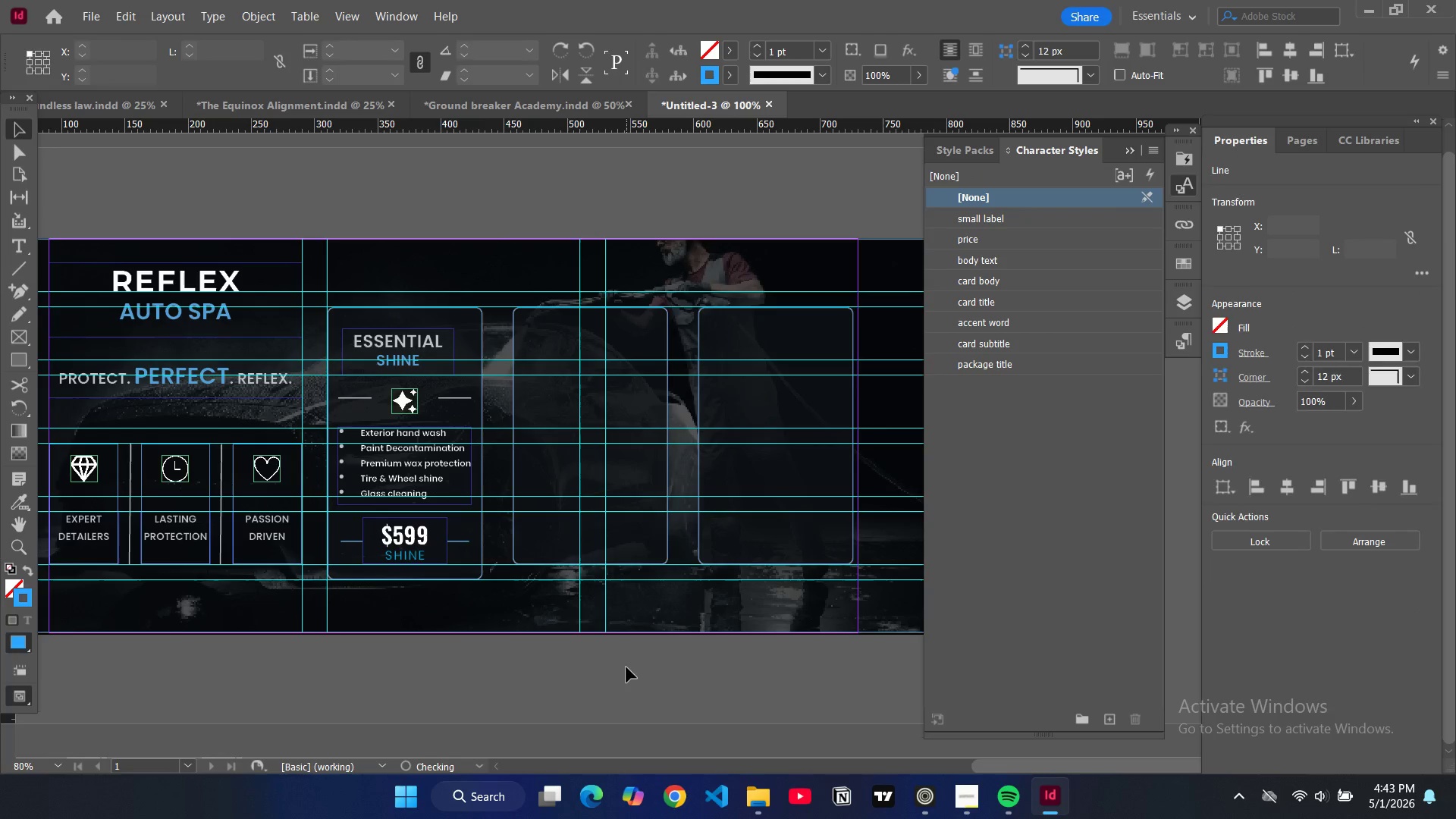 
type(ww)
 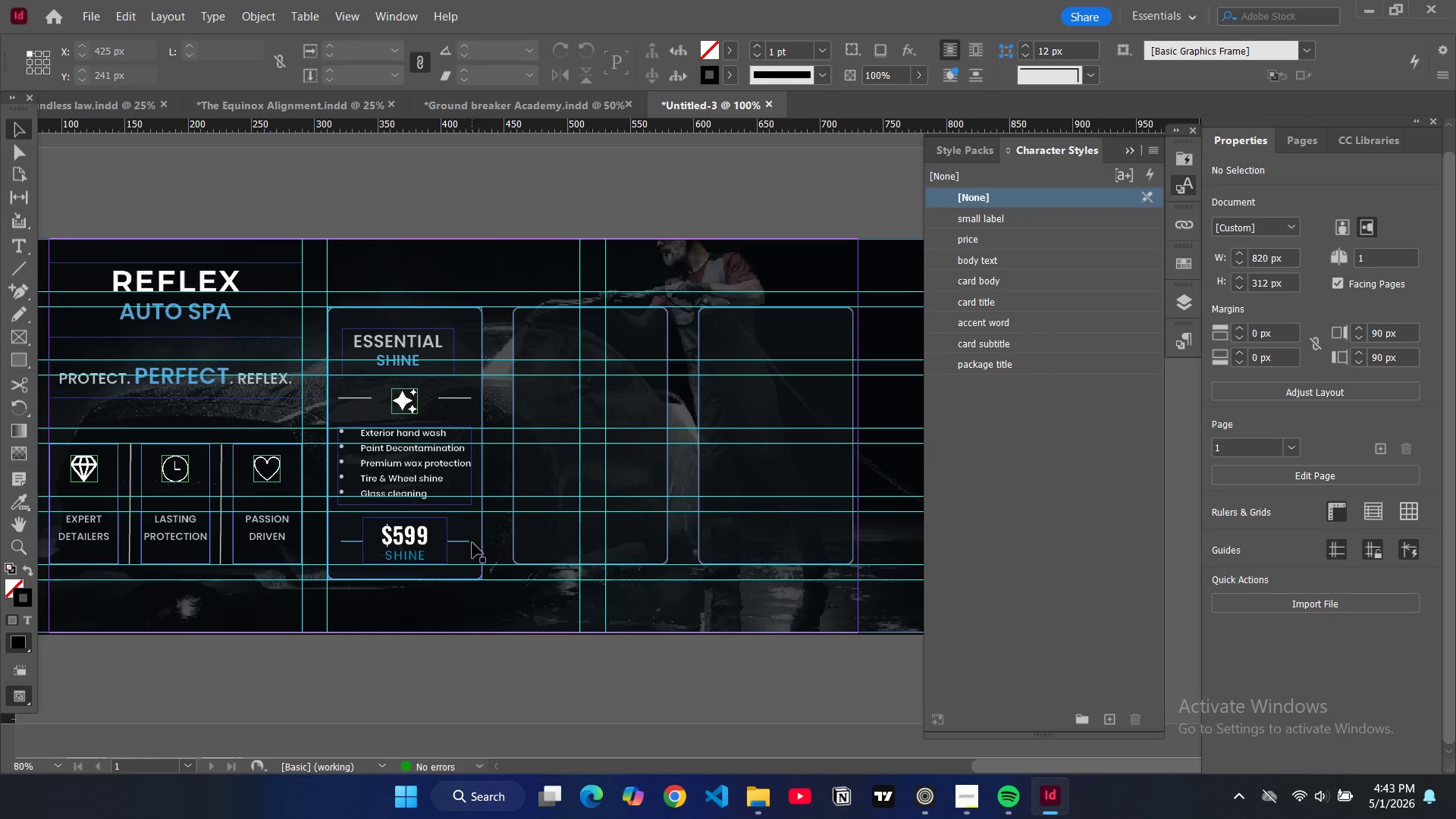 
left_click([463, 544])
 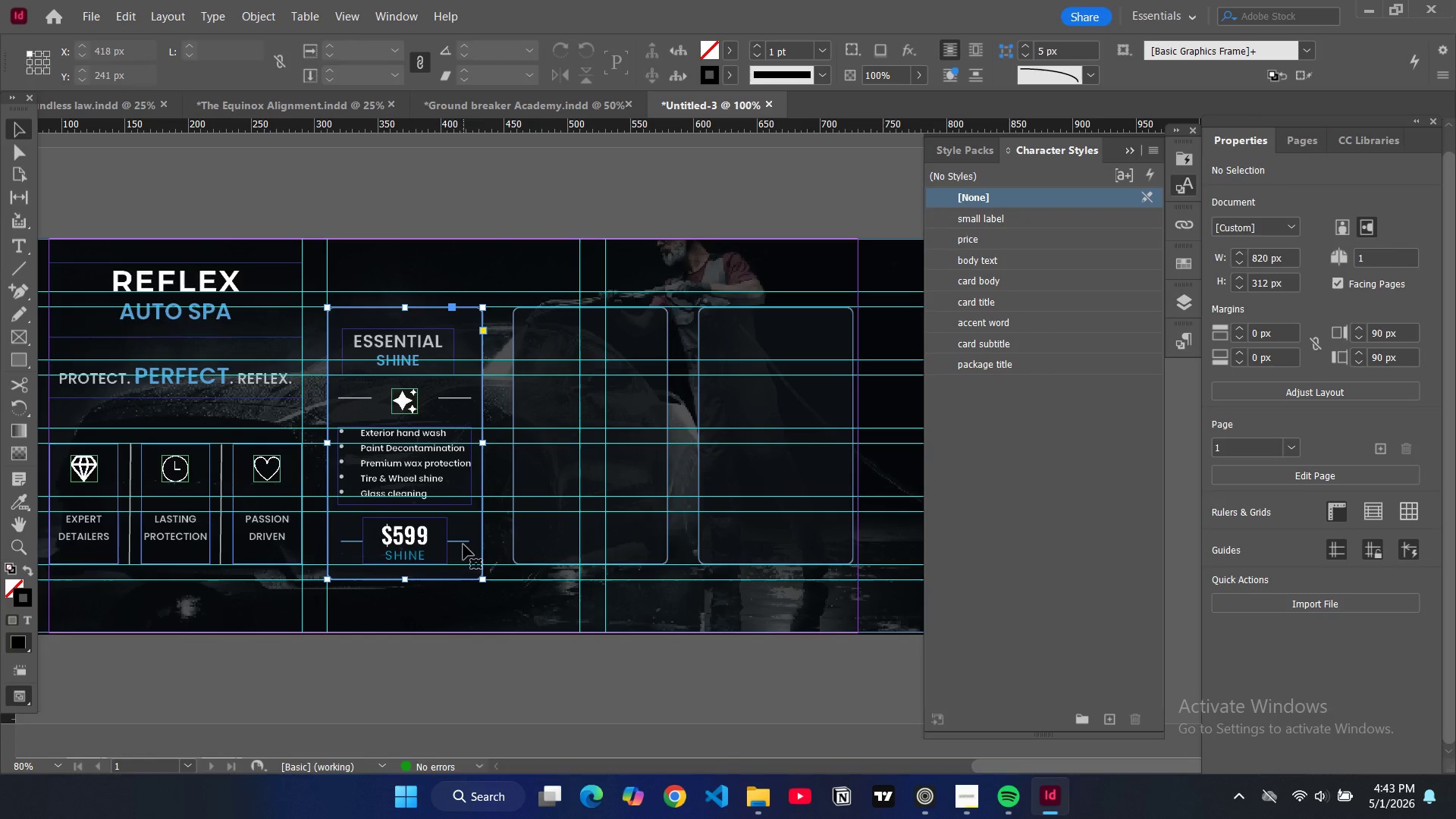 
hold_key(key=ShiftLeft, duration=1.08)
 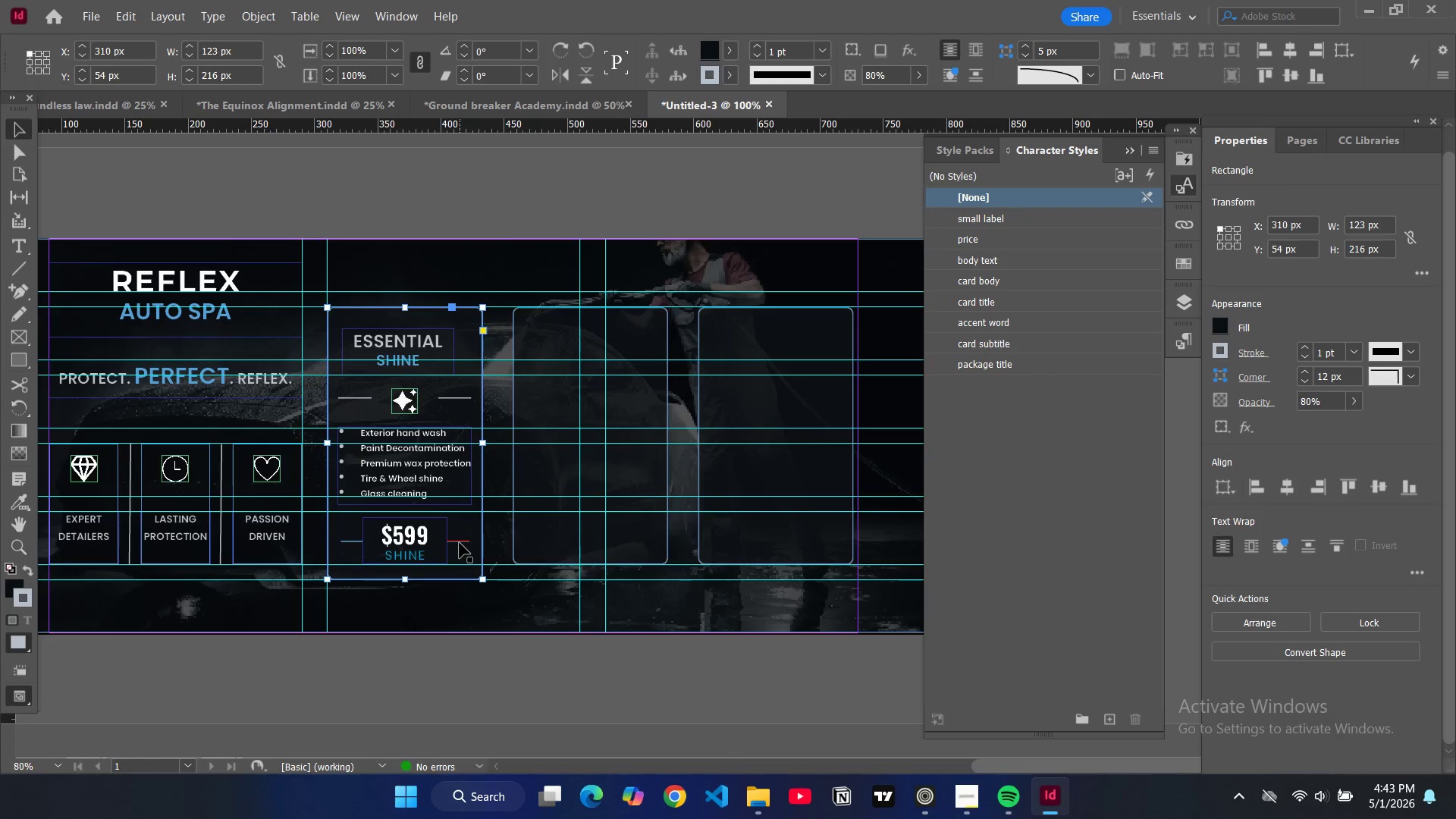 
hold_key(key=ShiftLeft, duration=1.51)
left_click([460, 543])
 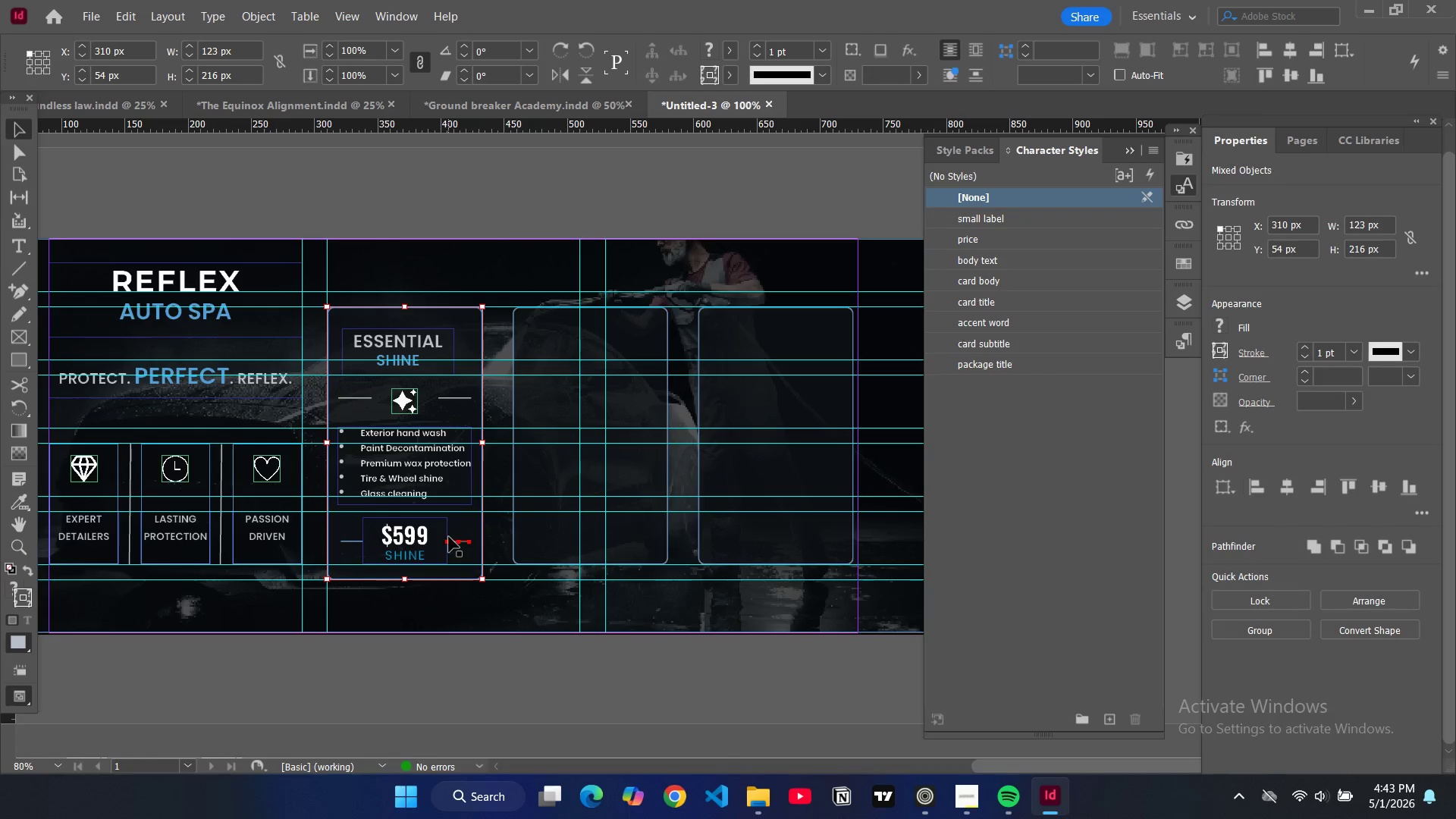 
left_click([449, 537])
 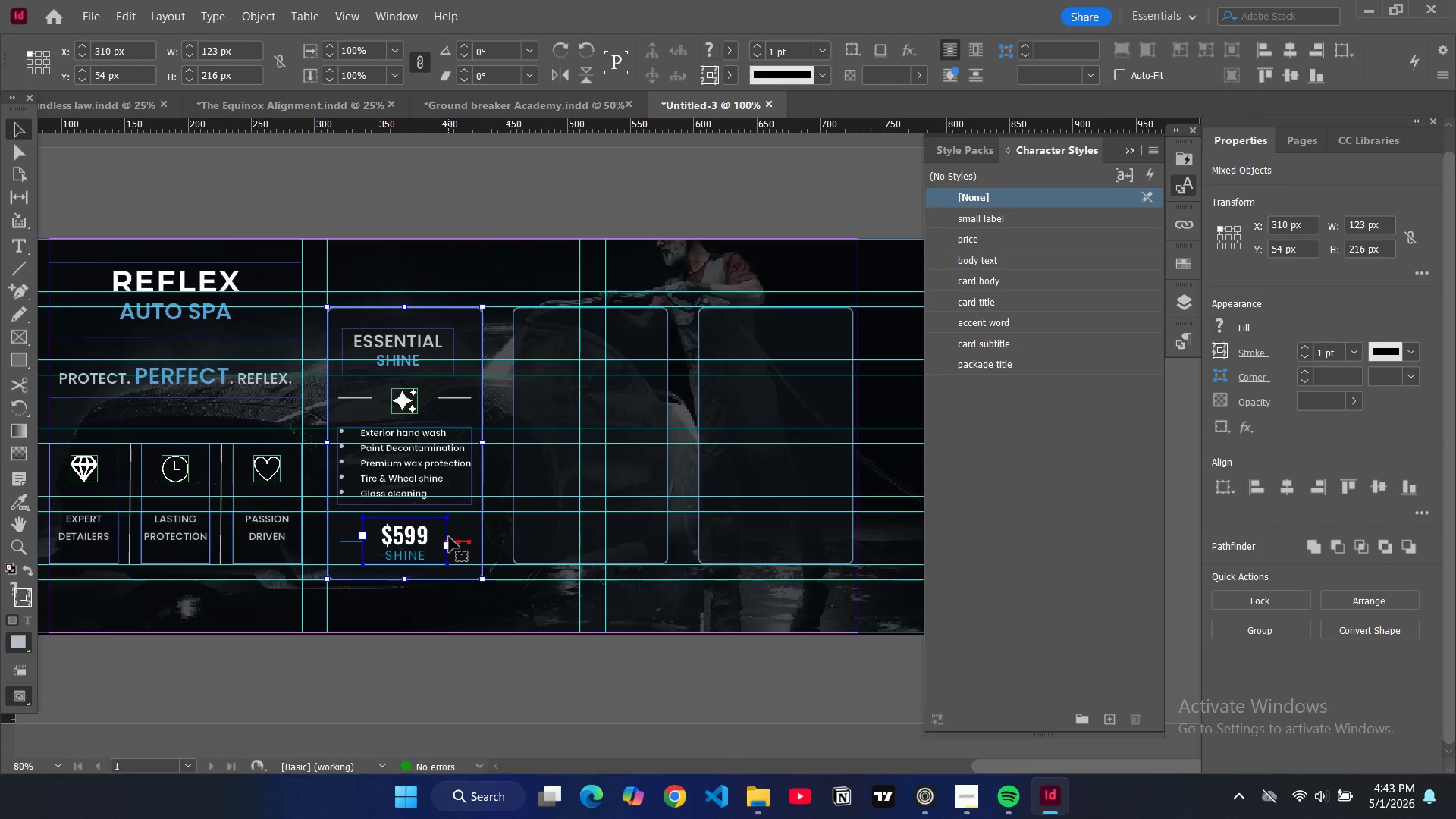 
hold_key(key=ShiftLeft, duration=1.5)
left_click([350, 543])
 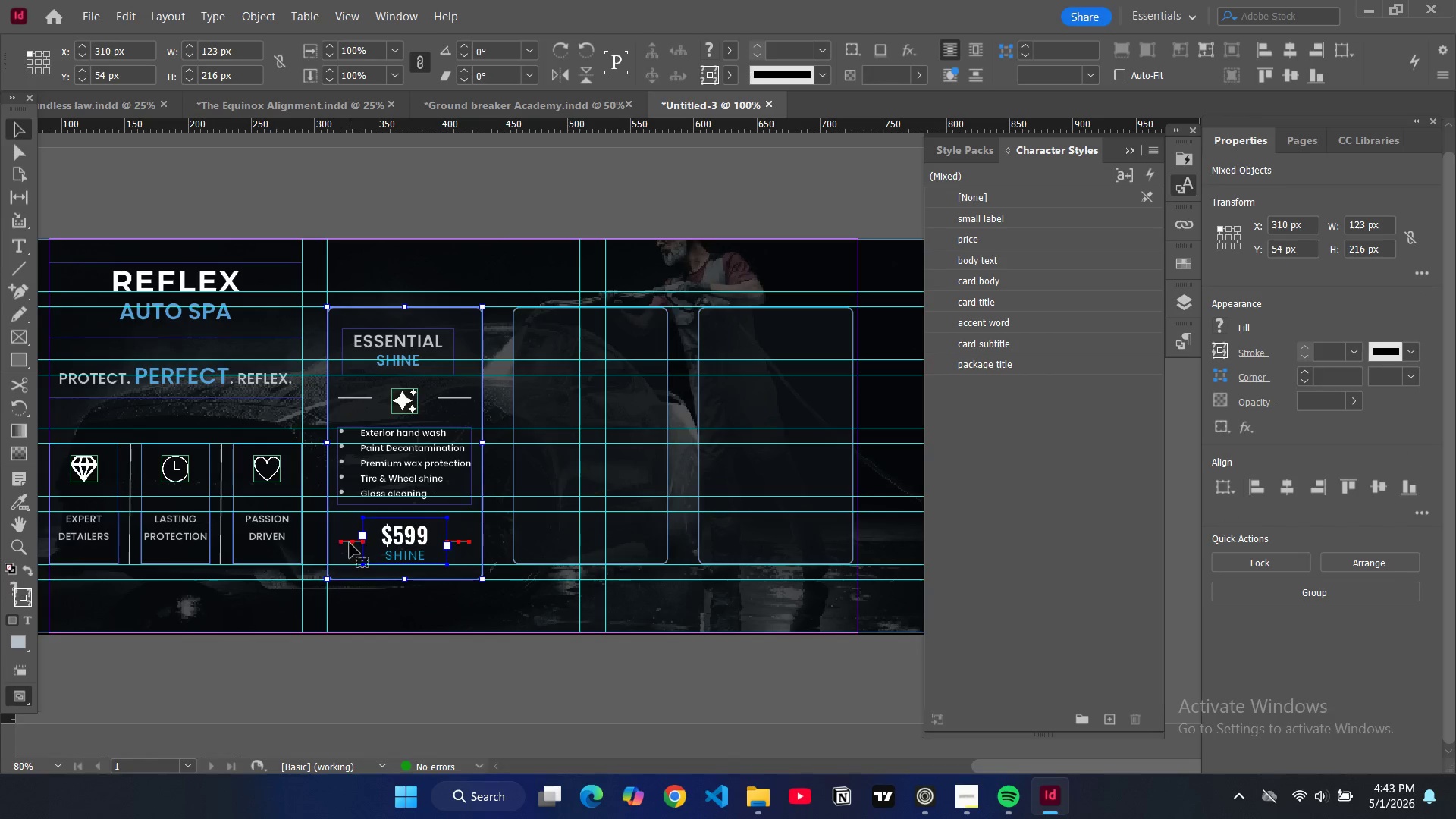 
hold_key(key=ShiftLeft, duration=0.31)
 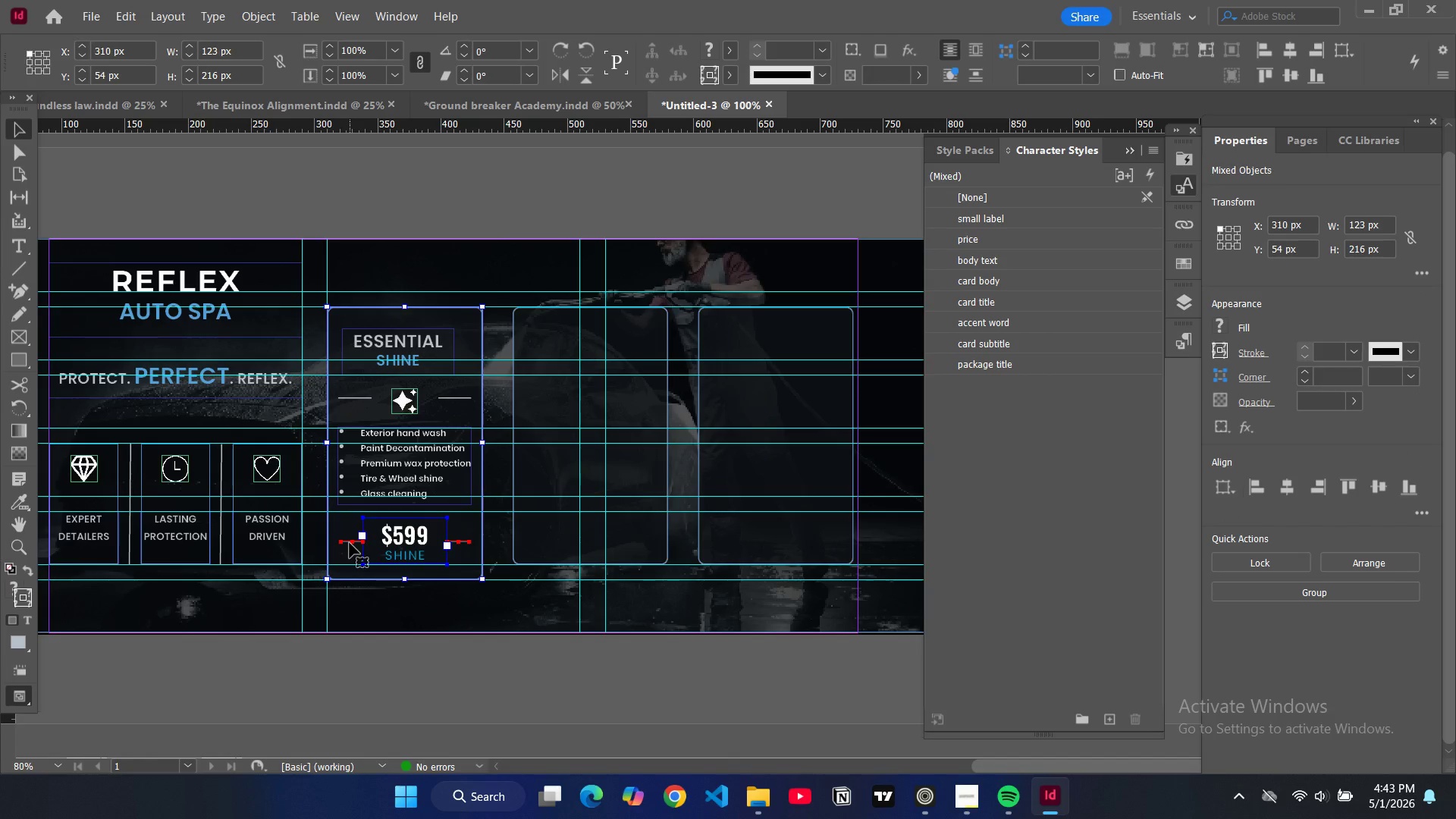 
key(Control+G)
 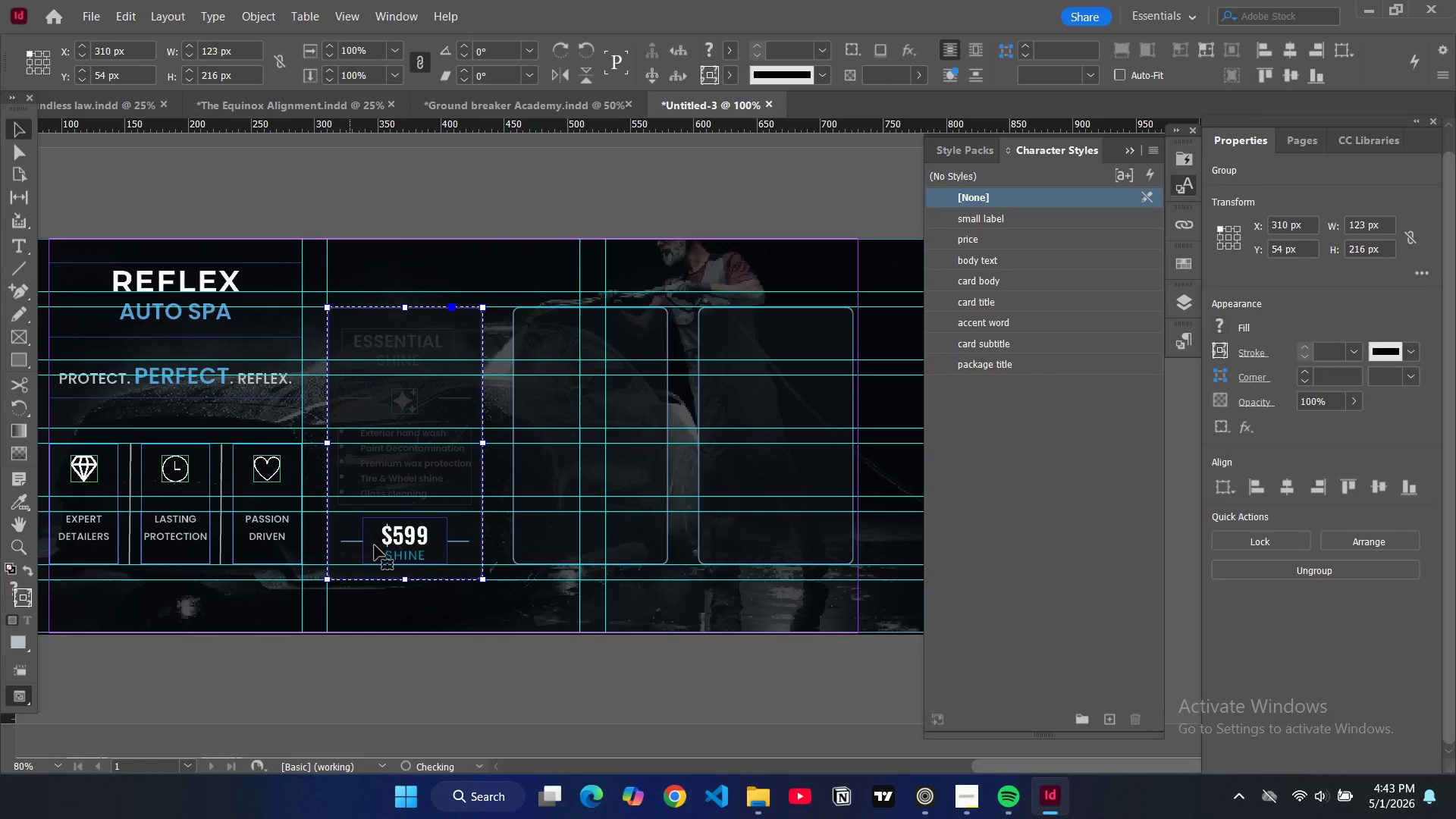 
mouse_move([386, 555])
 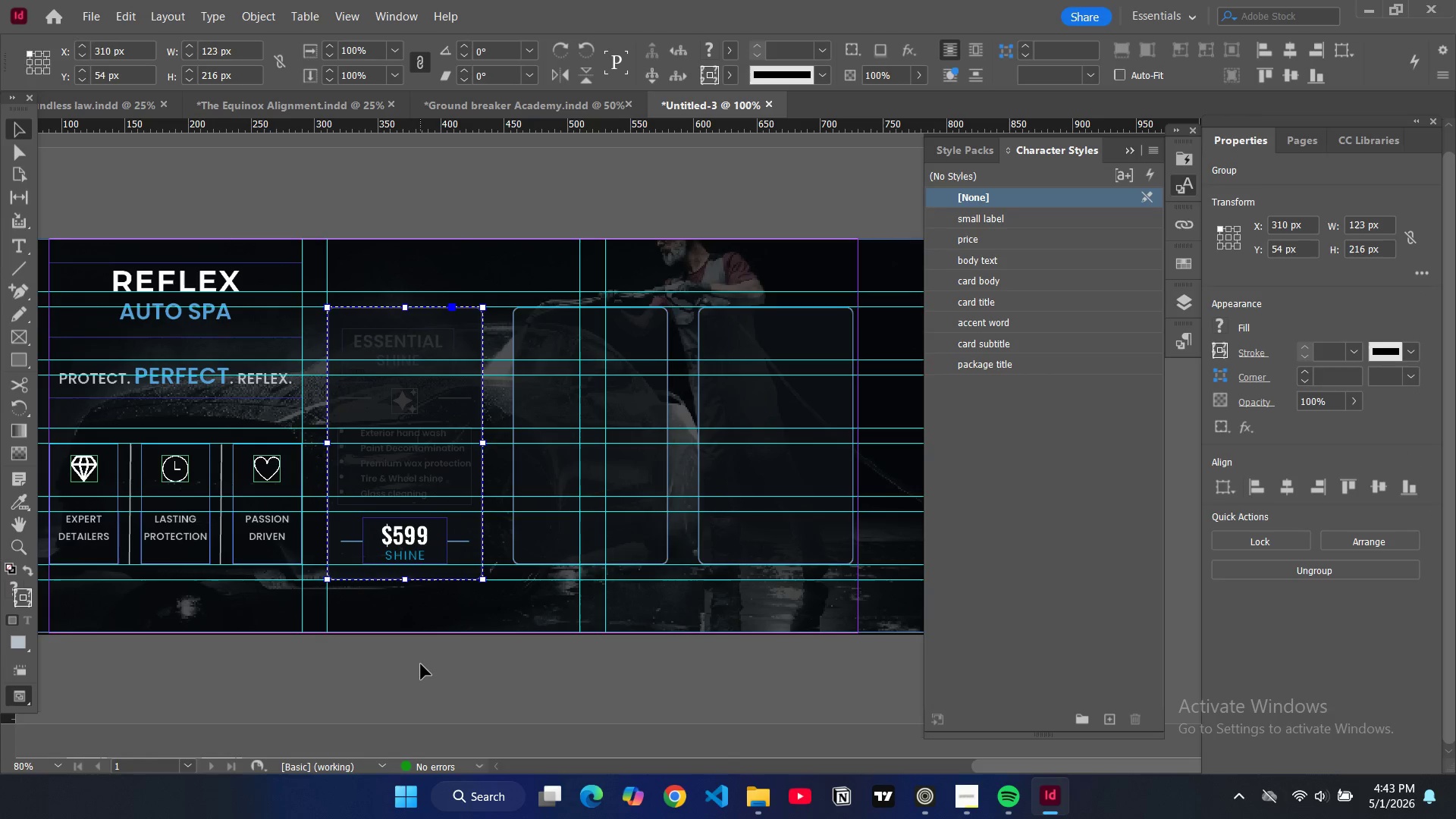 
left_click([421, 666])
 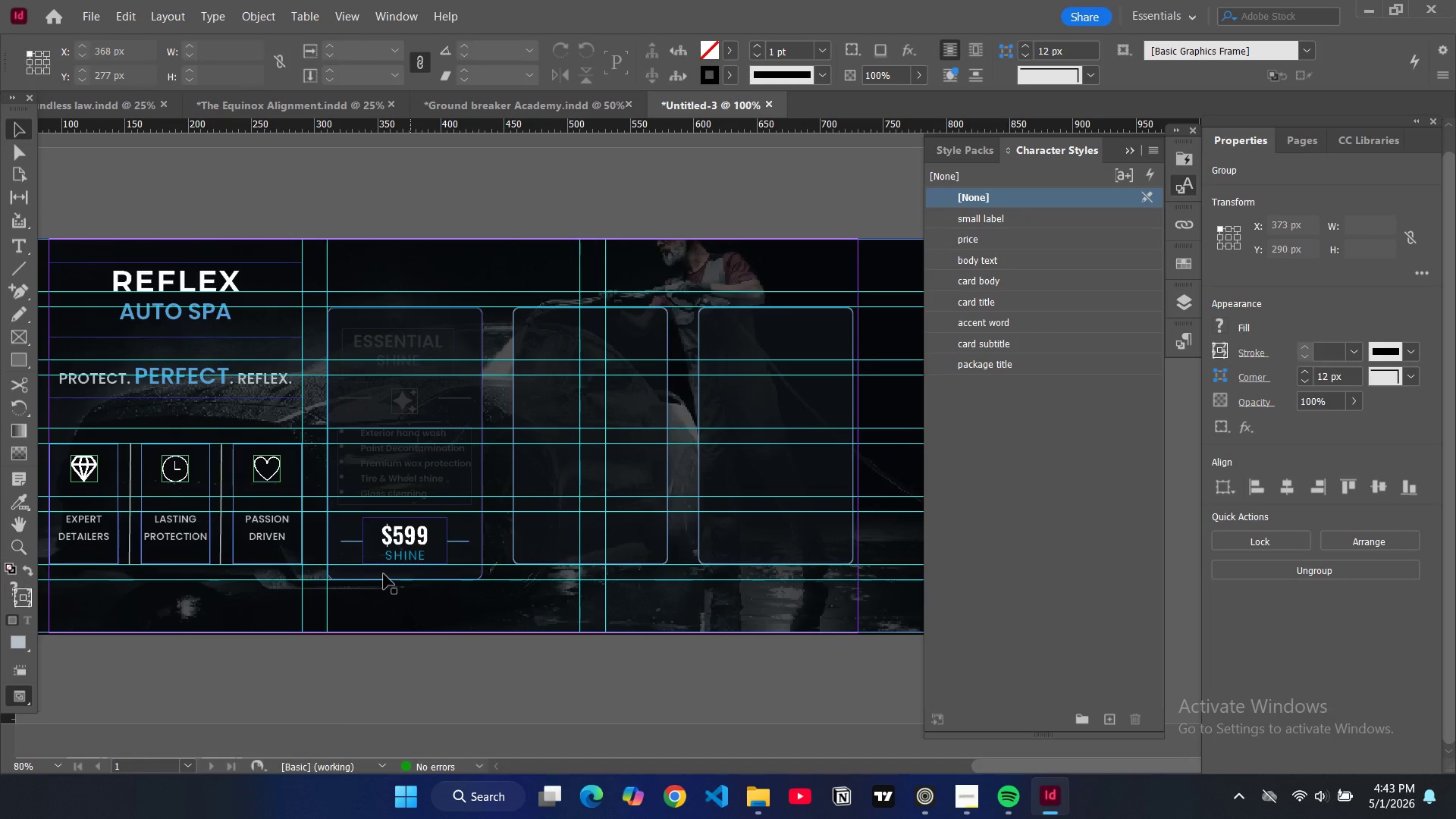 
key(Control+Z)
 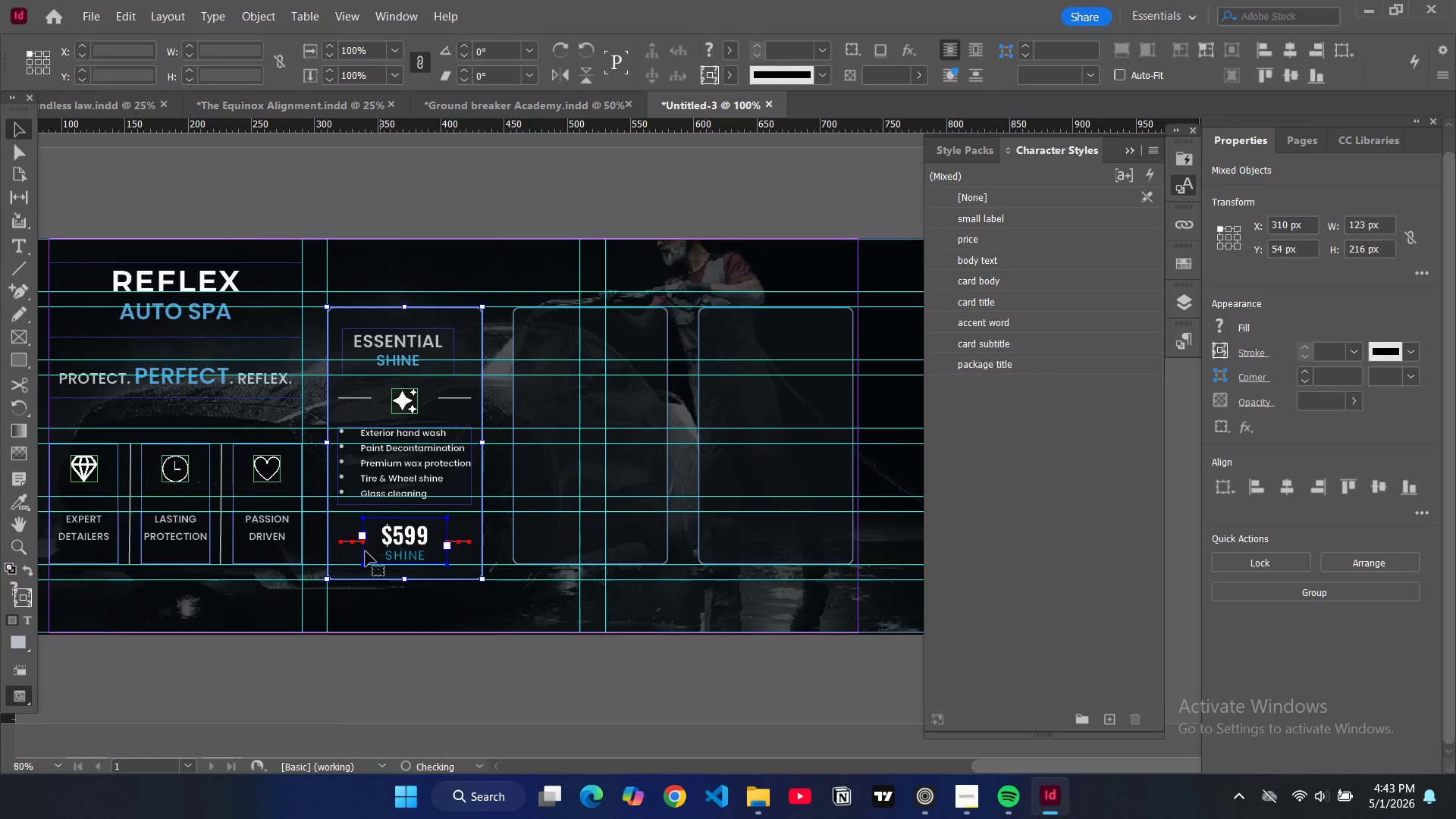 
key(Control+G)
 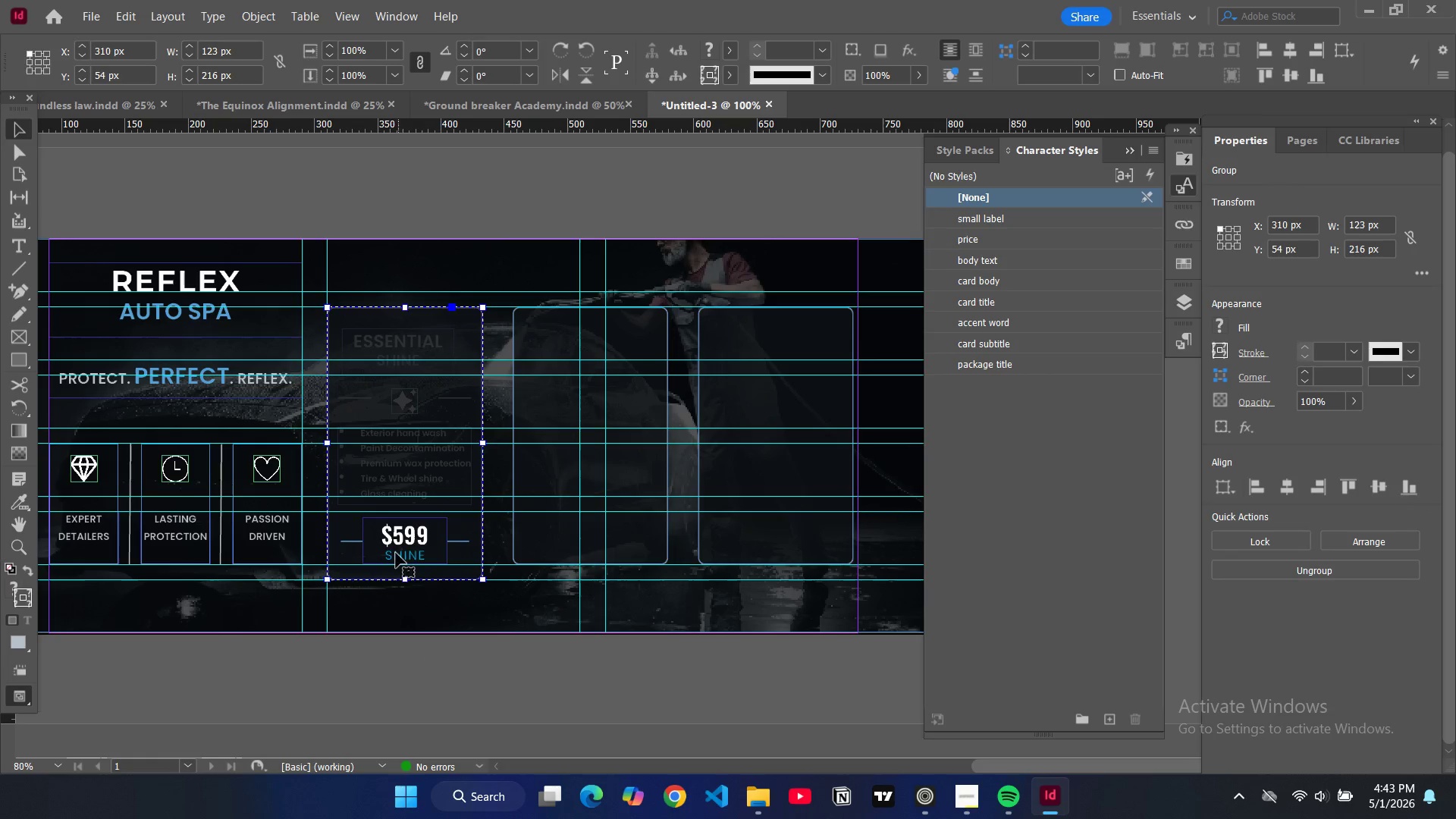 
left_click_drag(start_coordinate=[394, 543], to_coordinate=[460, 543])
 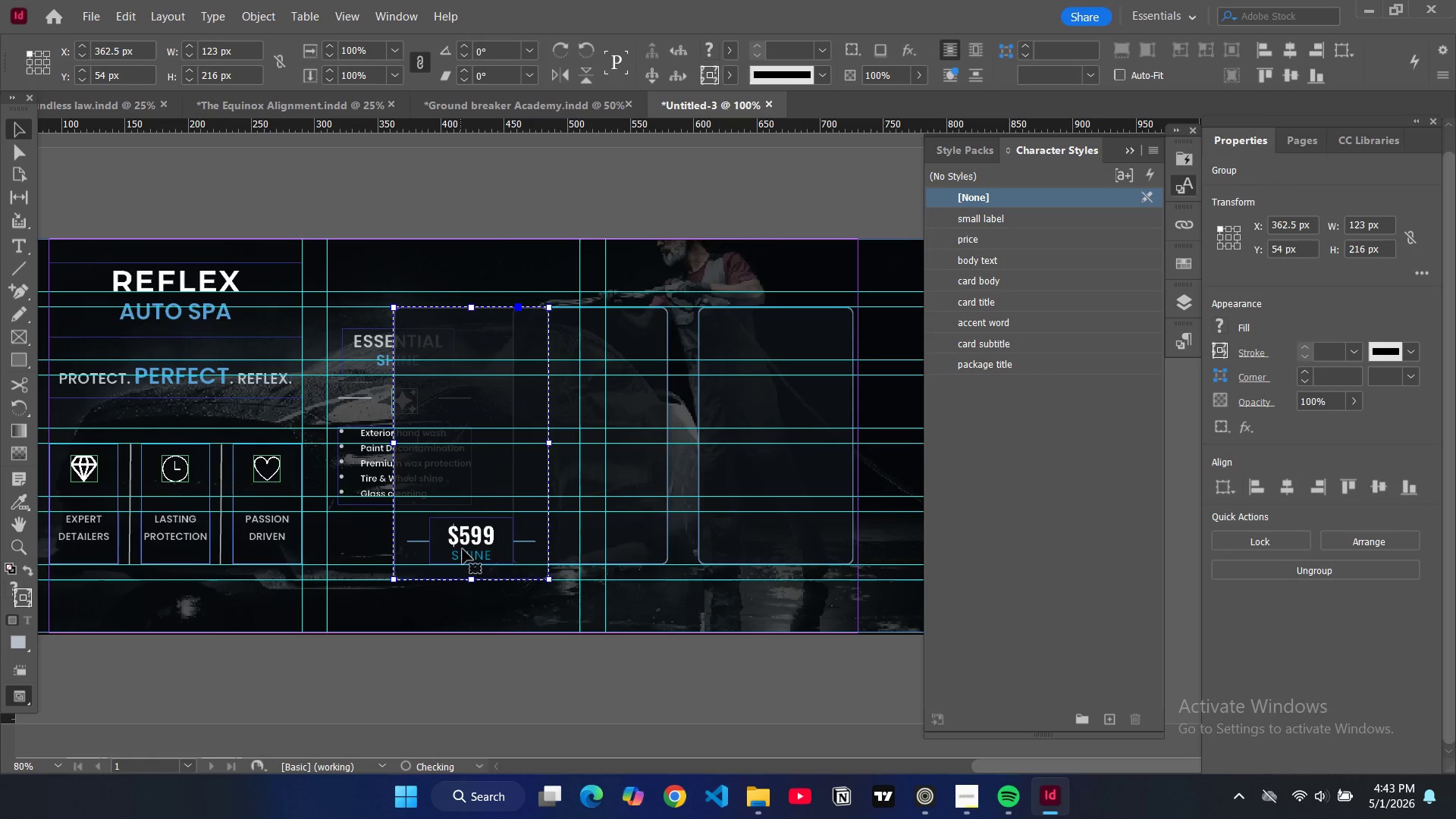 
key(Control+Z)
 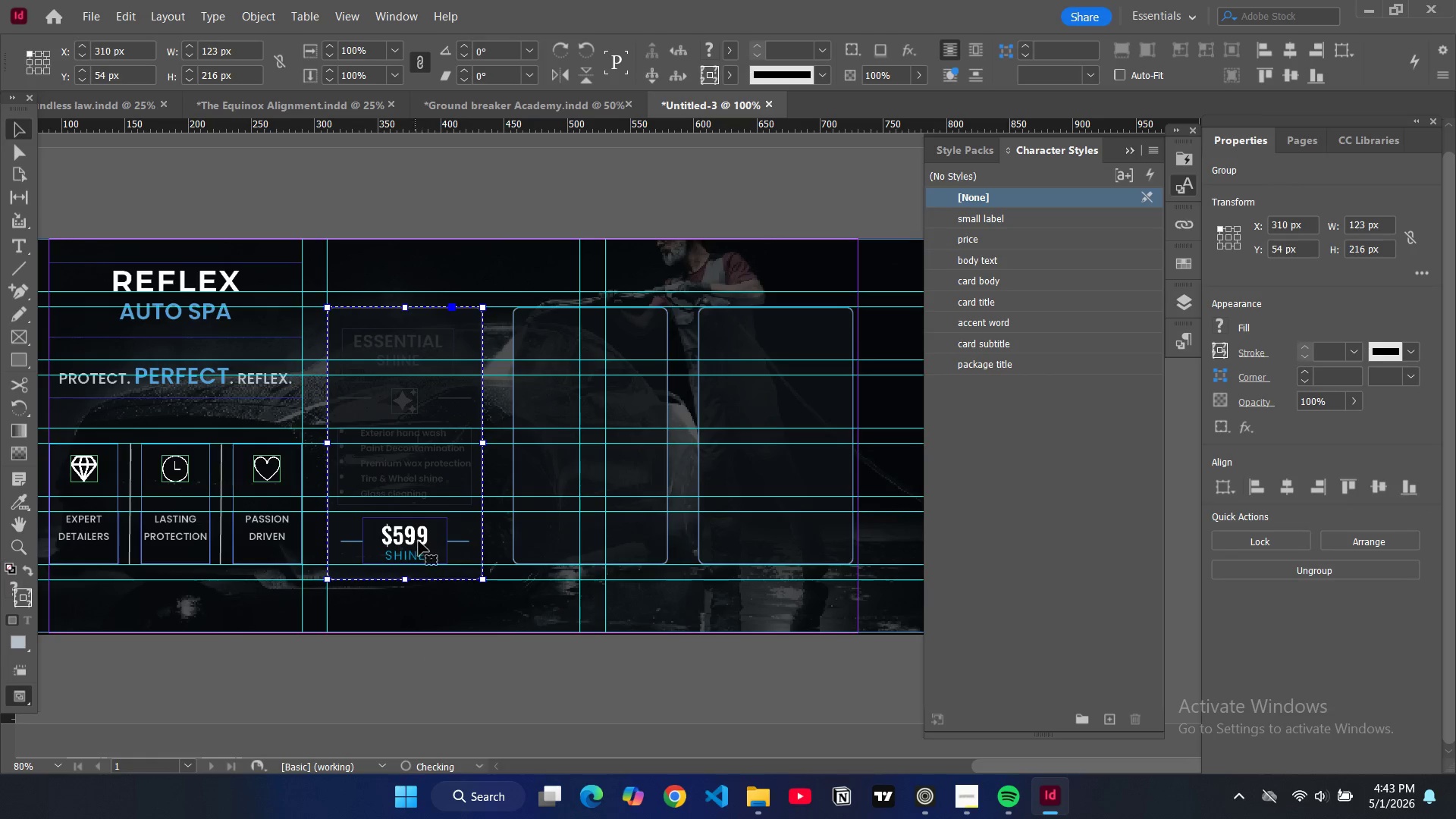 
key(Control+Z)
 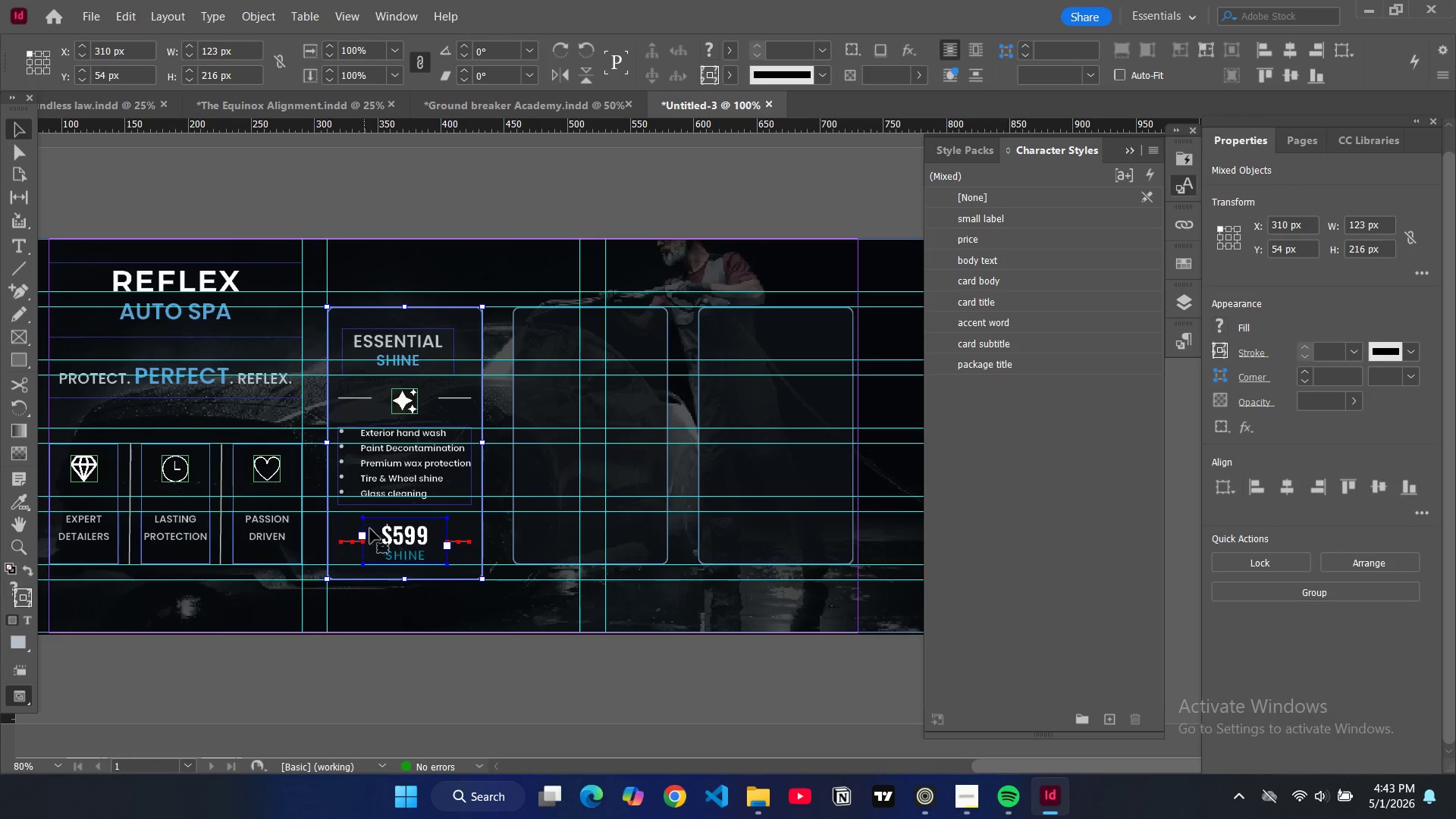 
left_click([360, 541])
 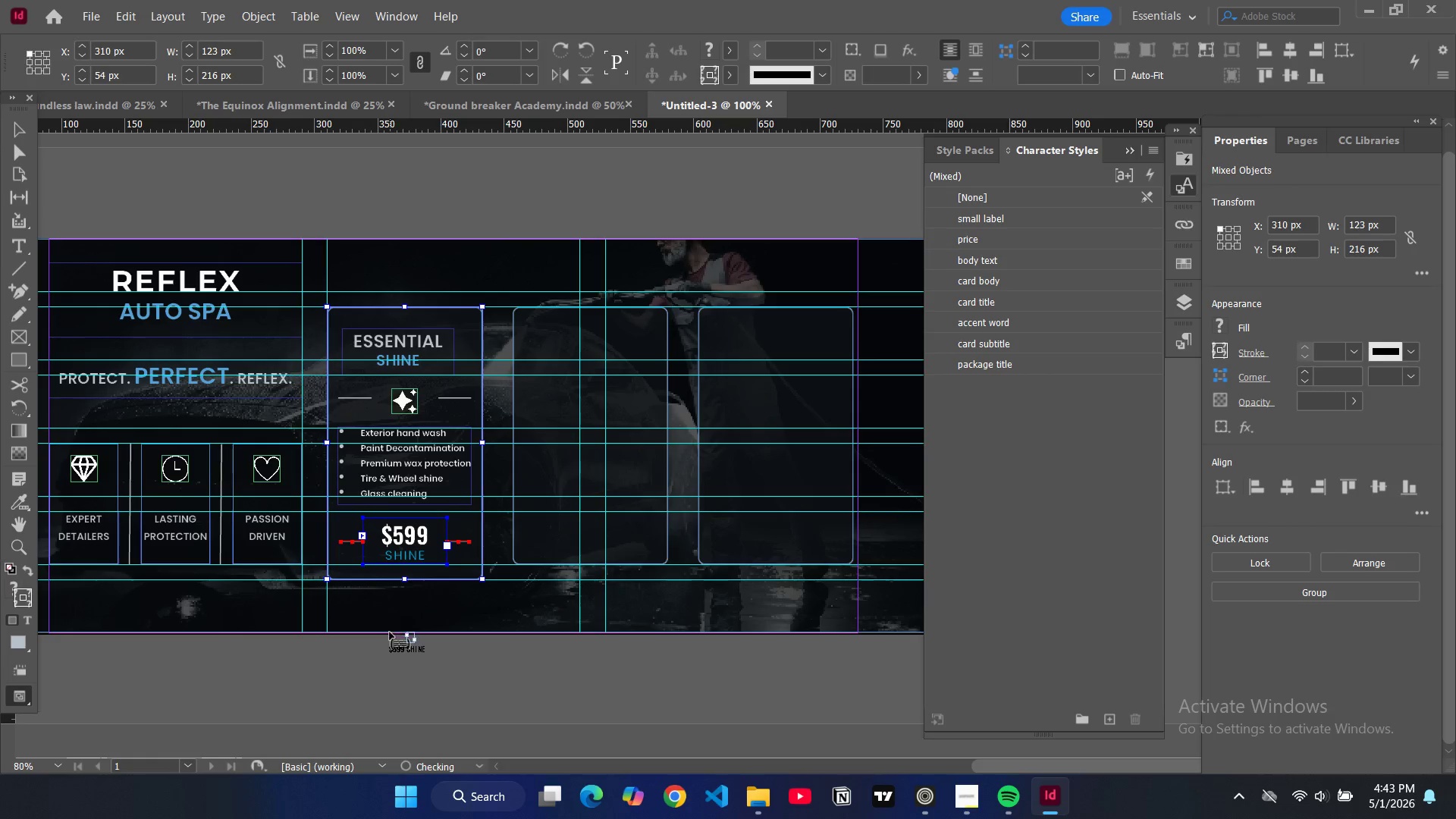 
left_click([391, 635])
 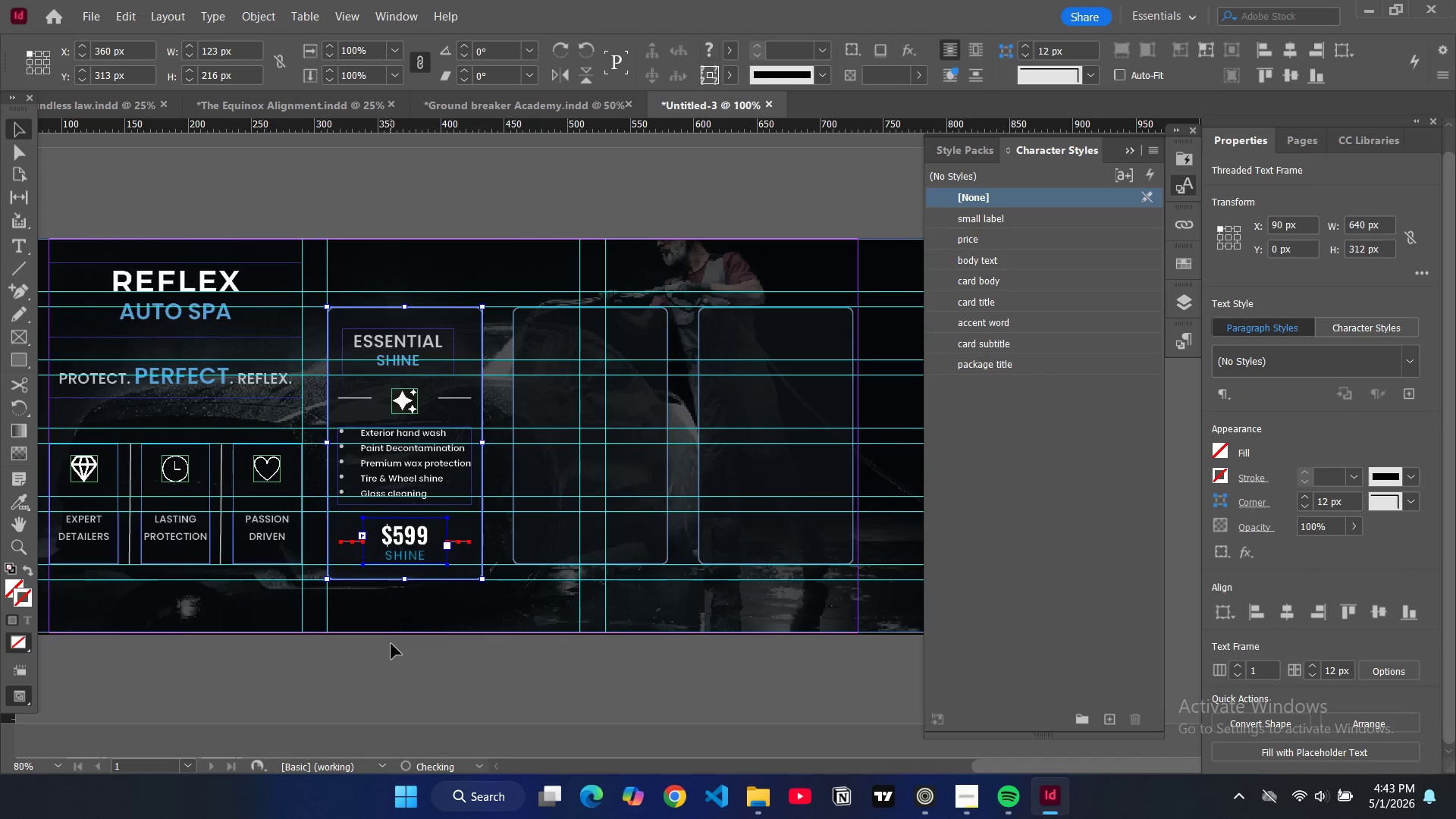 
left_click([395, 640])
 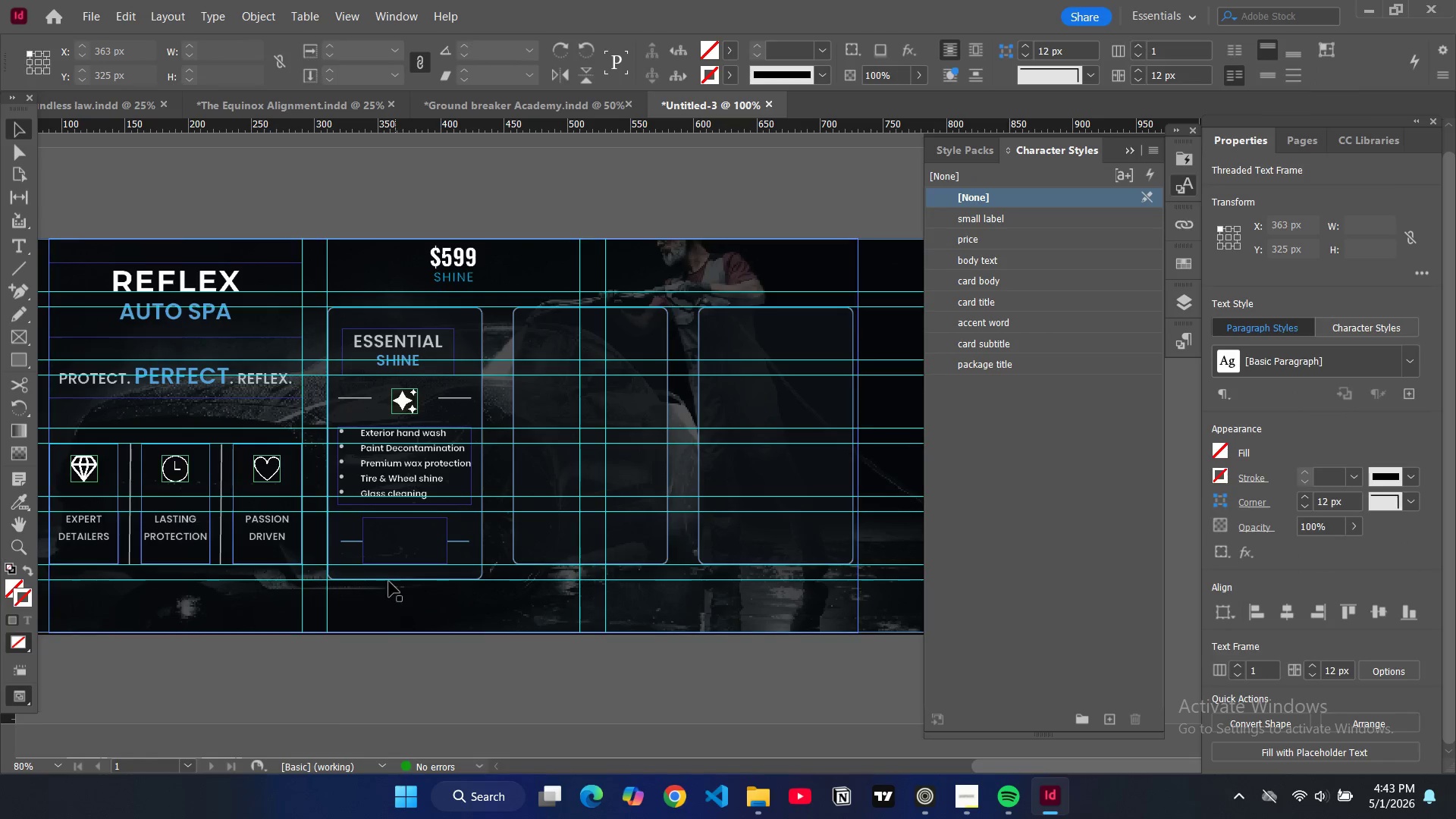 
key(Control+ControlLeft)
 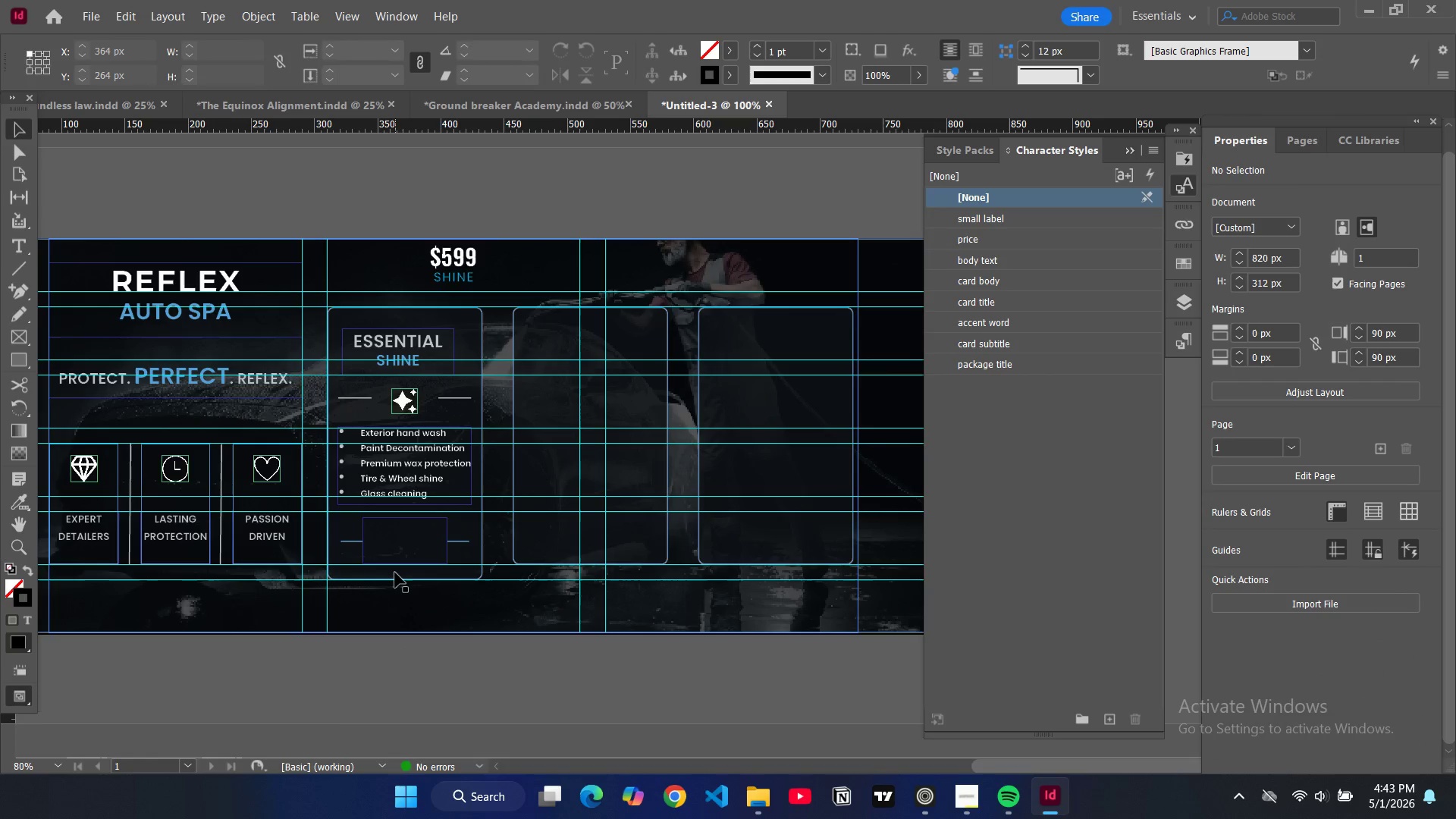 
key(Control+Z)
 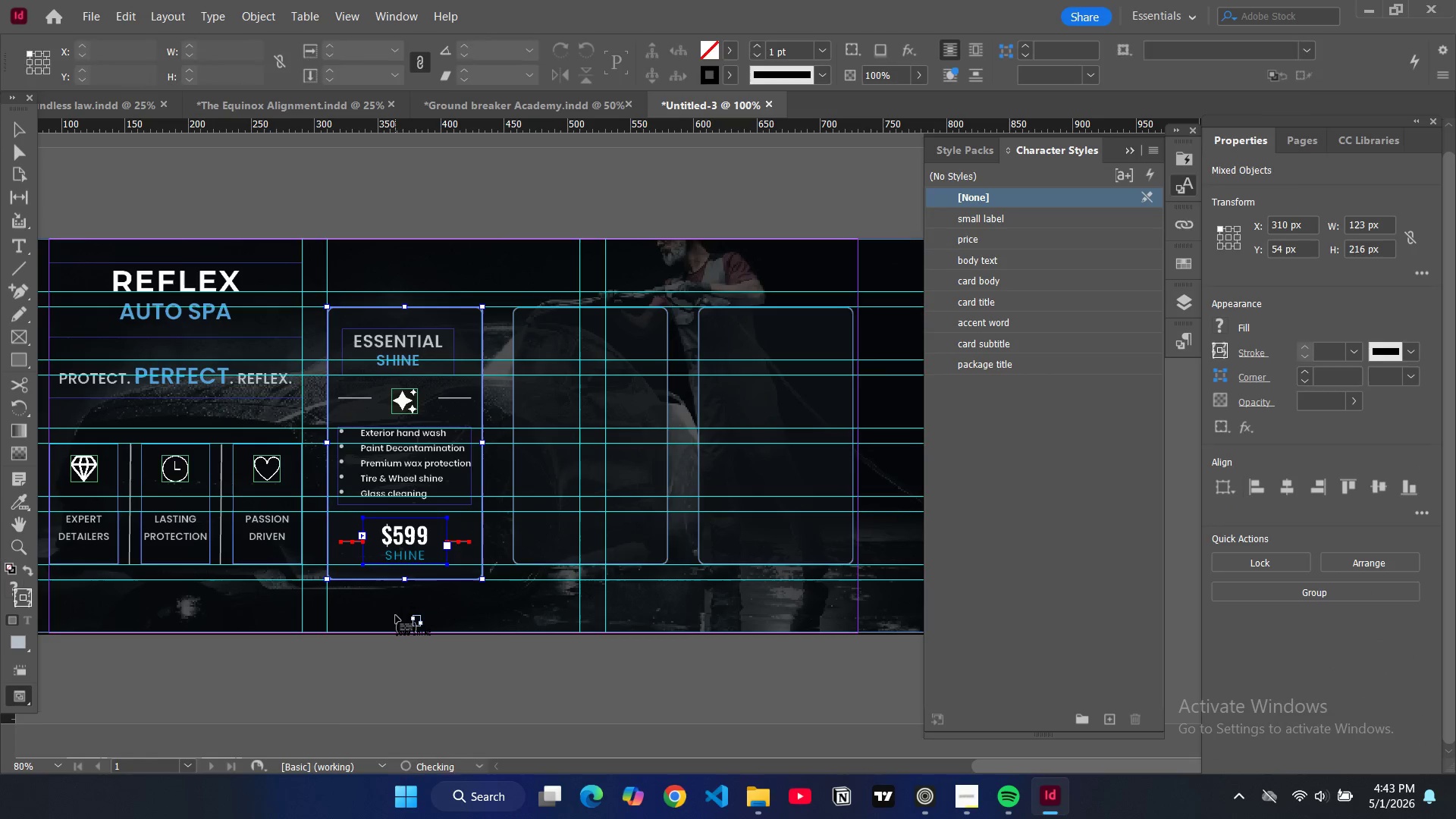 
key(Control+Z)
 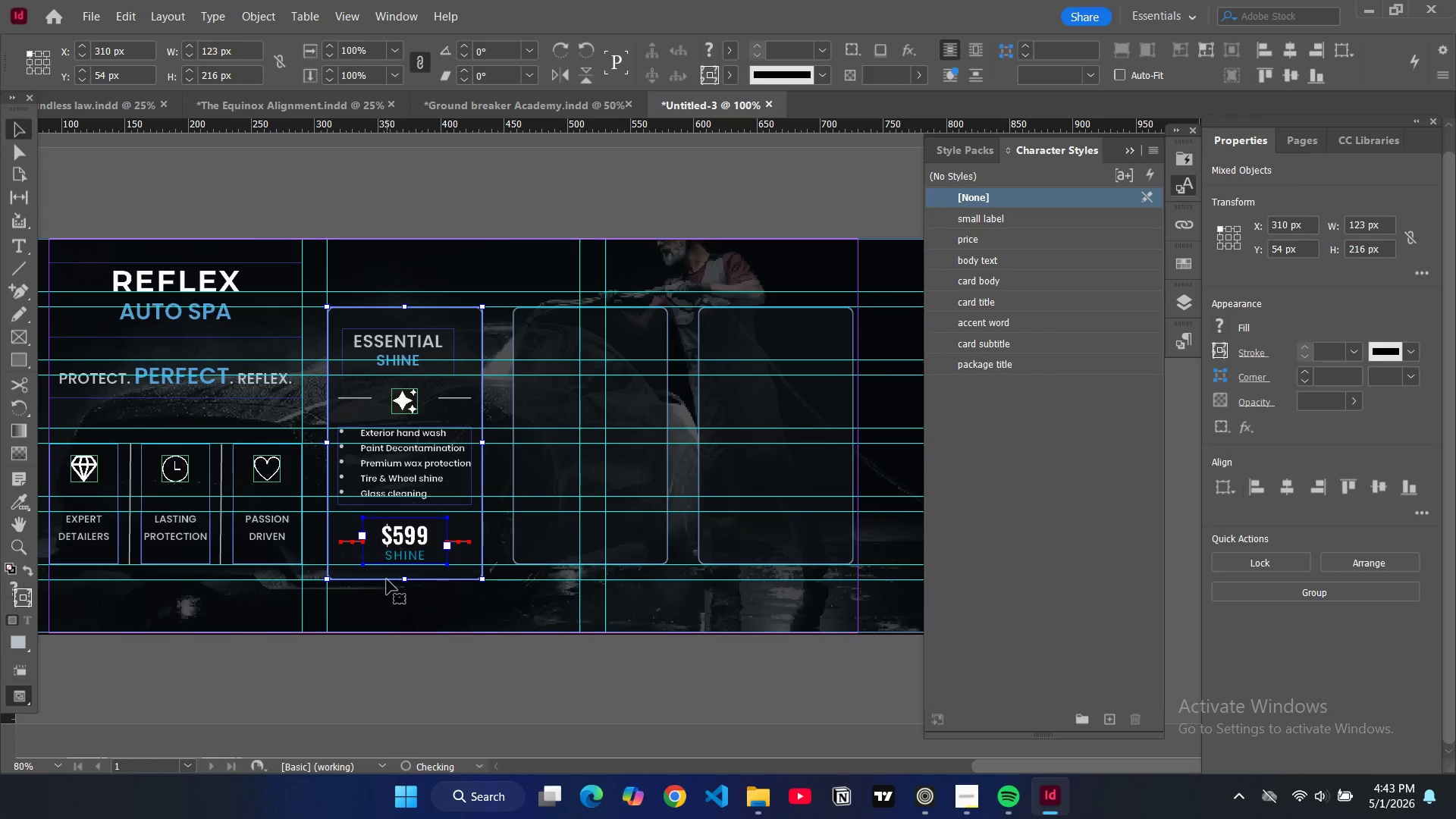 
key(Control+Z)
 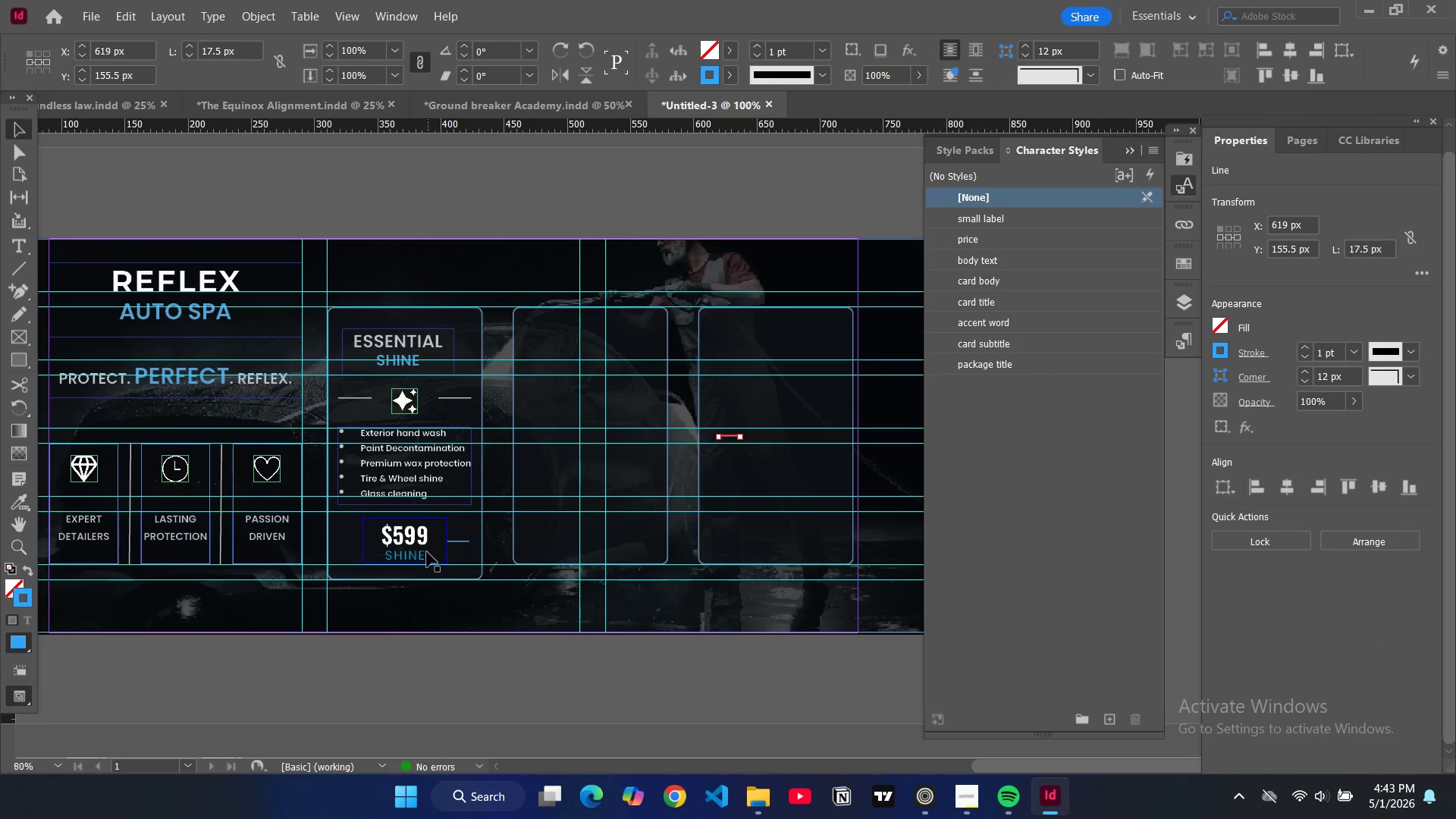 
key(Control+Y)
 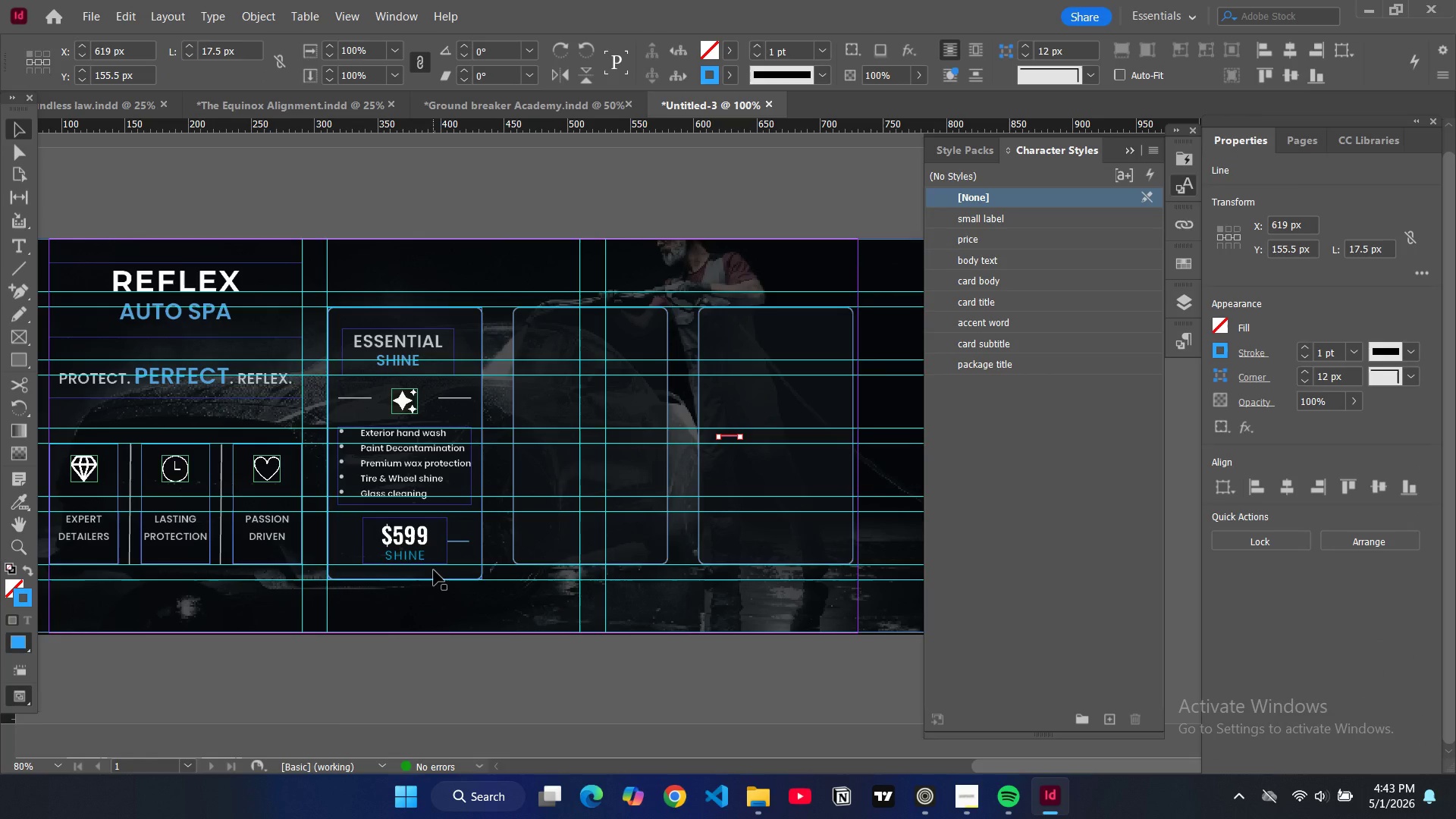 
key(Control+Shift+Z)
 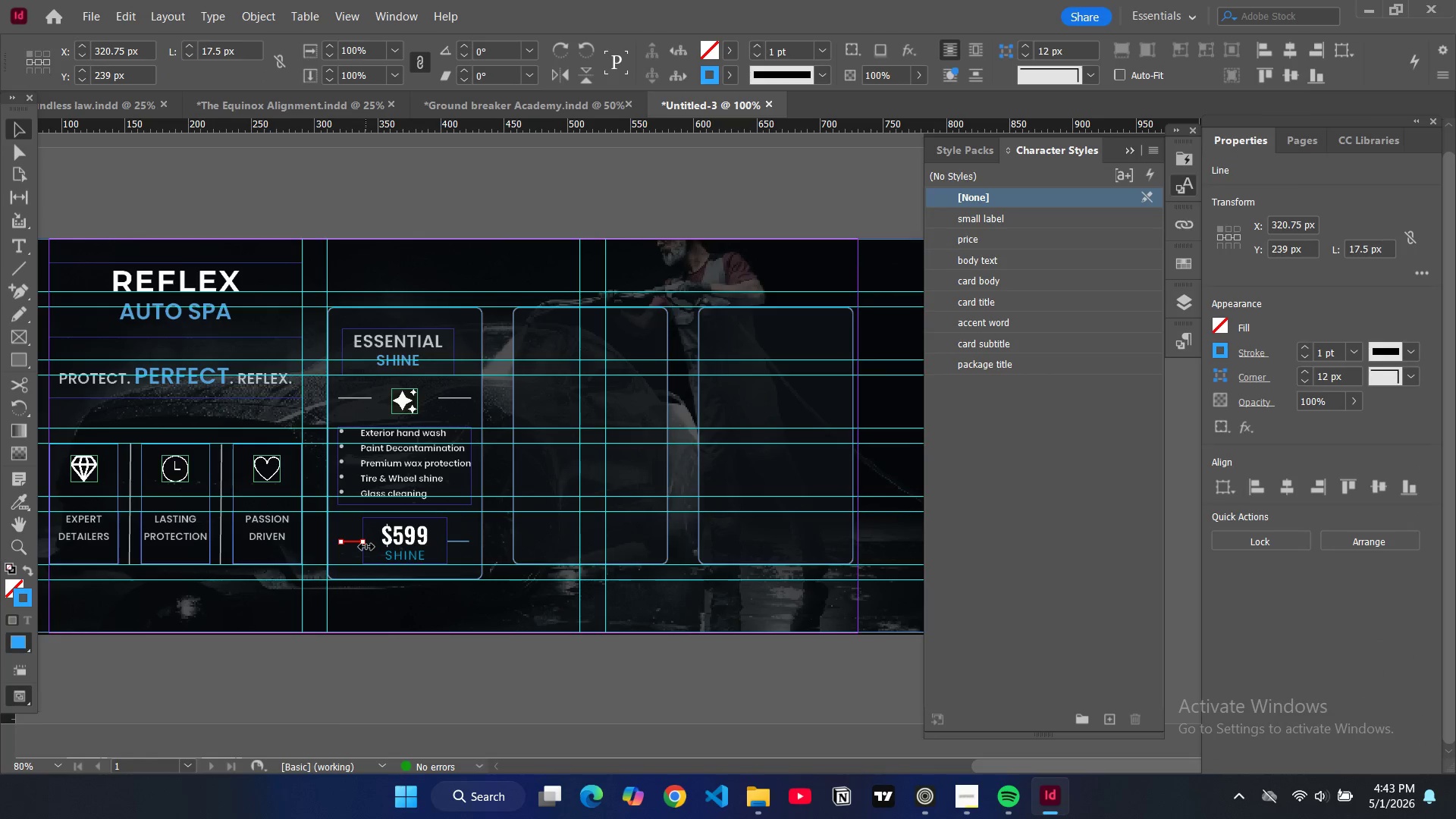 
hold_key(key=ControlLeft, duration=4.12)
hold_key(key=ShiftLeft, duration=1.51)
left_click([365, 529])
 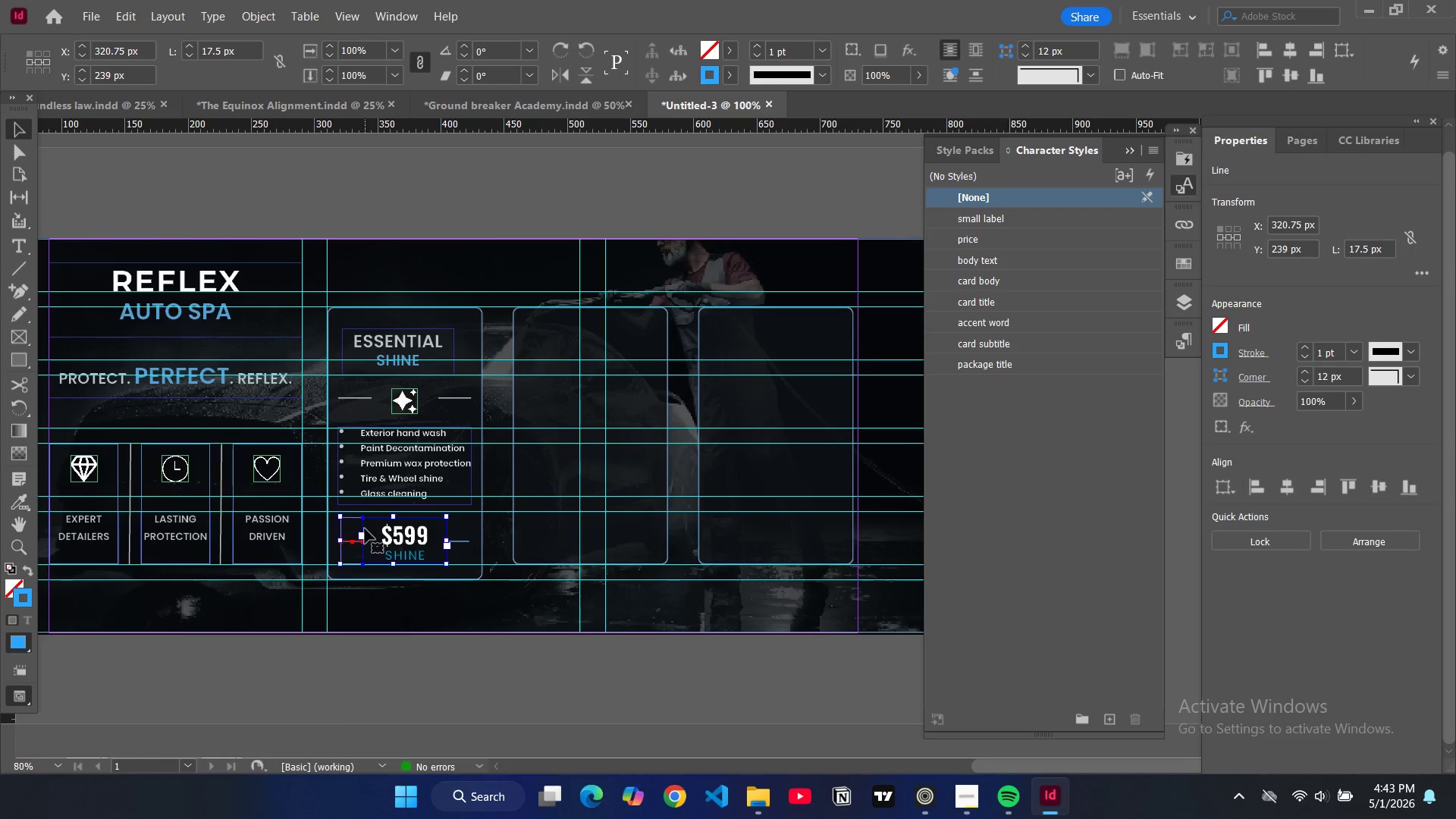 
hold_key(key=ShiftLeft, duration=1.5)
left_click([458, 542])
 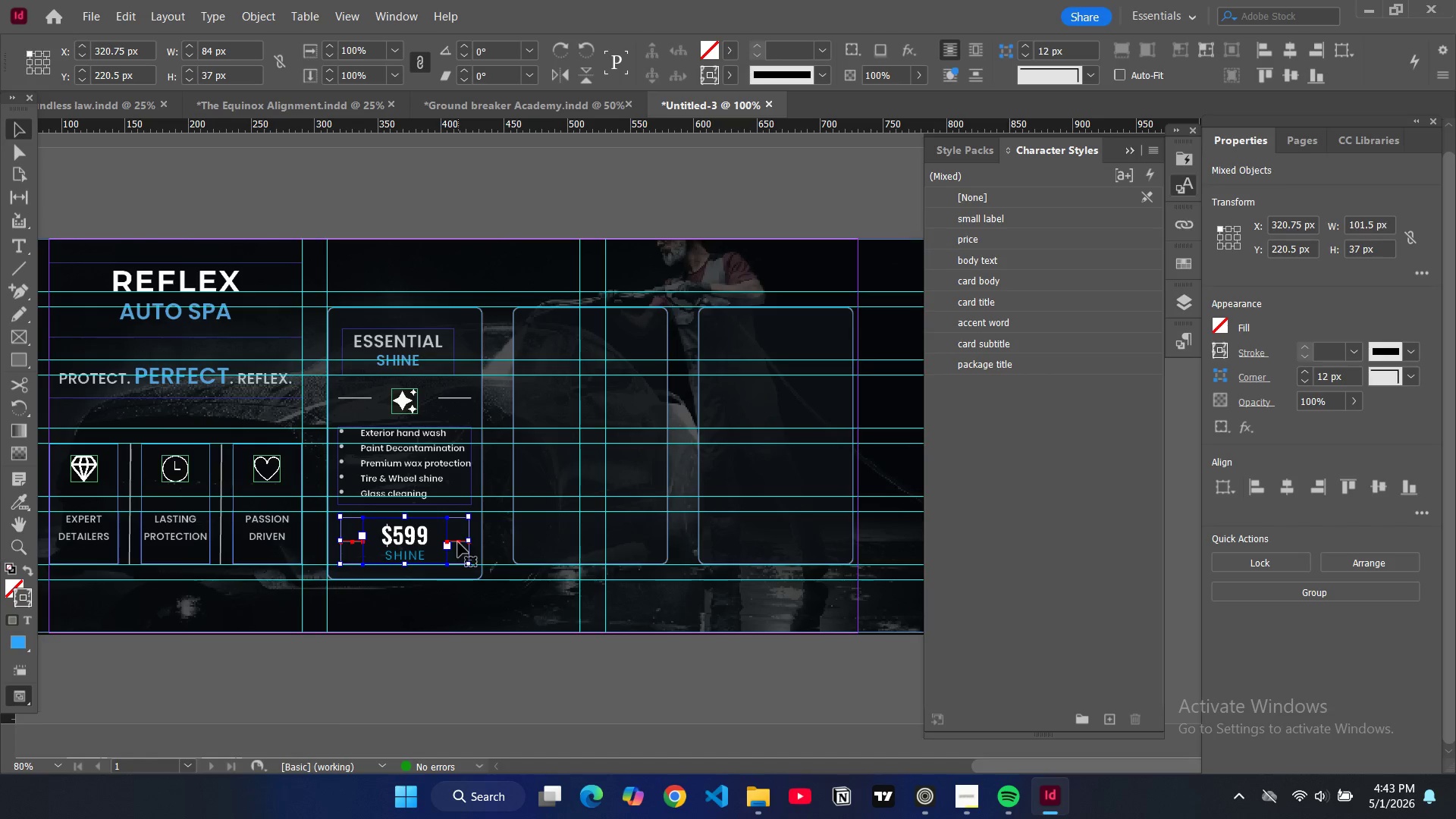 
key(Control+Shift+ShiftLeft)
 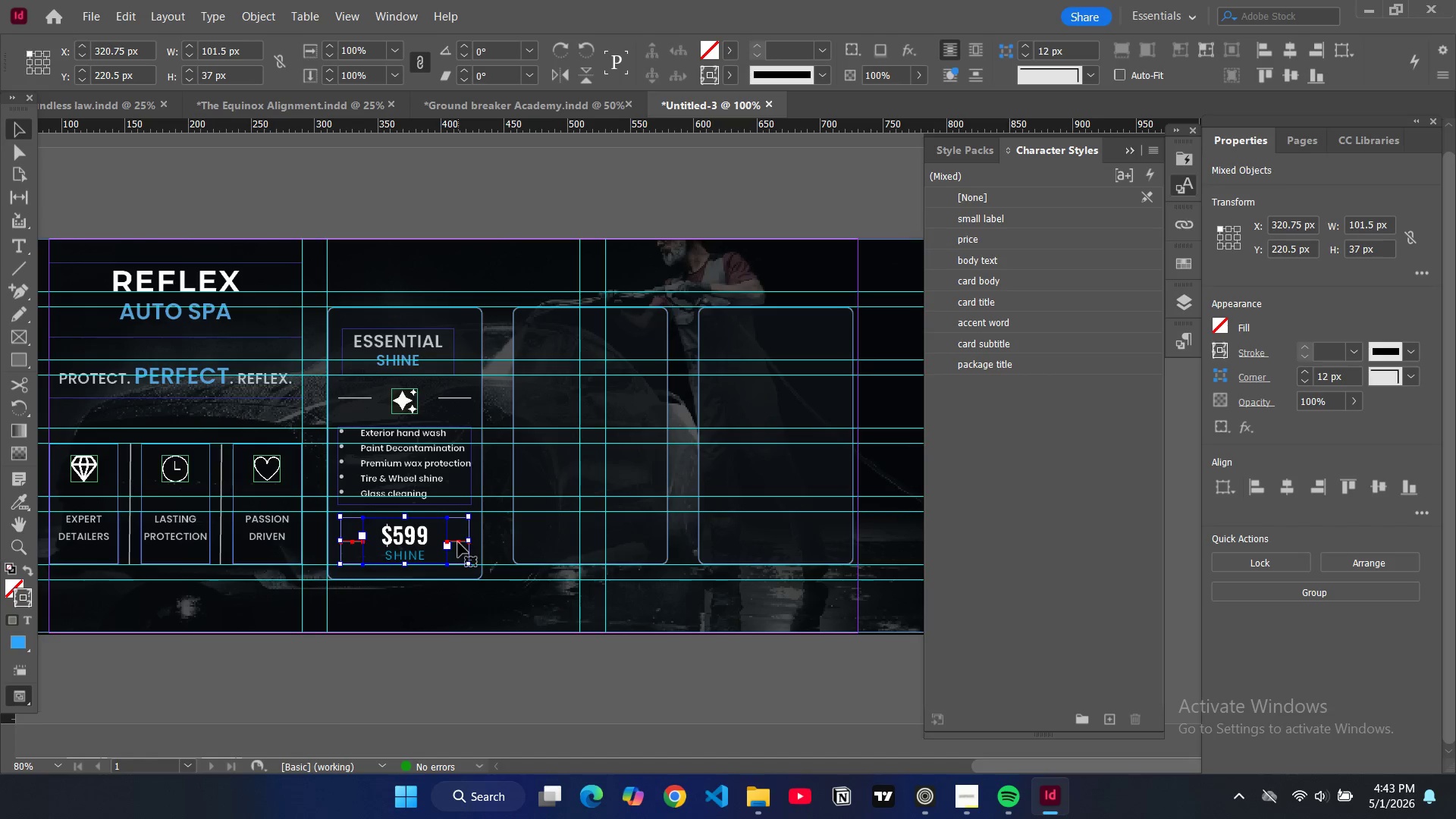 
key(Control+Shift+ShiftLeft)
 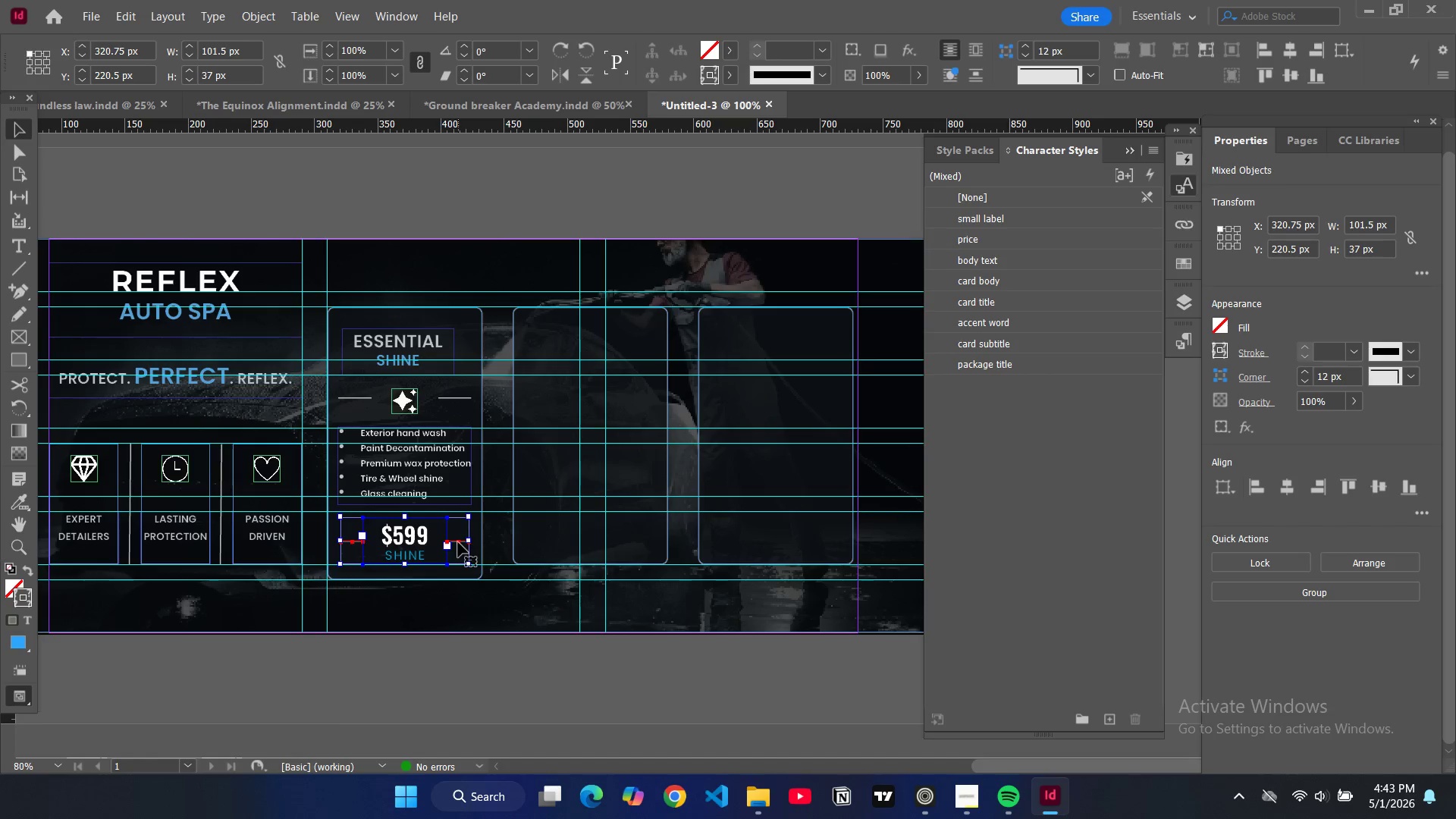 
key(Control+Shift+ShiftLeft)
 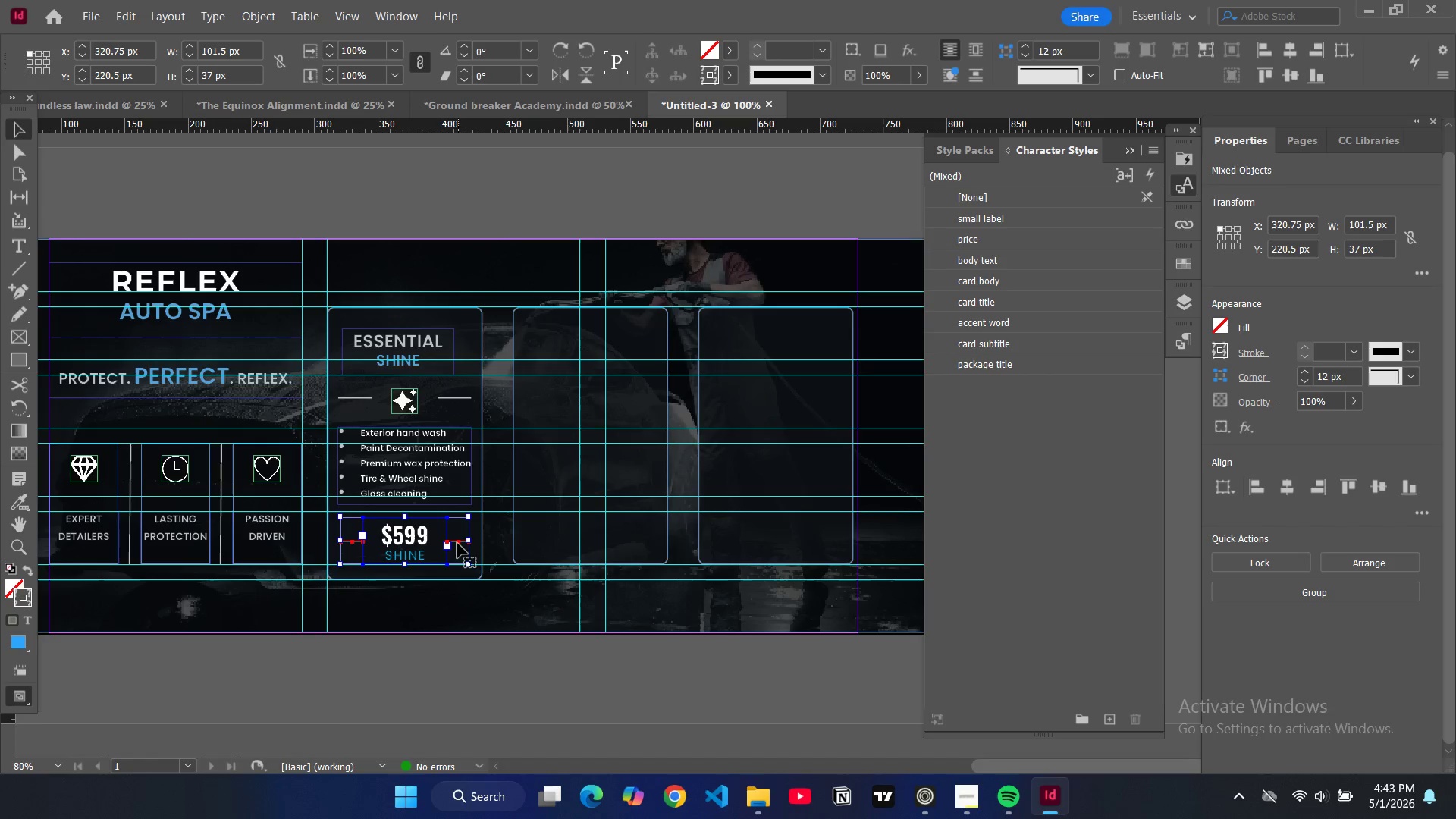 
key(Control+Shift+ShiftLeft)
 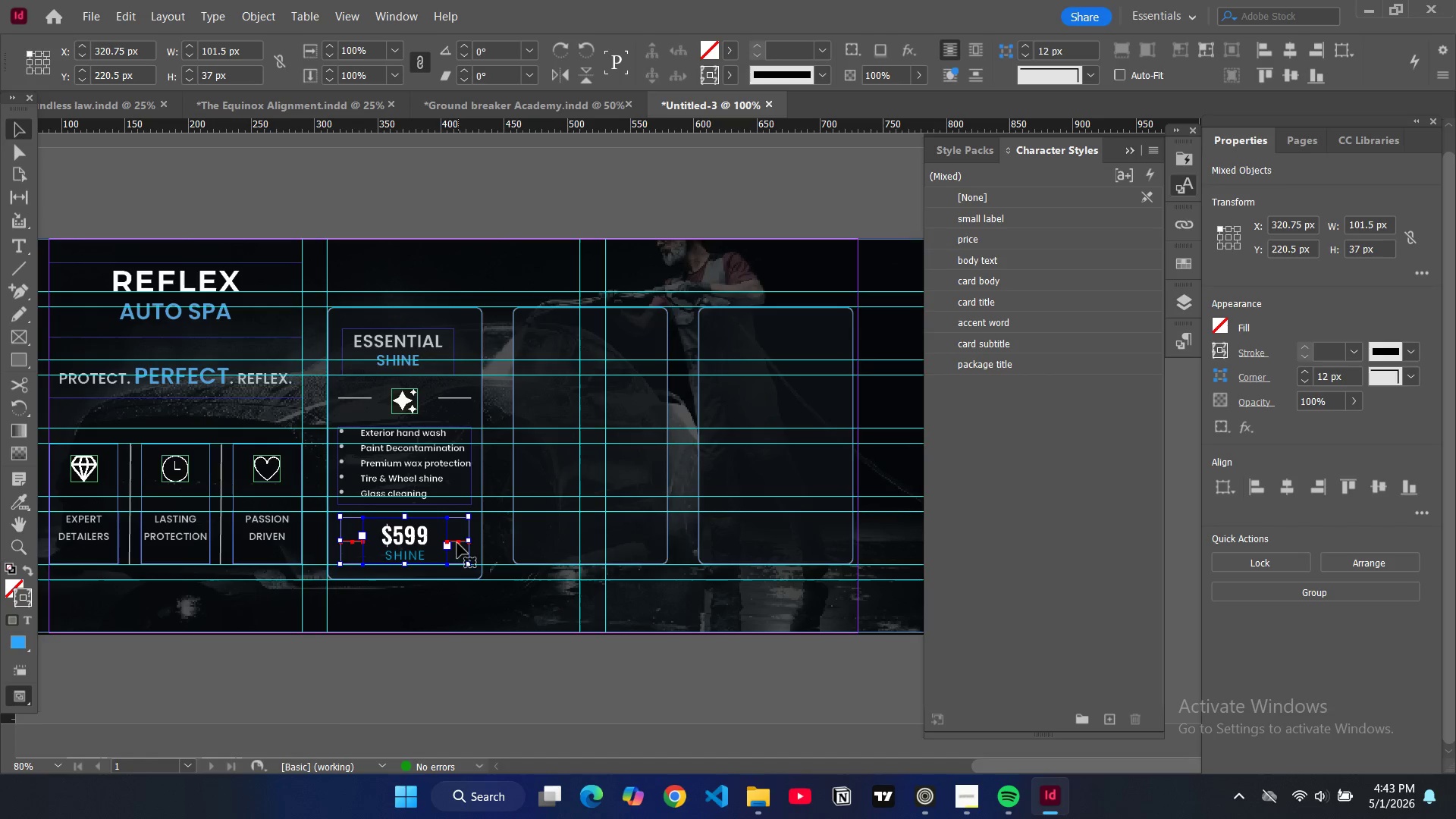 
key(Control+Shift+ShiftLeft)
 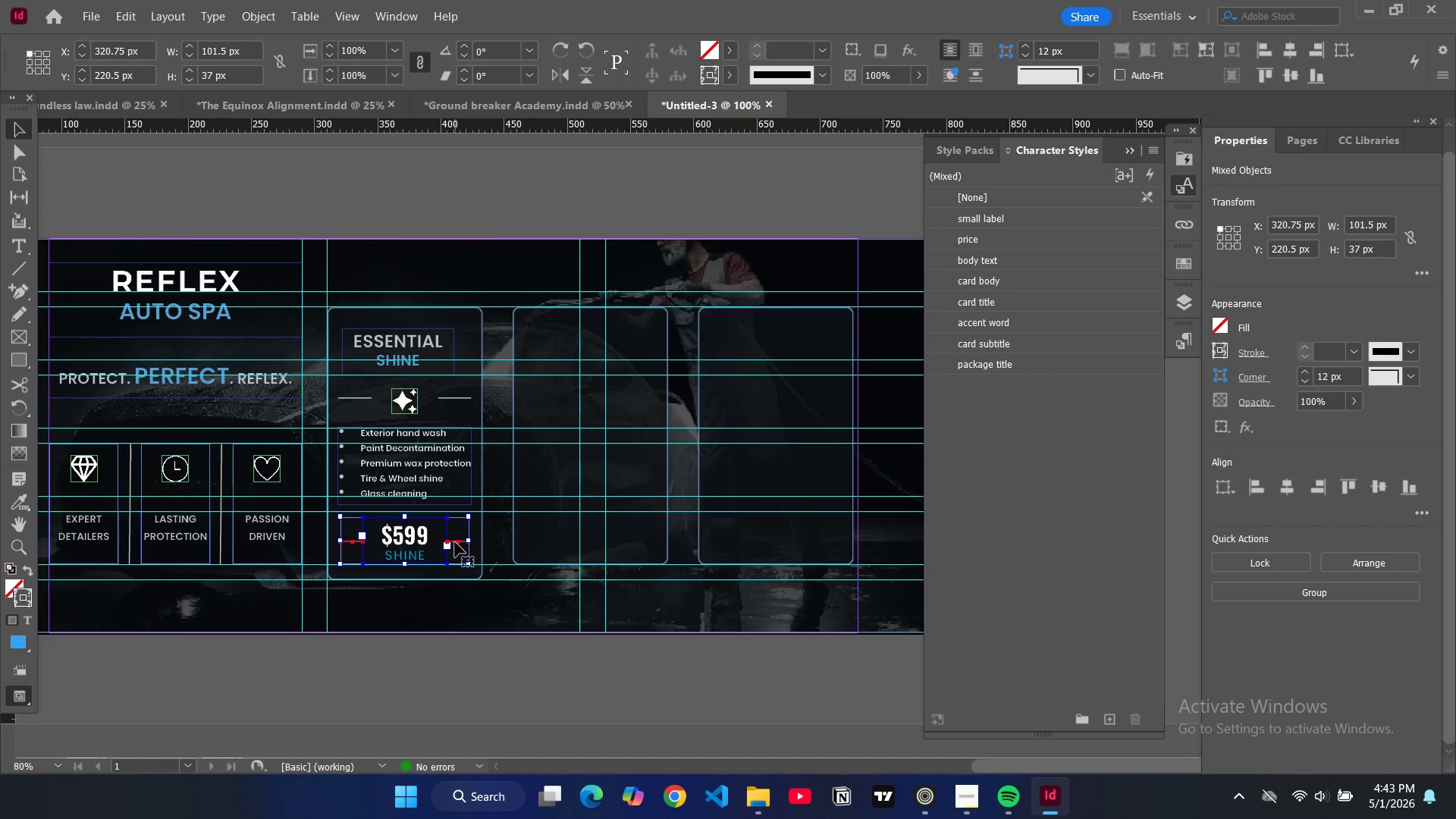 
key(Control+G)
 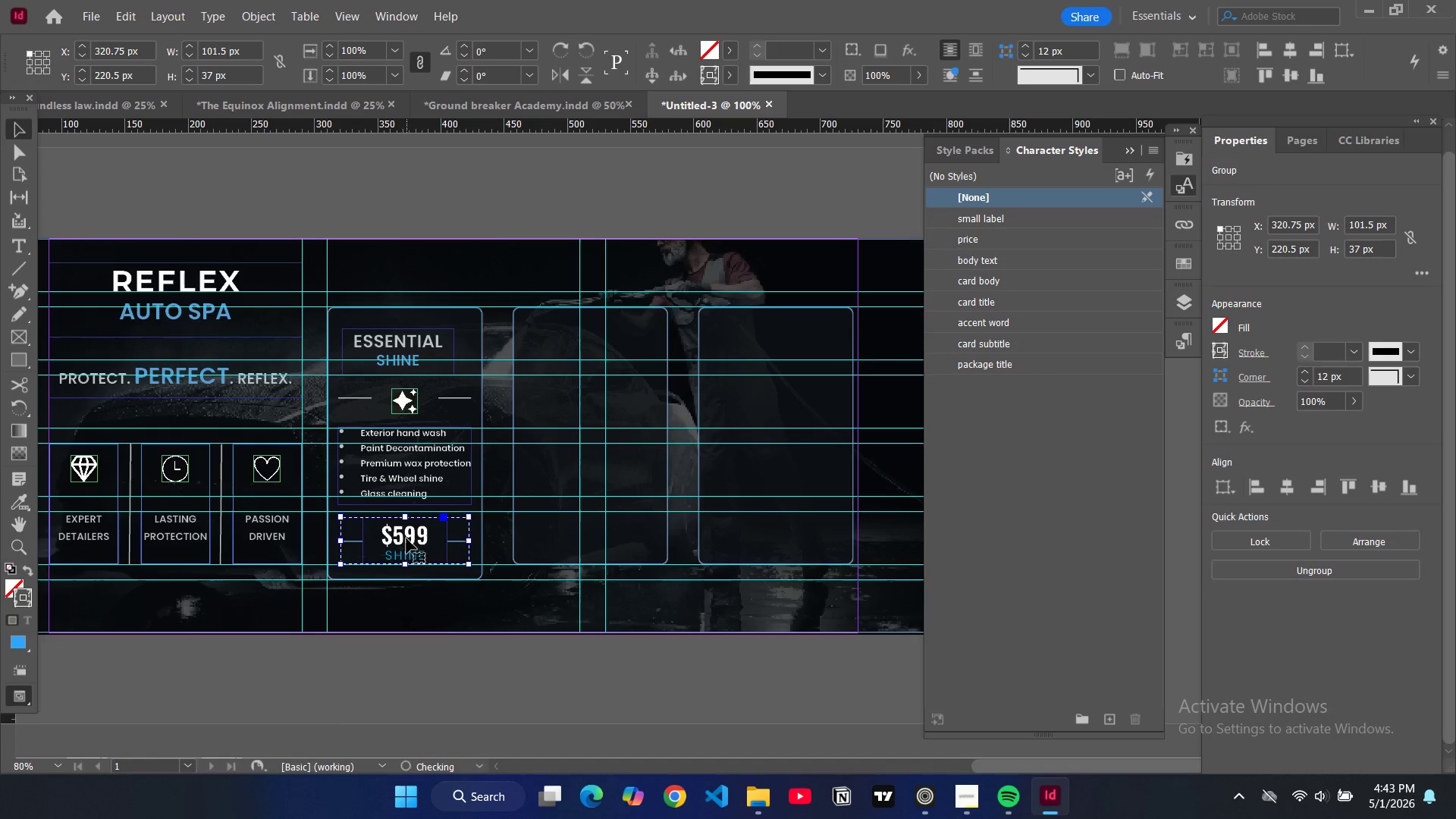 
left_click_drag(start_coordinate=[406, 538], to_coordinate=[413, 541])
 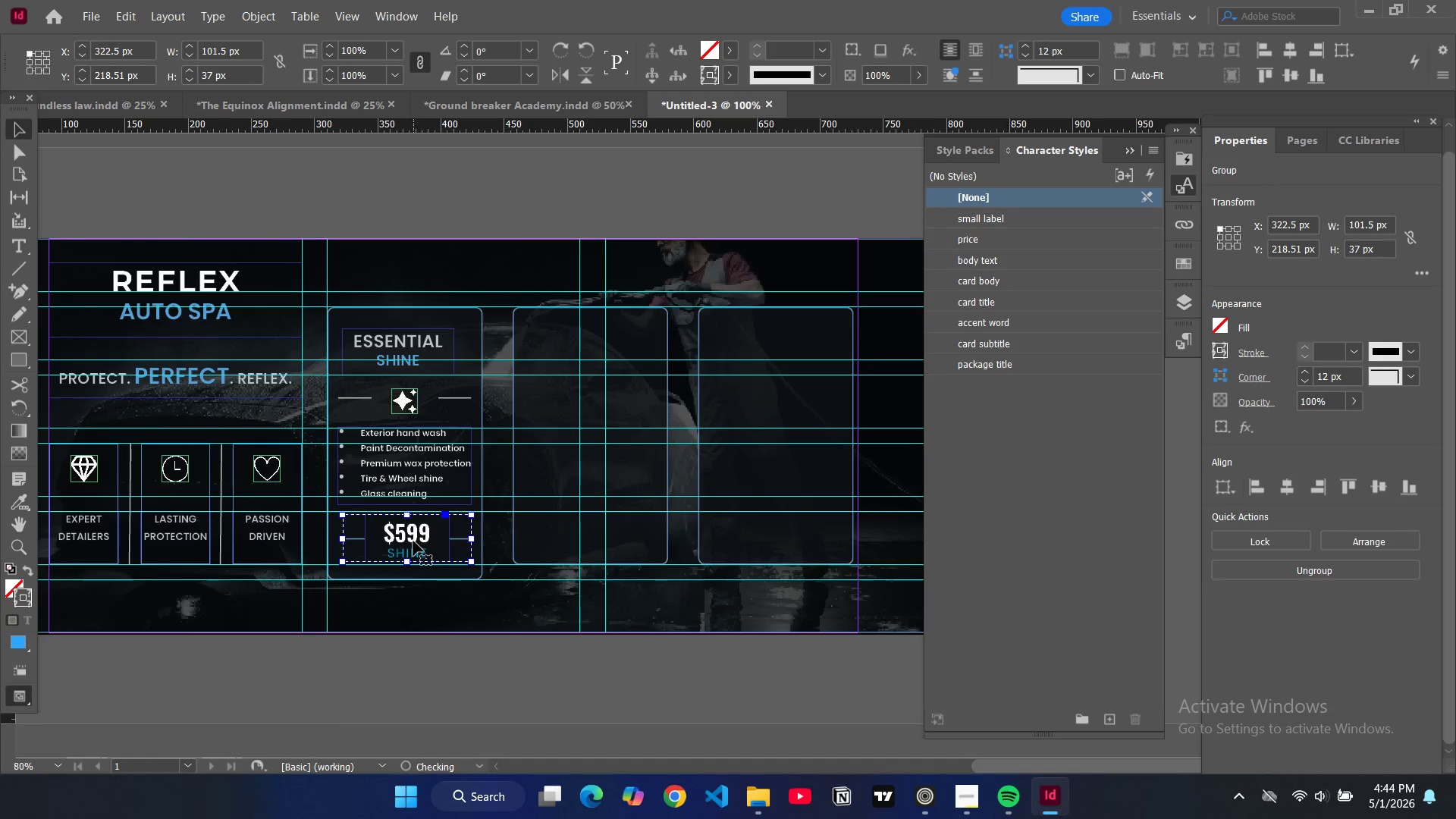 
key(Control+Z)
 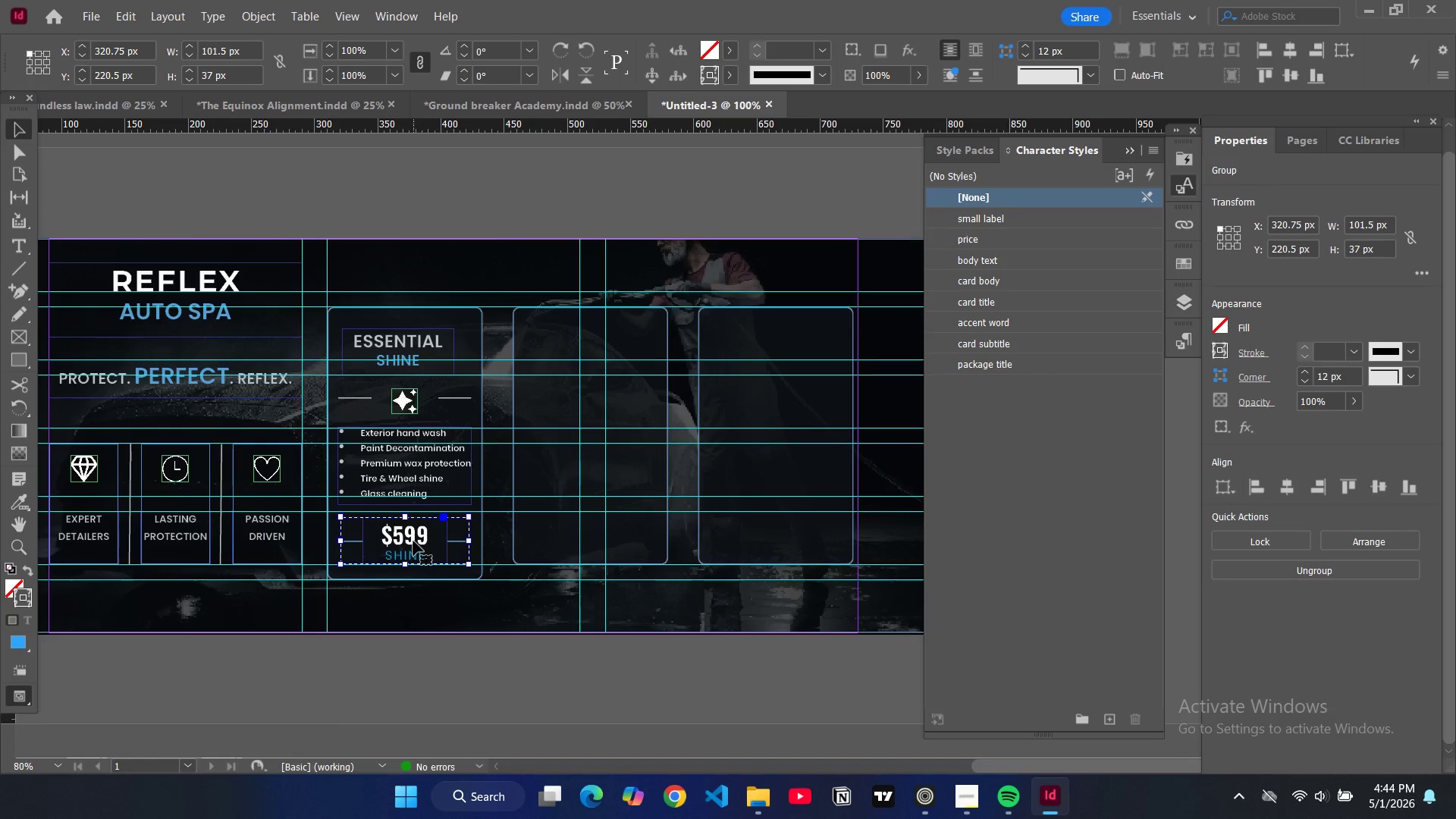 
key(Control+Shift+Z)
 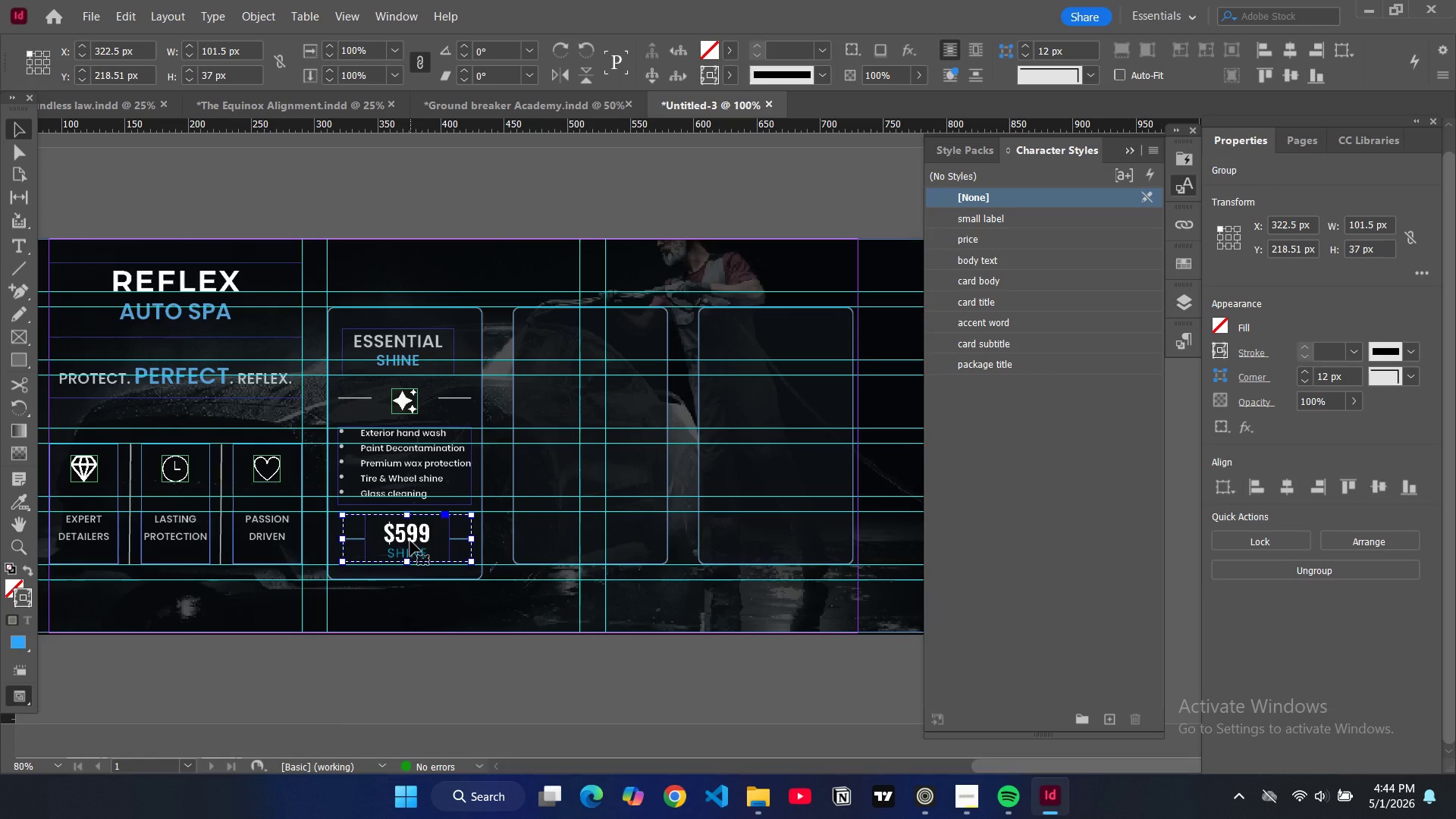 
key(Control+C)
 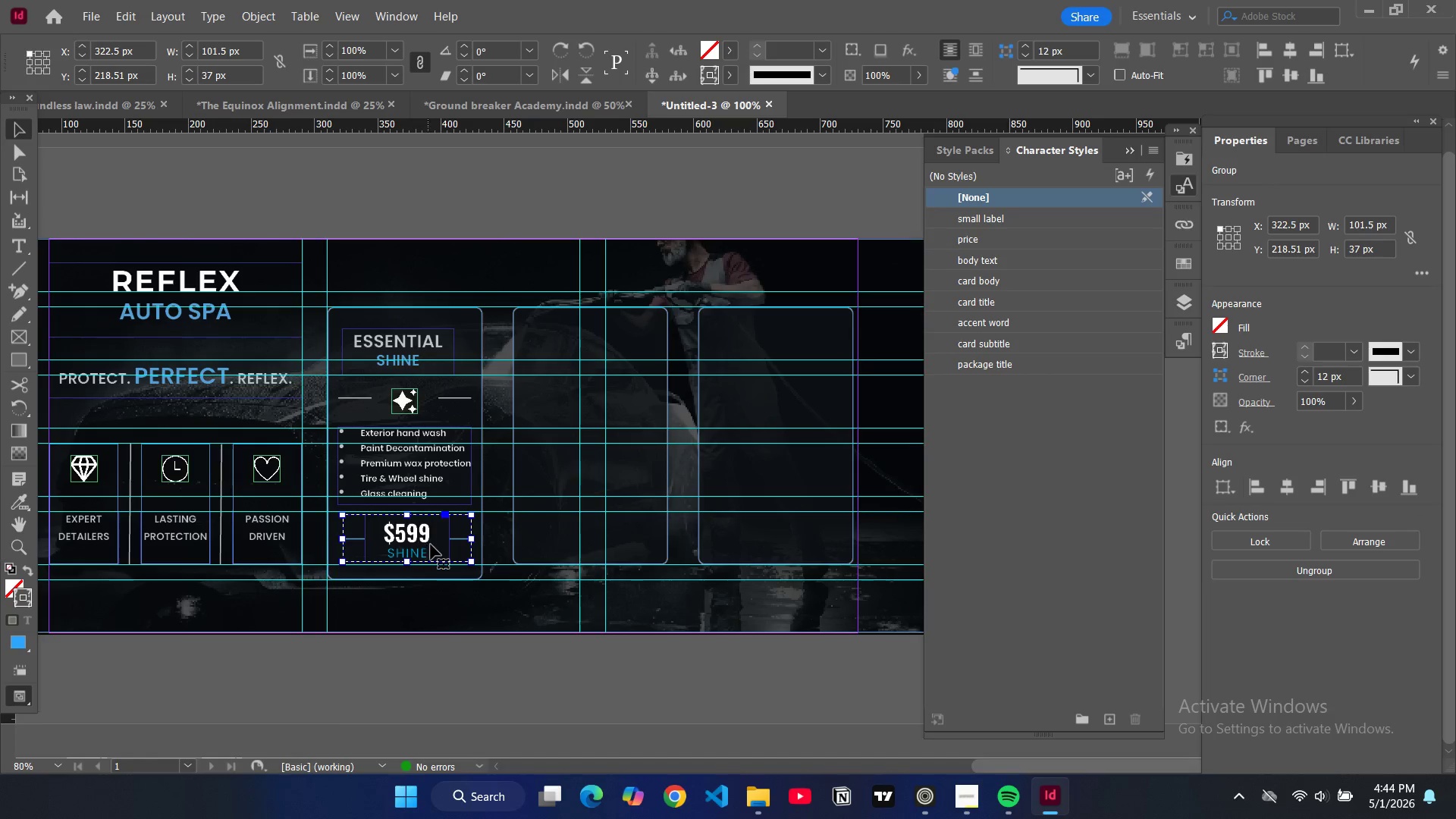 
key(Control+V)
 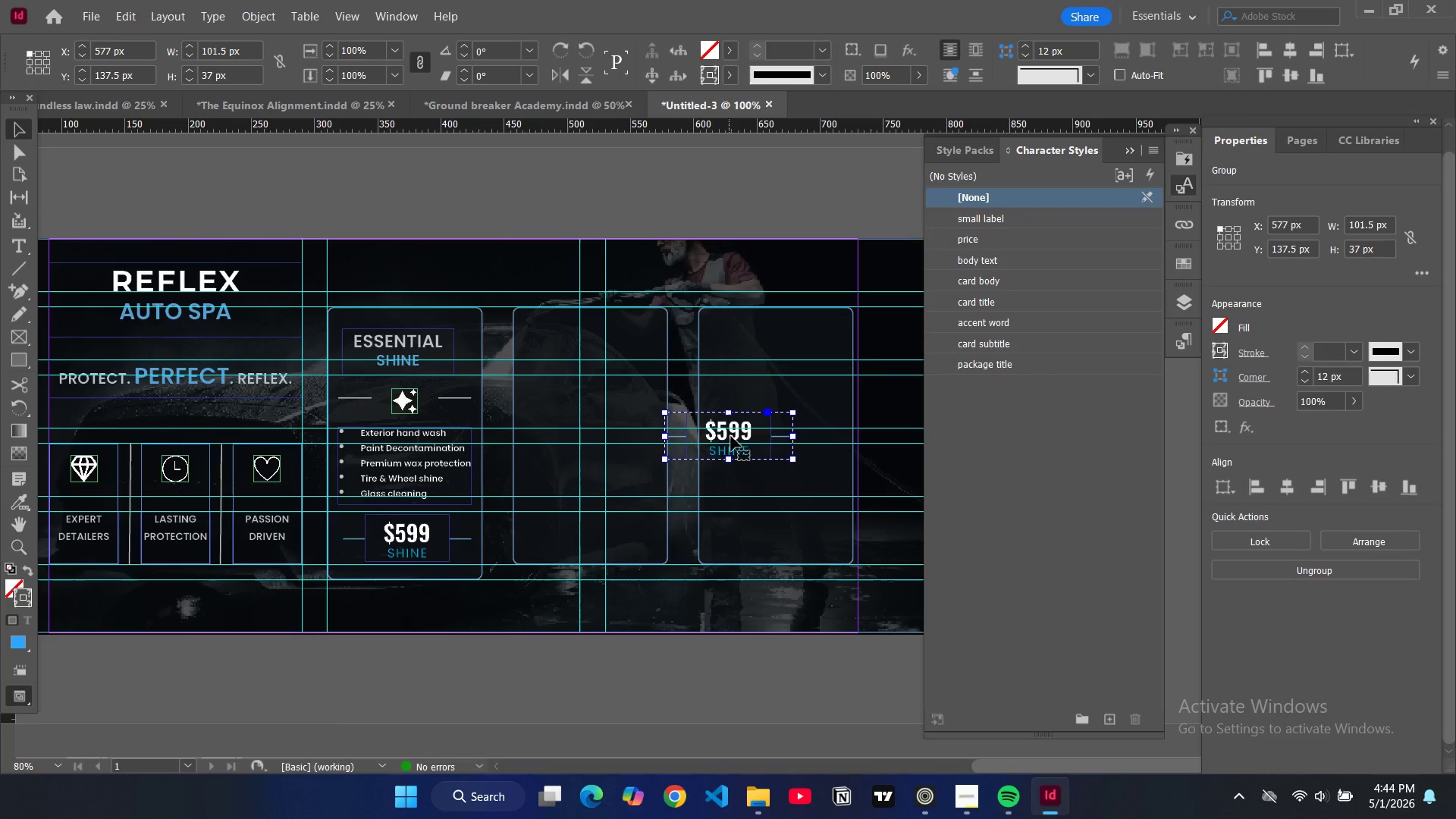 
left_click_drag(start_coordinate=[731, 436], to_coordinate=[599, 537])
 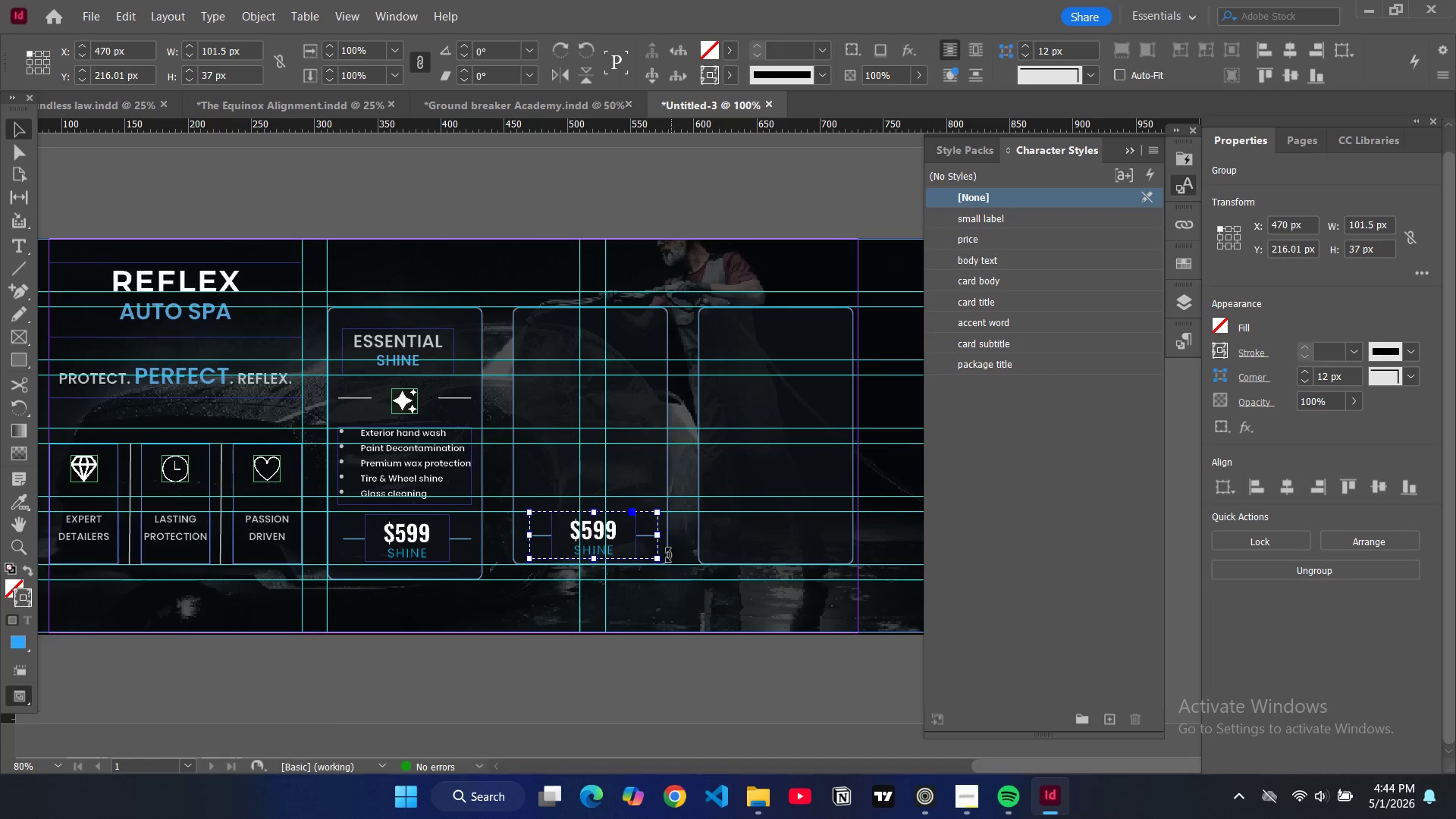 
left_click([667, 554])
 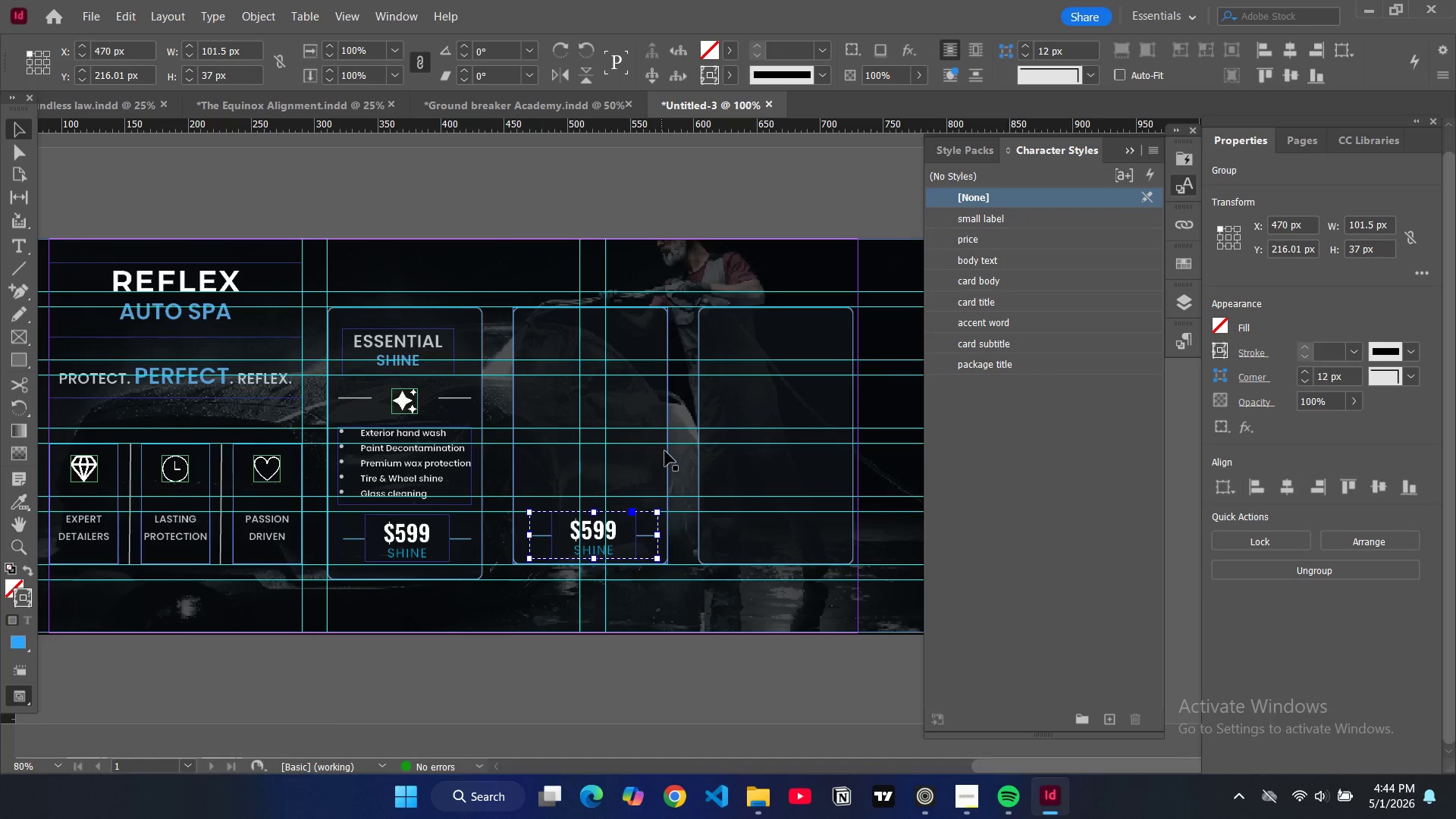 
left_click([667, 459])
 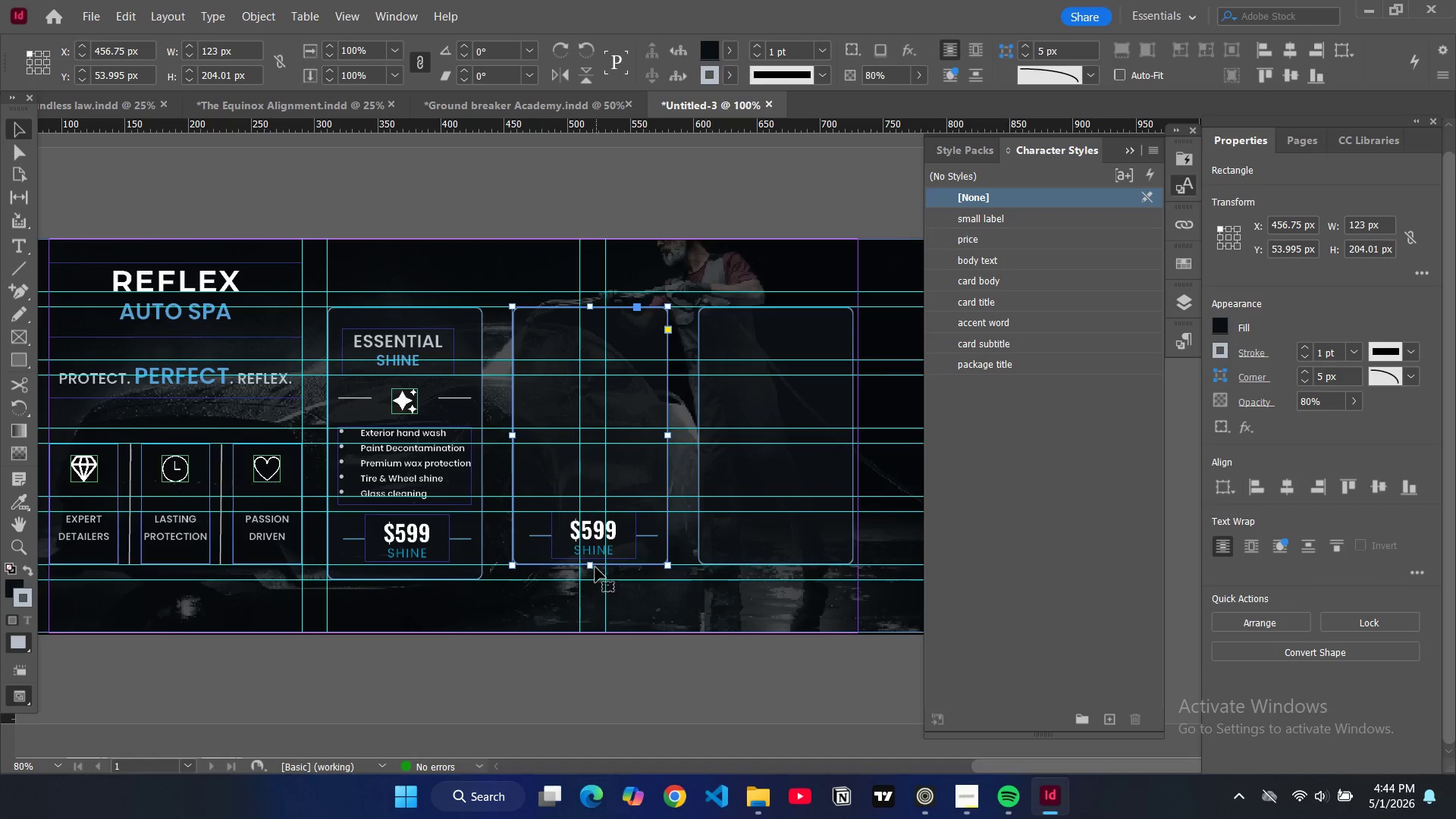 
left_click_drag(start_coordinate=[595, 566], to_coordinate=[598, 579])
 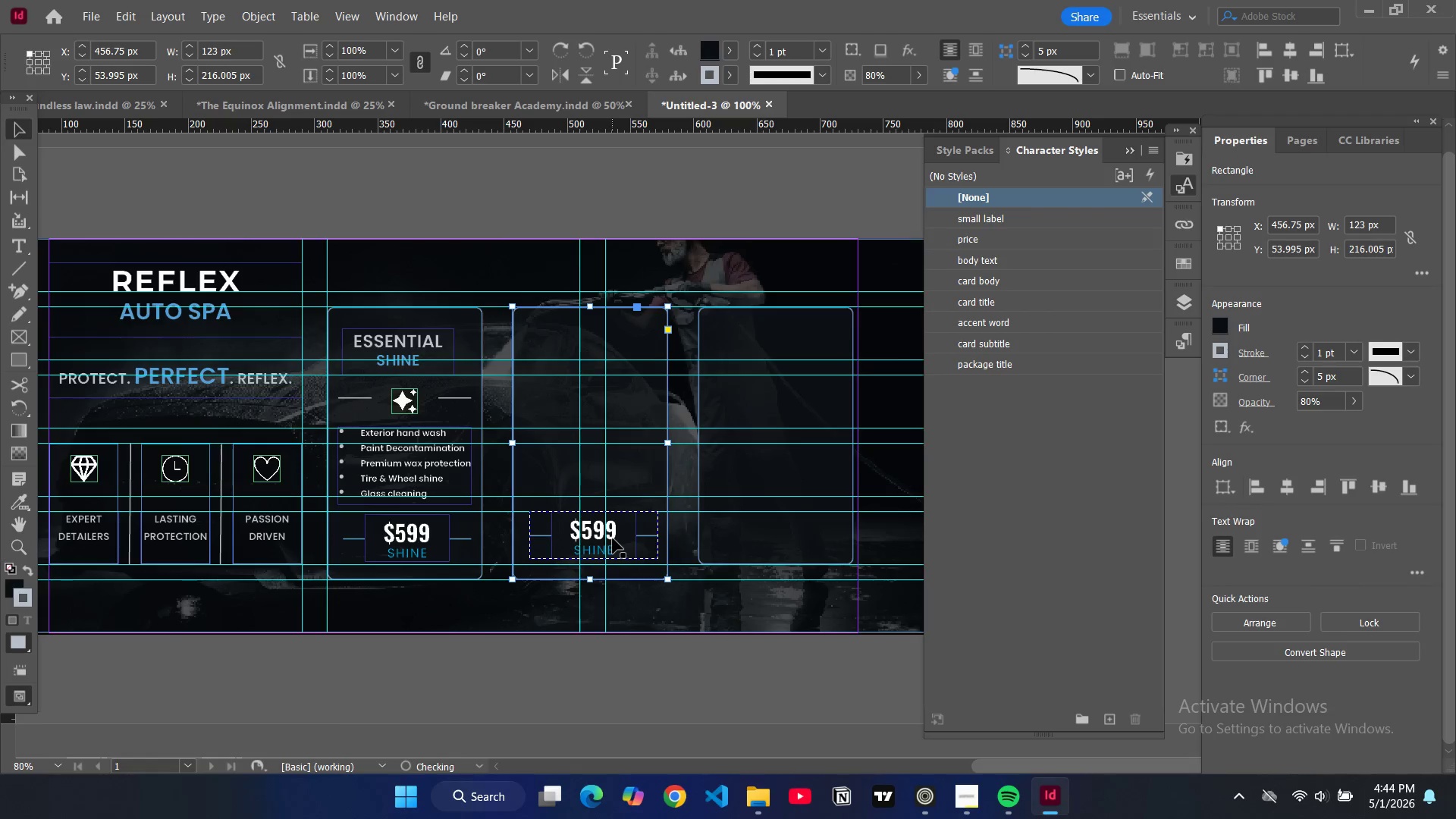 
left_click([613, 538])
 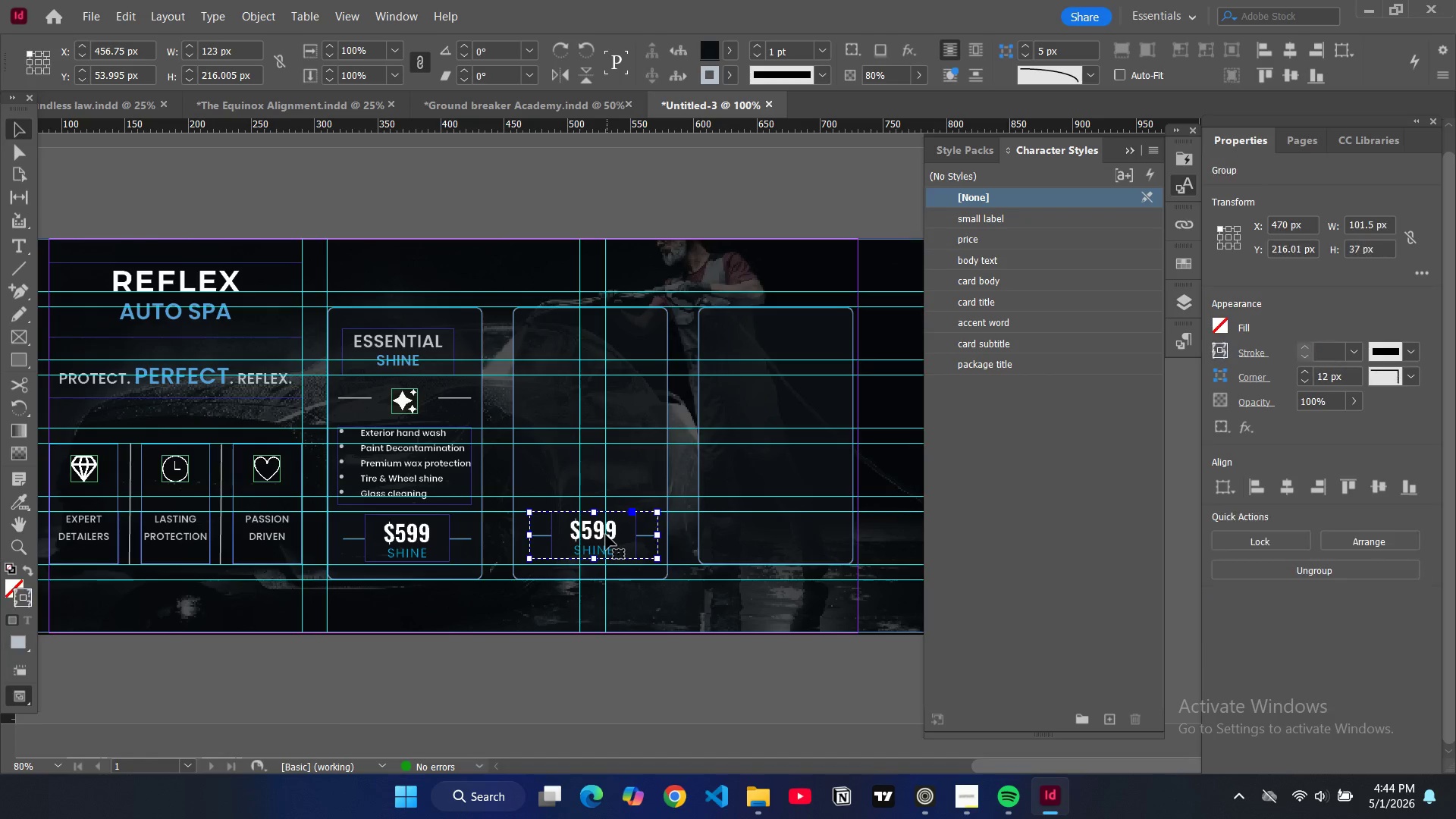 
left_click_drag(start_coordinate=[606, 535], to_coordinate=[599, 544])
 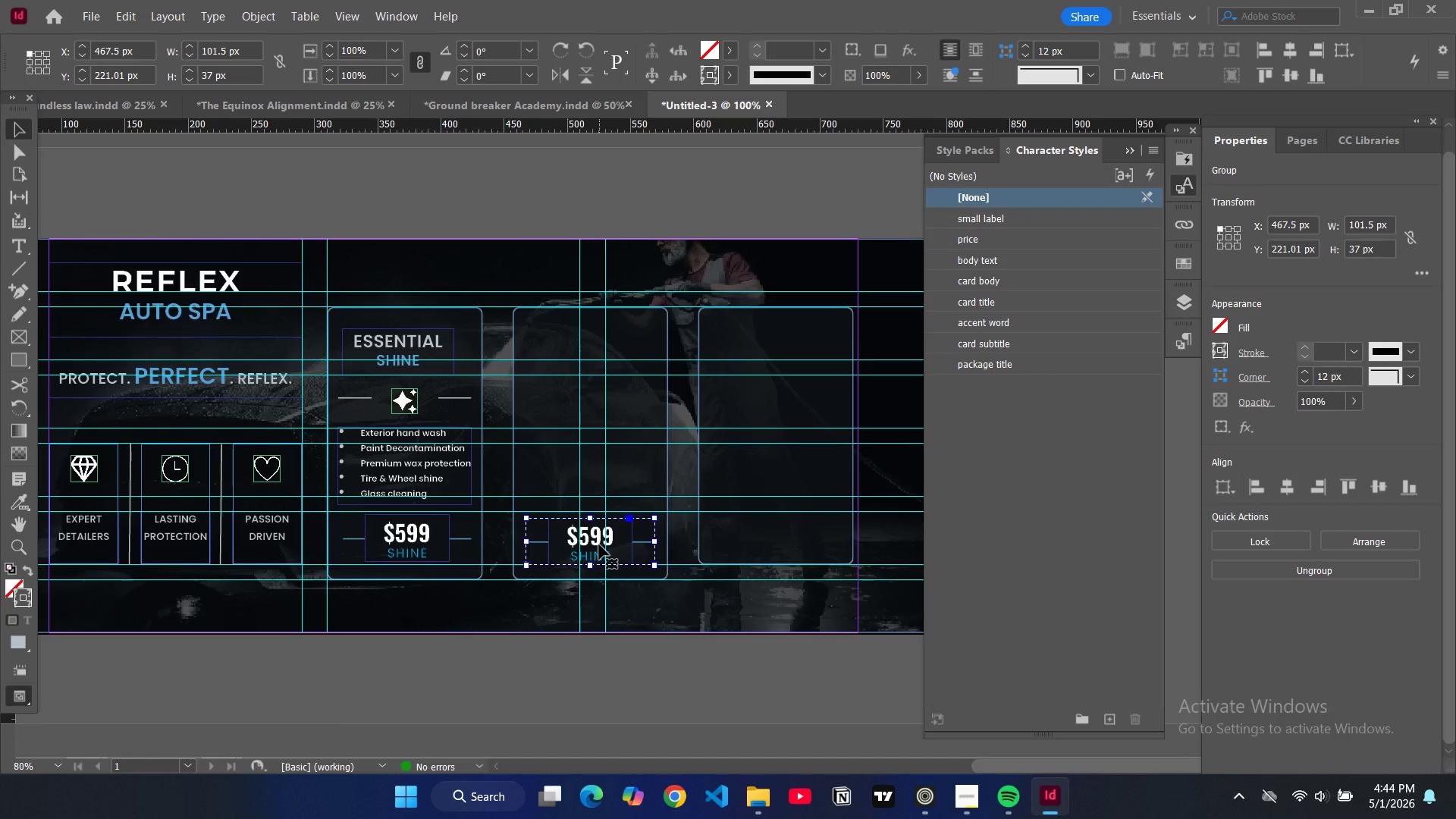 
key(Control+V)
 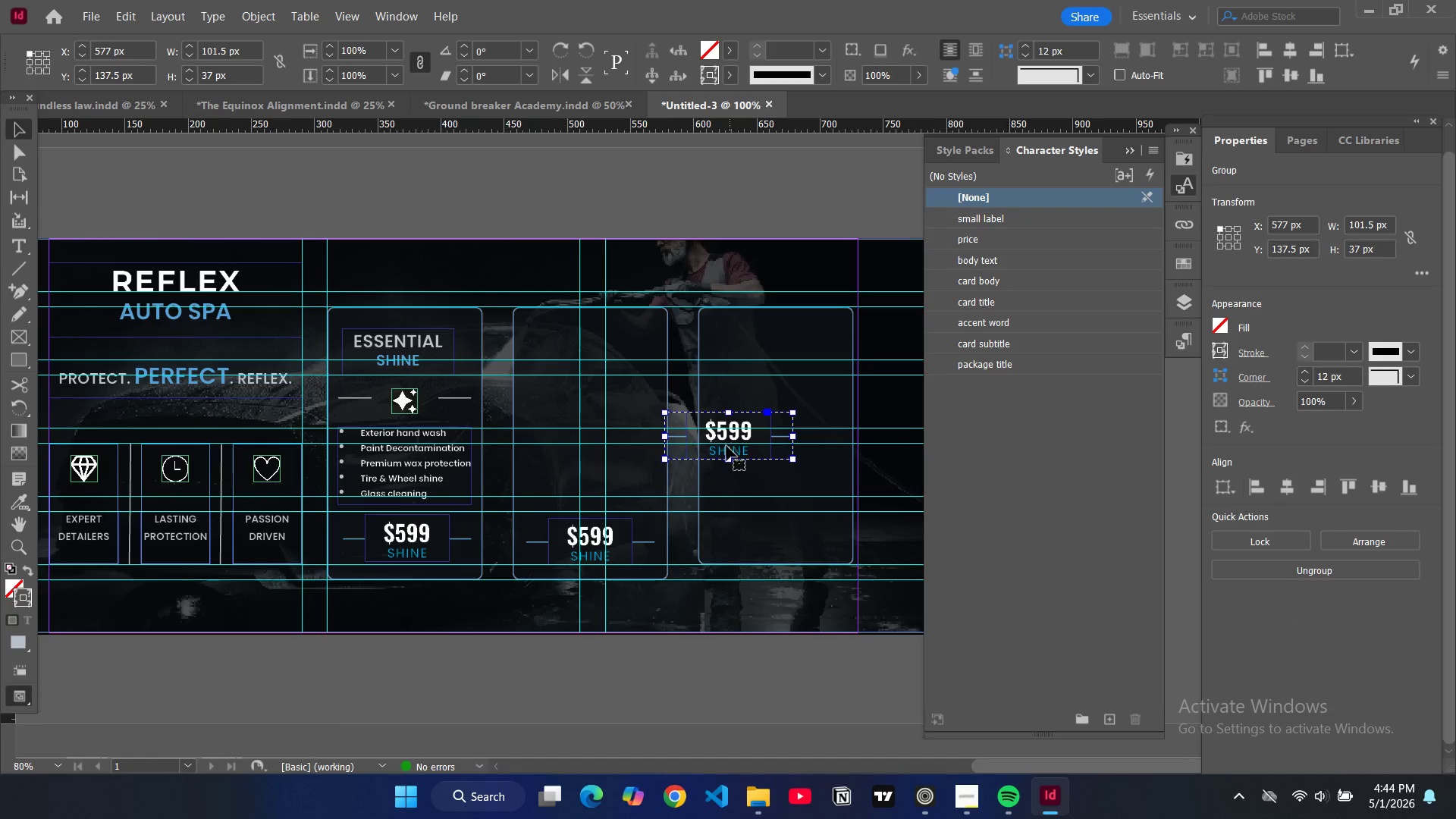 
left_click([757, 538])
 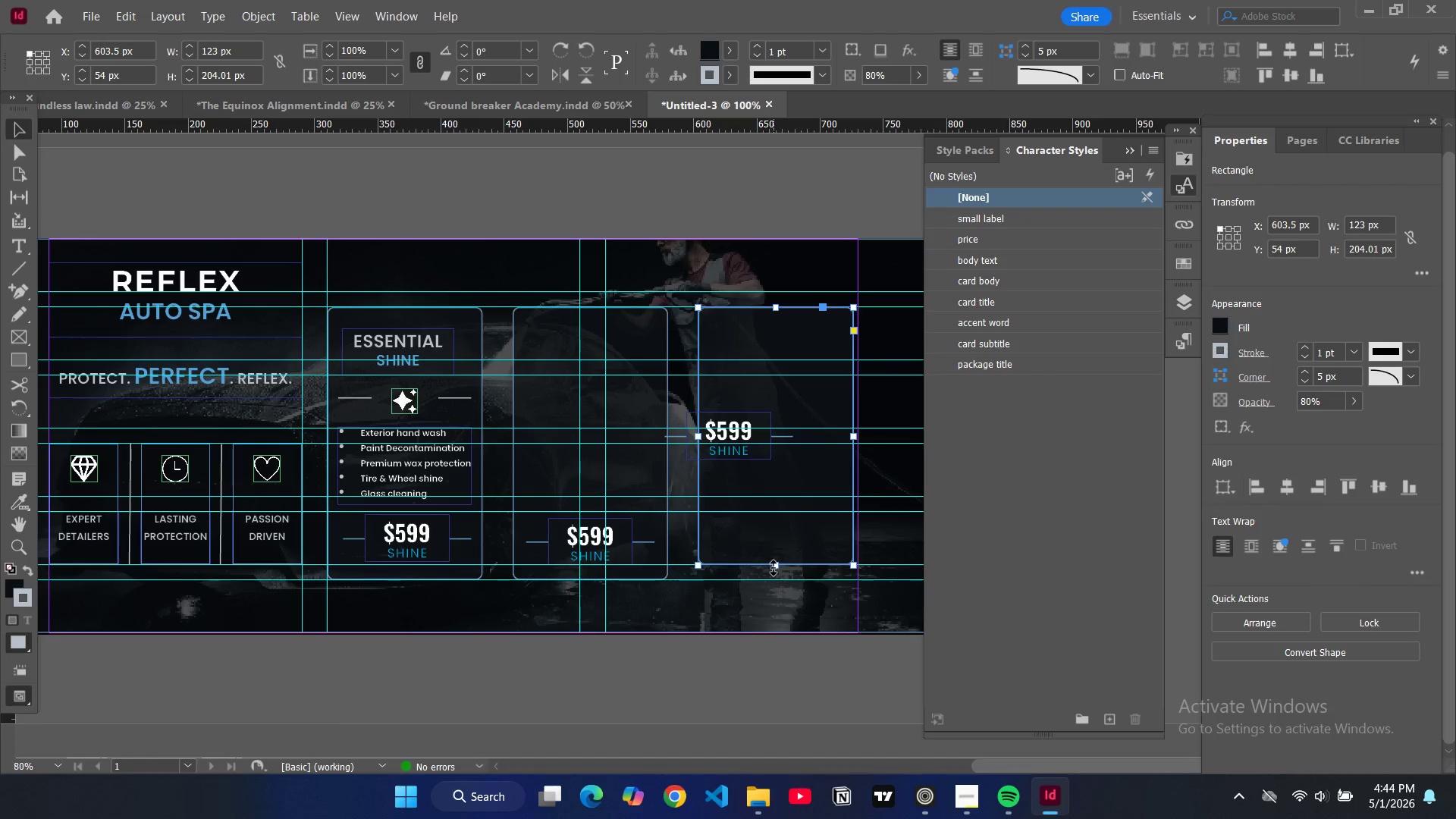 
left_click_drag(start_coordinate=[777, 566], to_coordinate=[777, 579])
 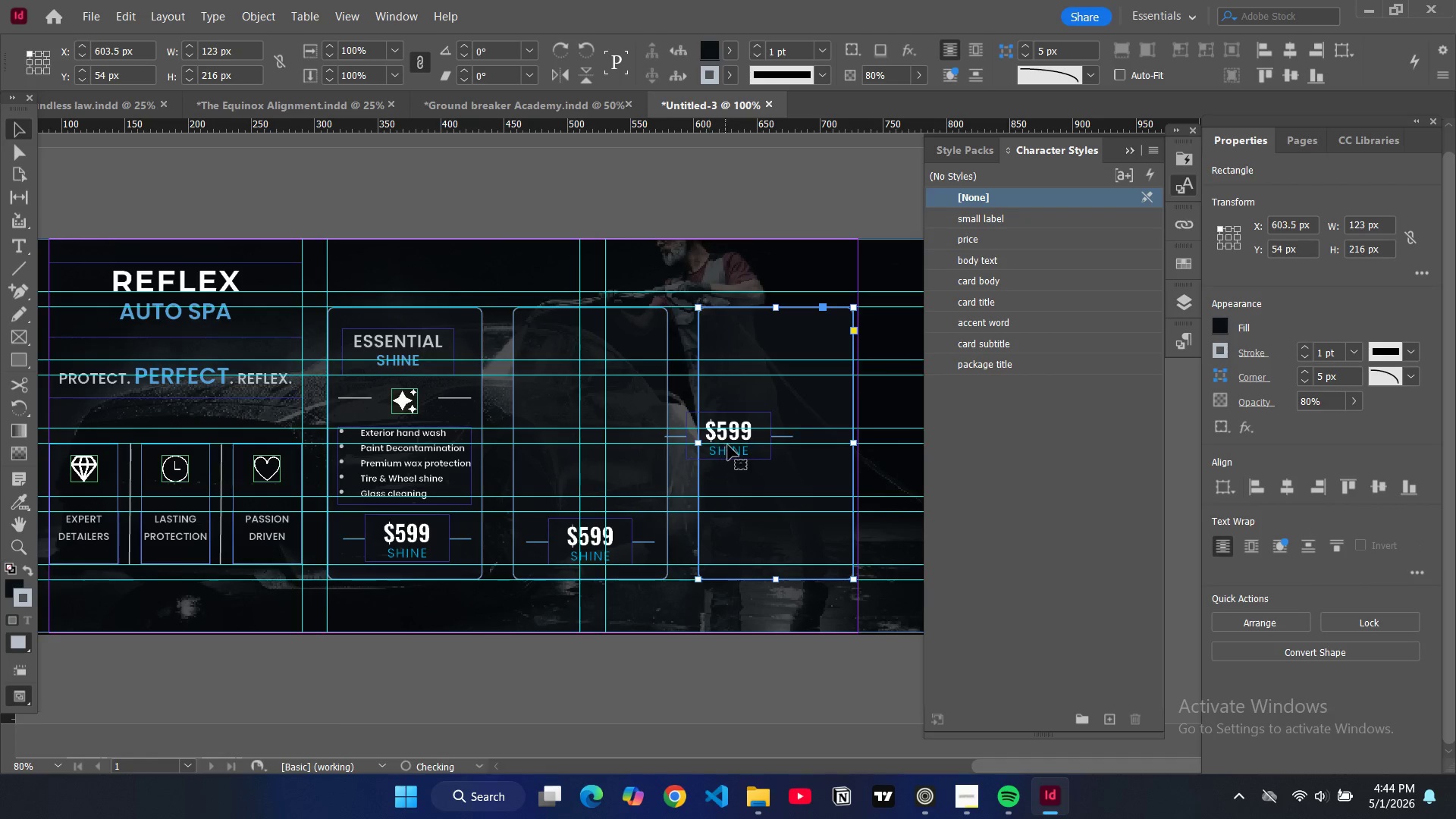 
left_click_drag(start_coordinate=[728, 447], to_coordinate=[752, 493])
 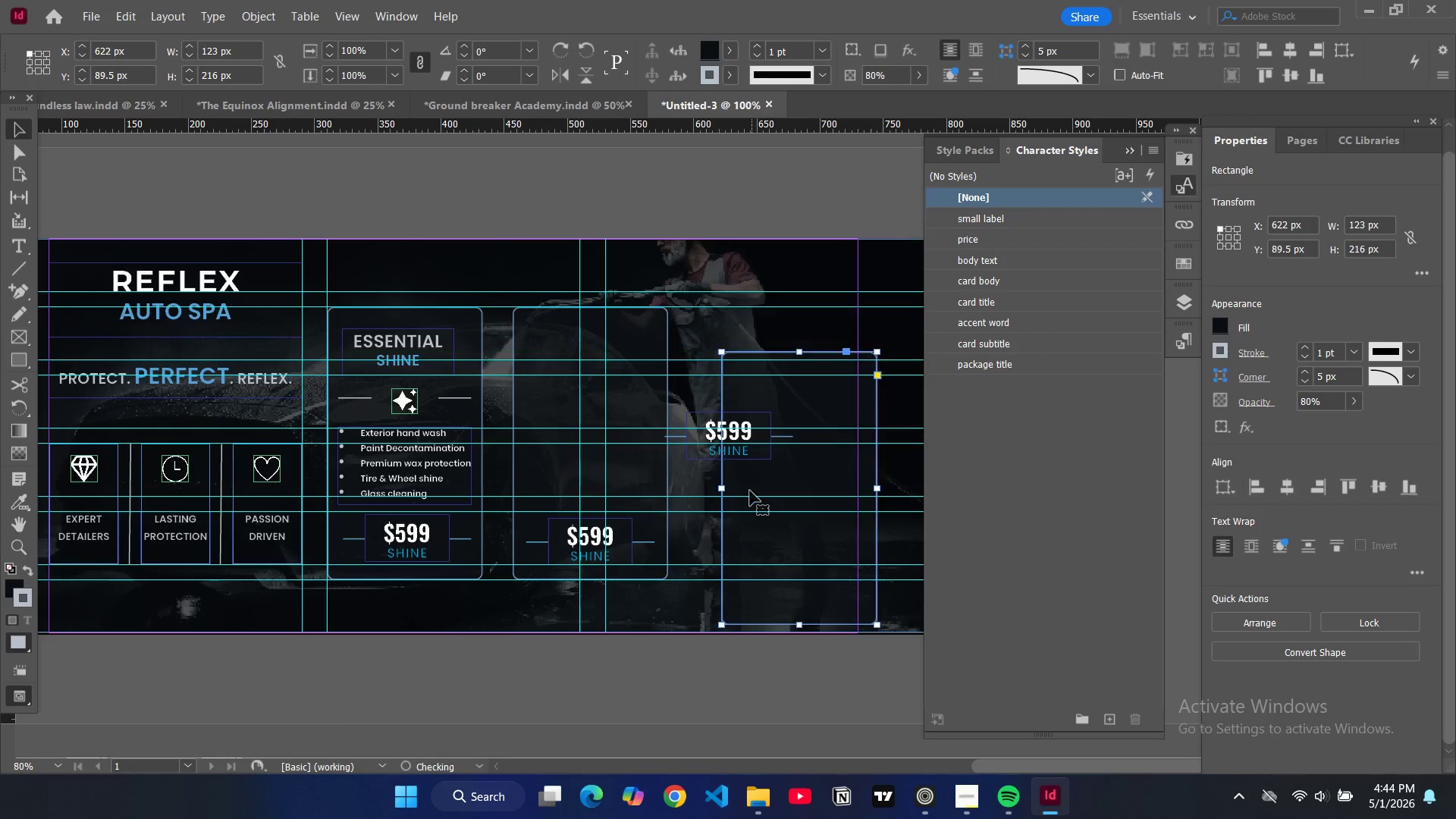 
key(Control+ControlLeft)
 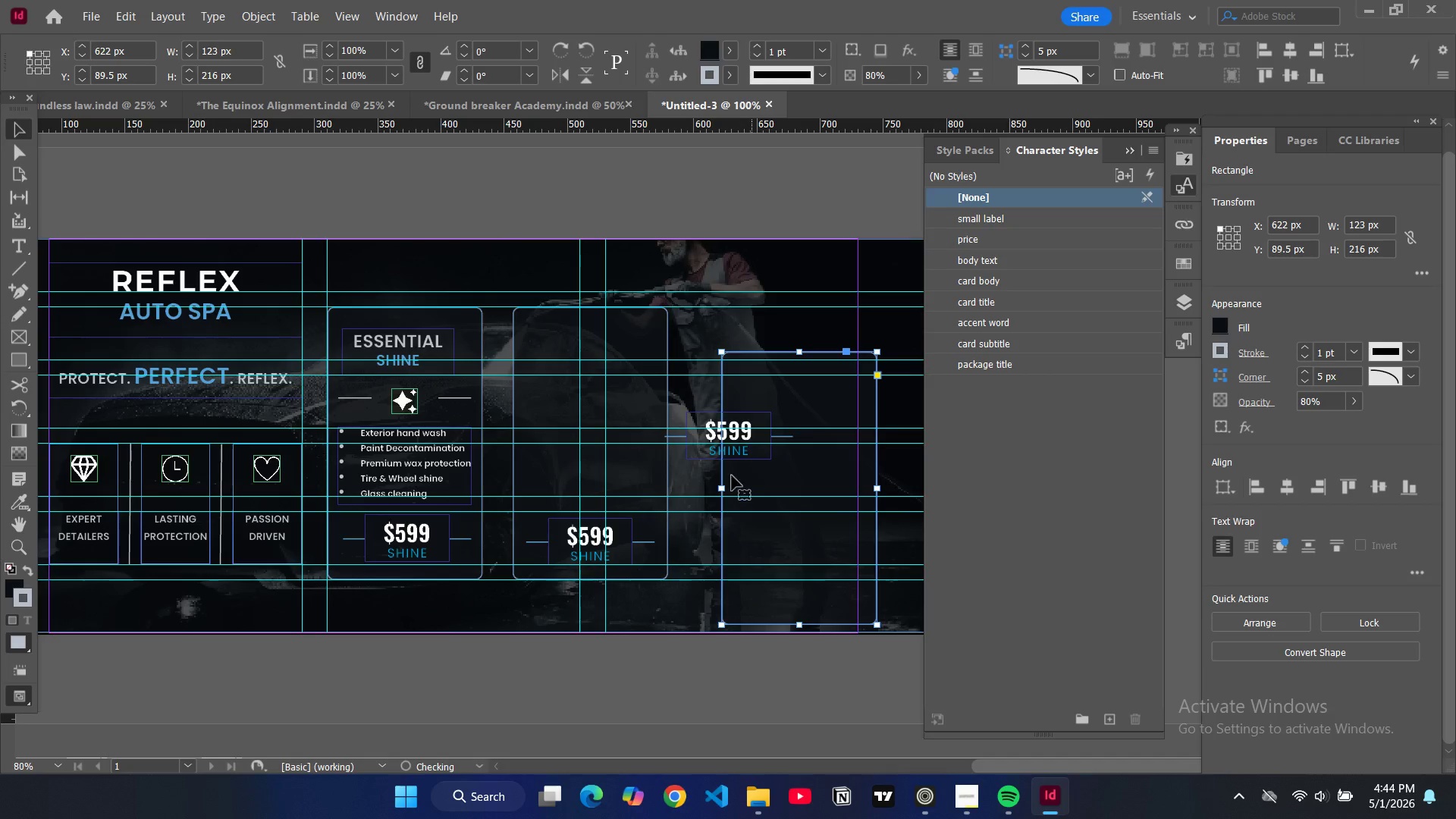 
key(Control+Z)
 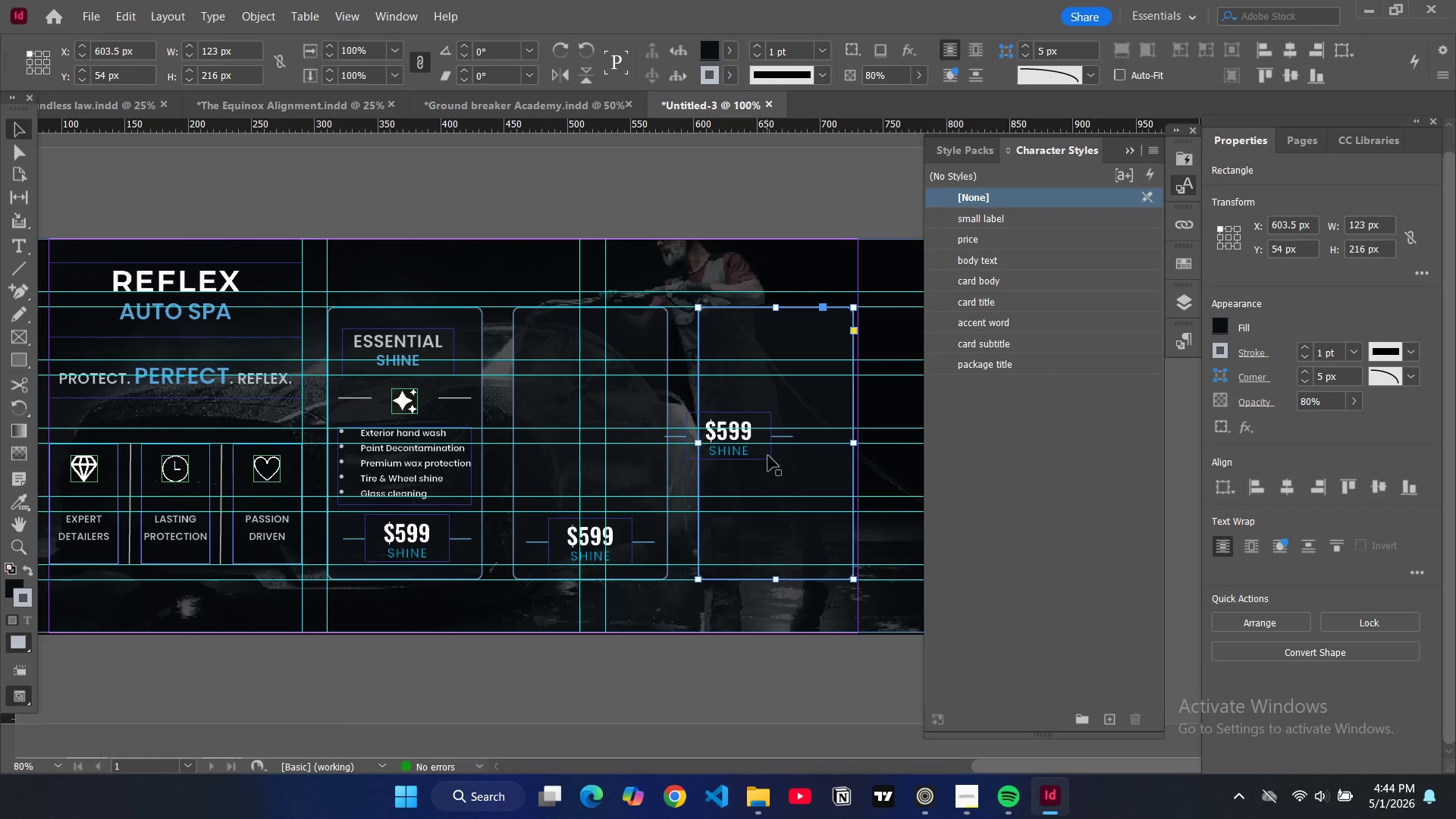 
left_click([772, 457])
 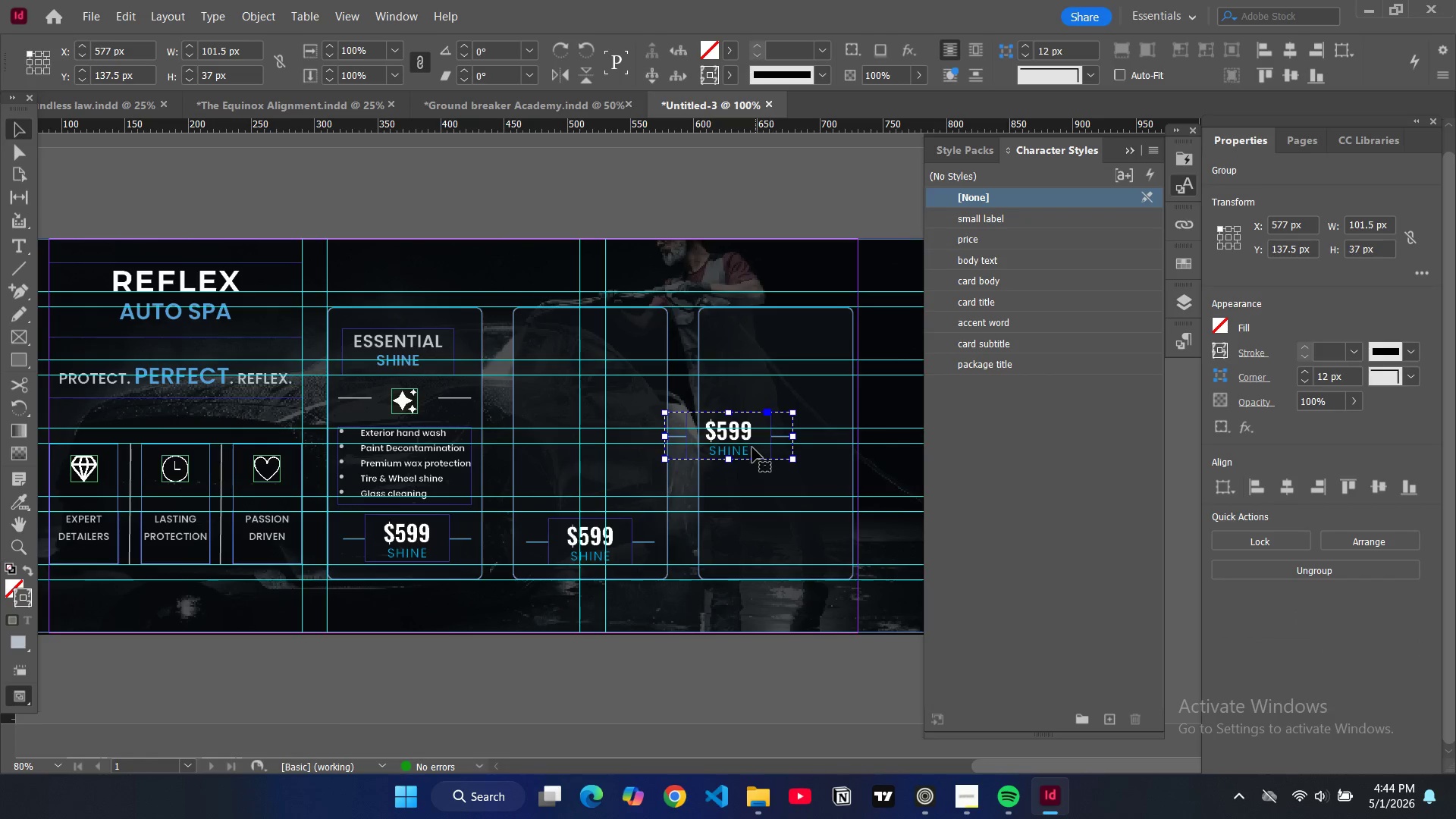 
left_click_drag(start_coordinate=[749, 447], to_coordinate=[801, 555])
 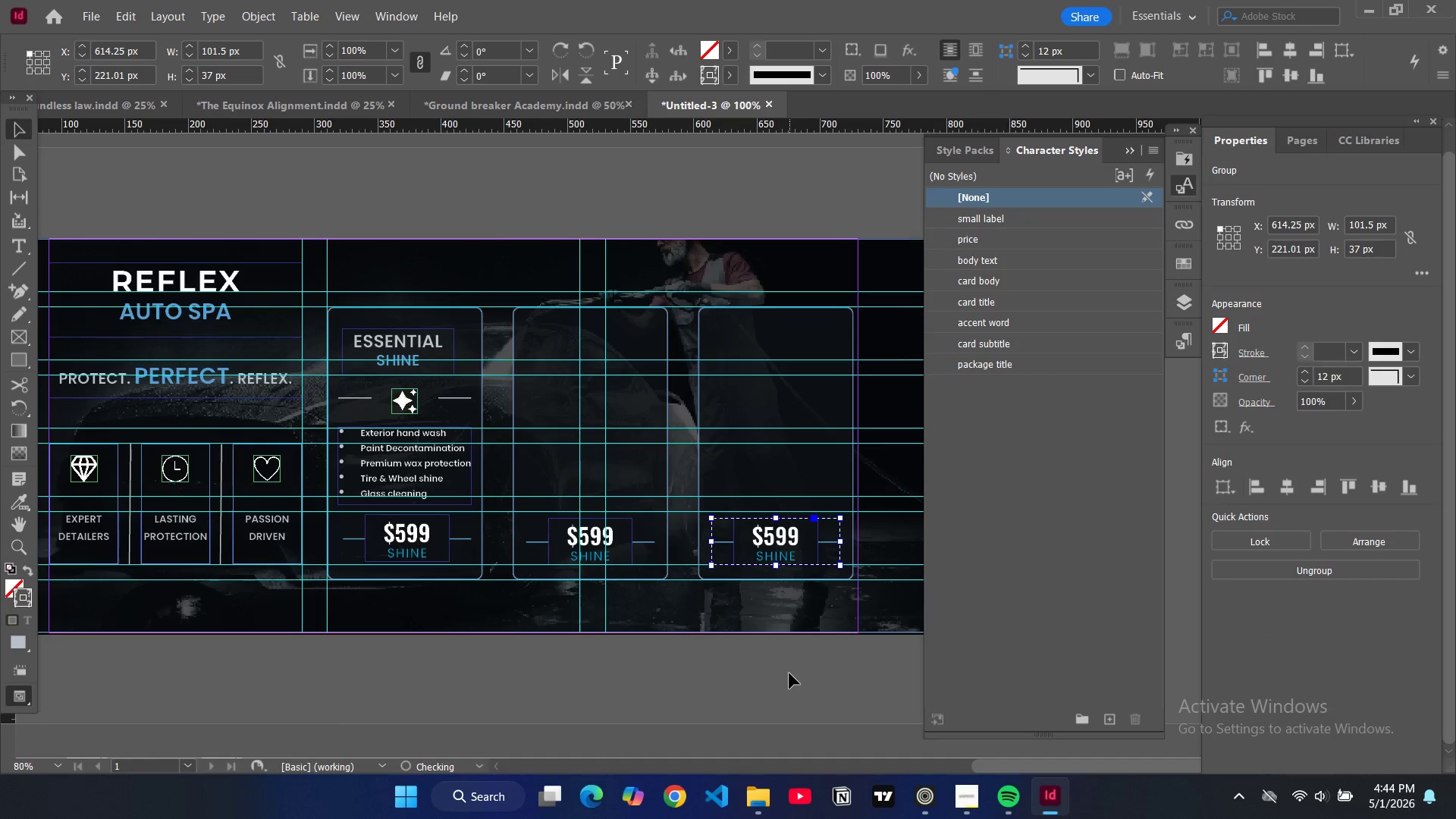 
left_click([789, 673])
 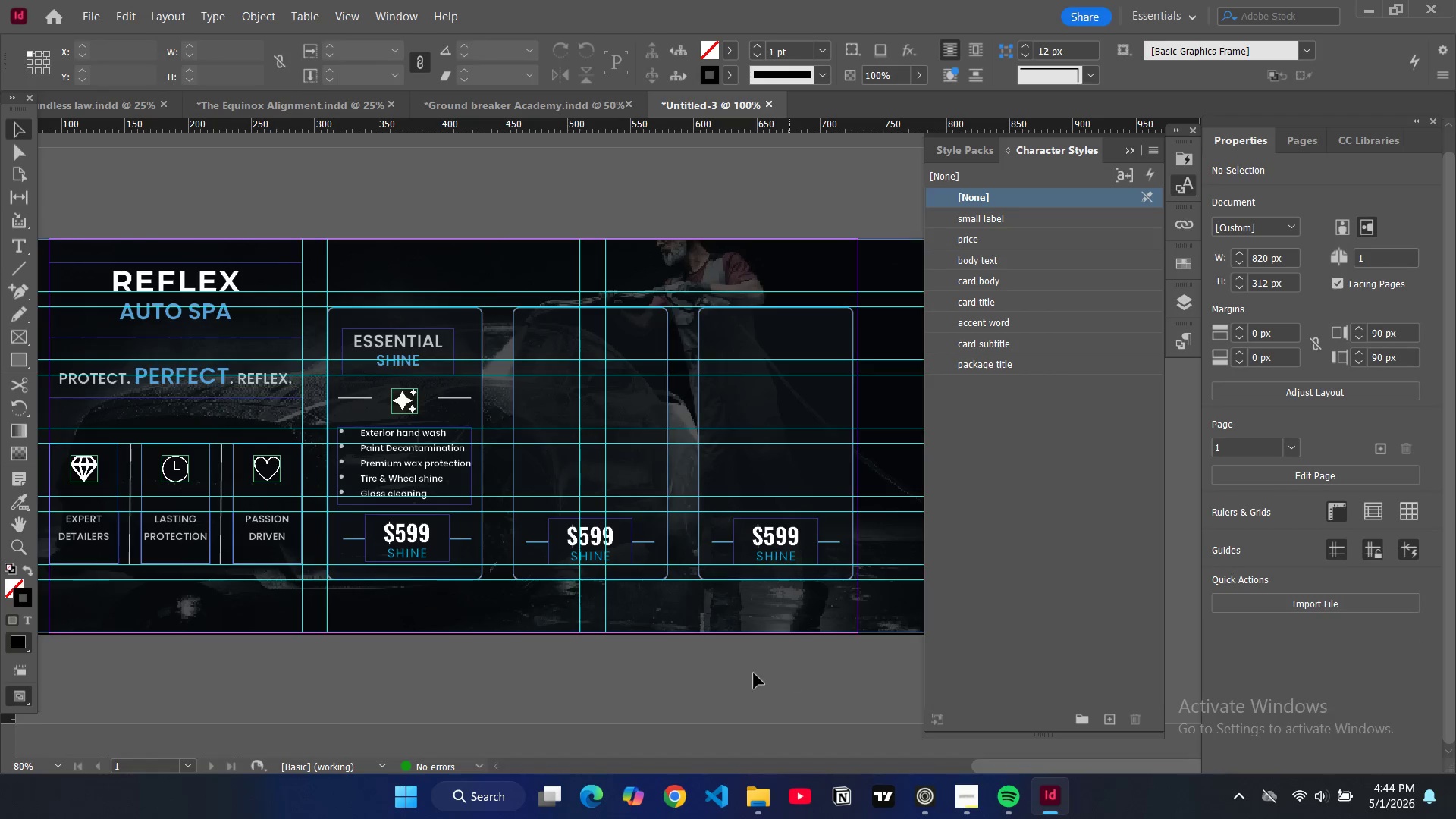 
double_click([425, 535])
 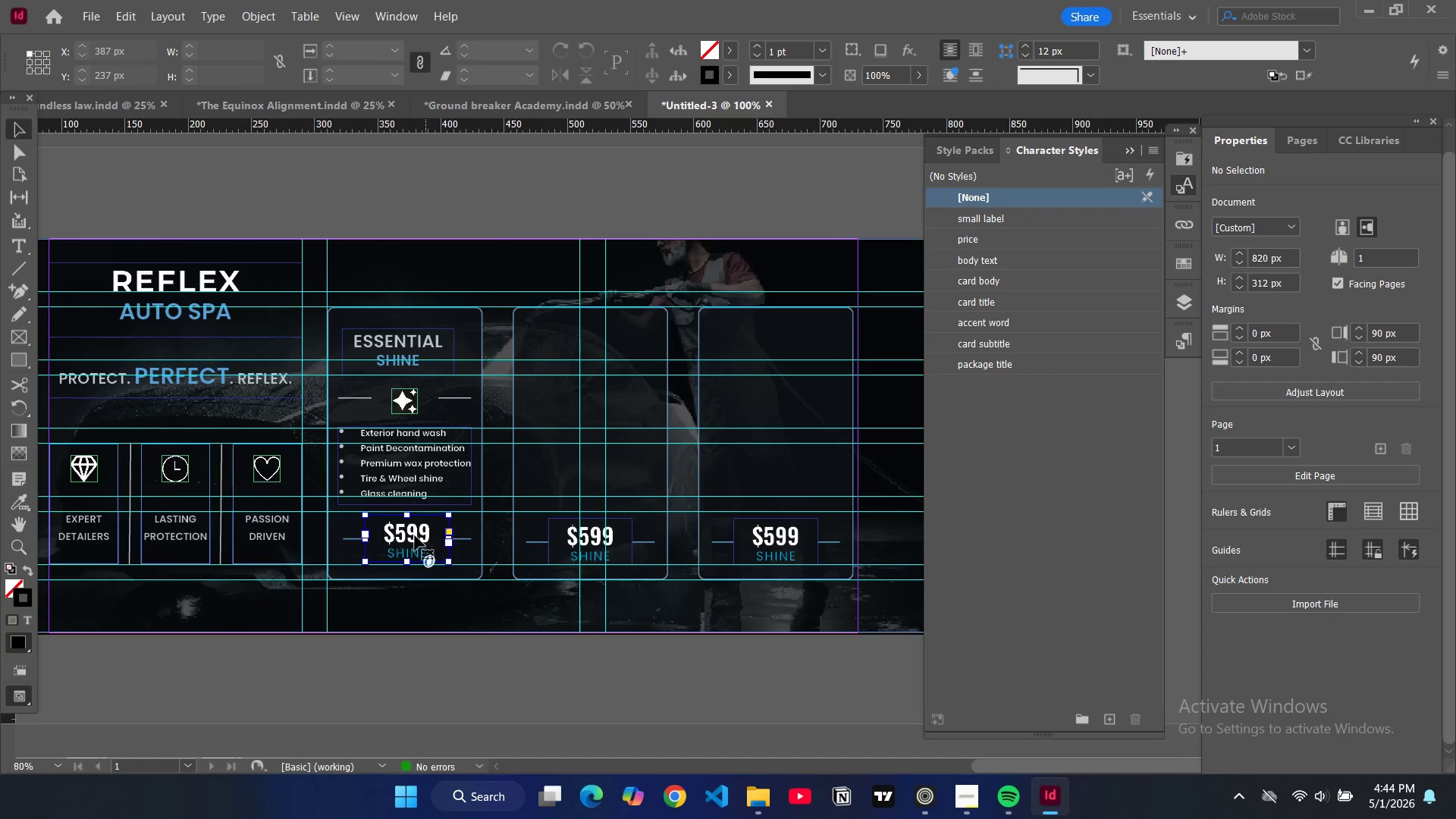 
triple_click([415, 535])
 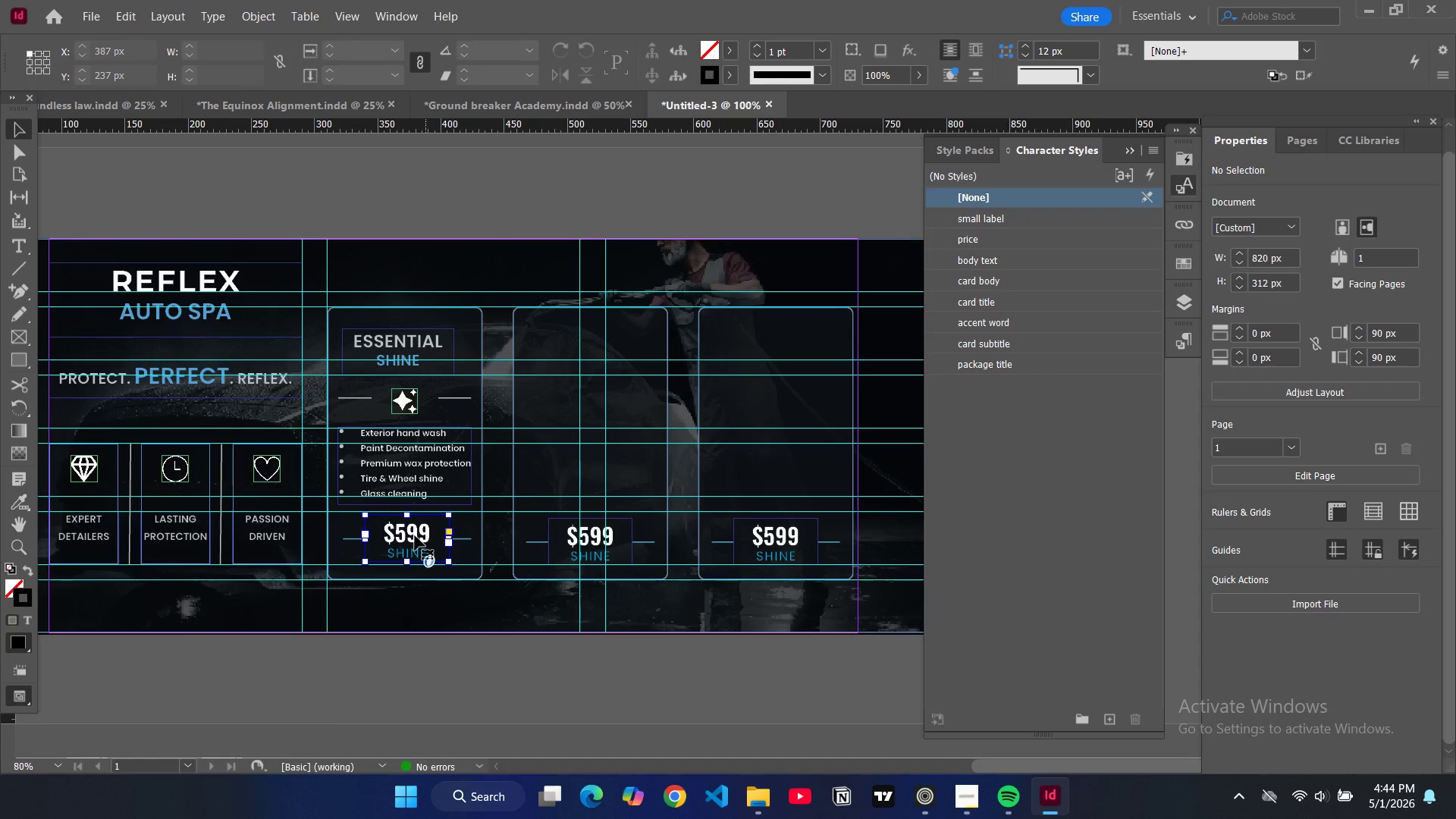 
triple_click([415, 535])
 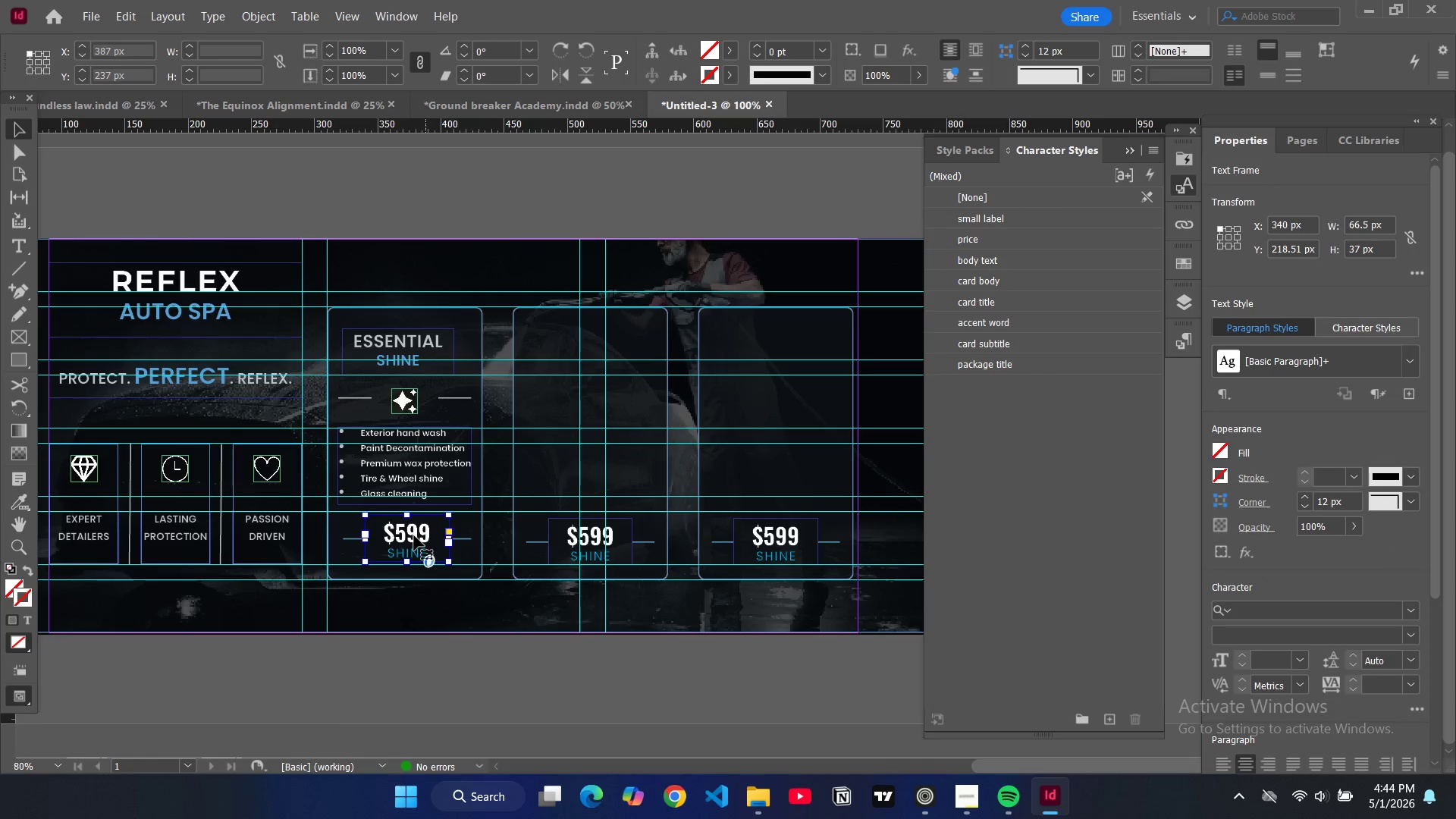 
triple_click([414, 535])
 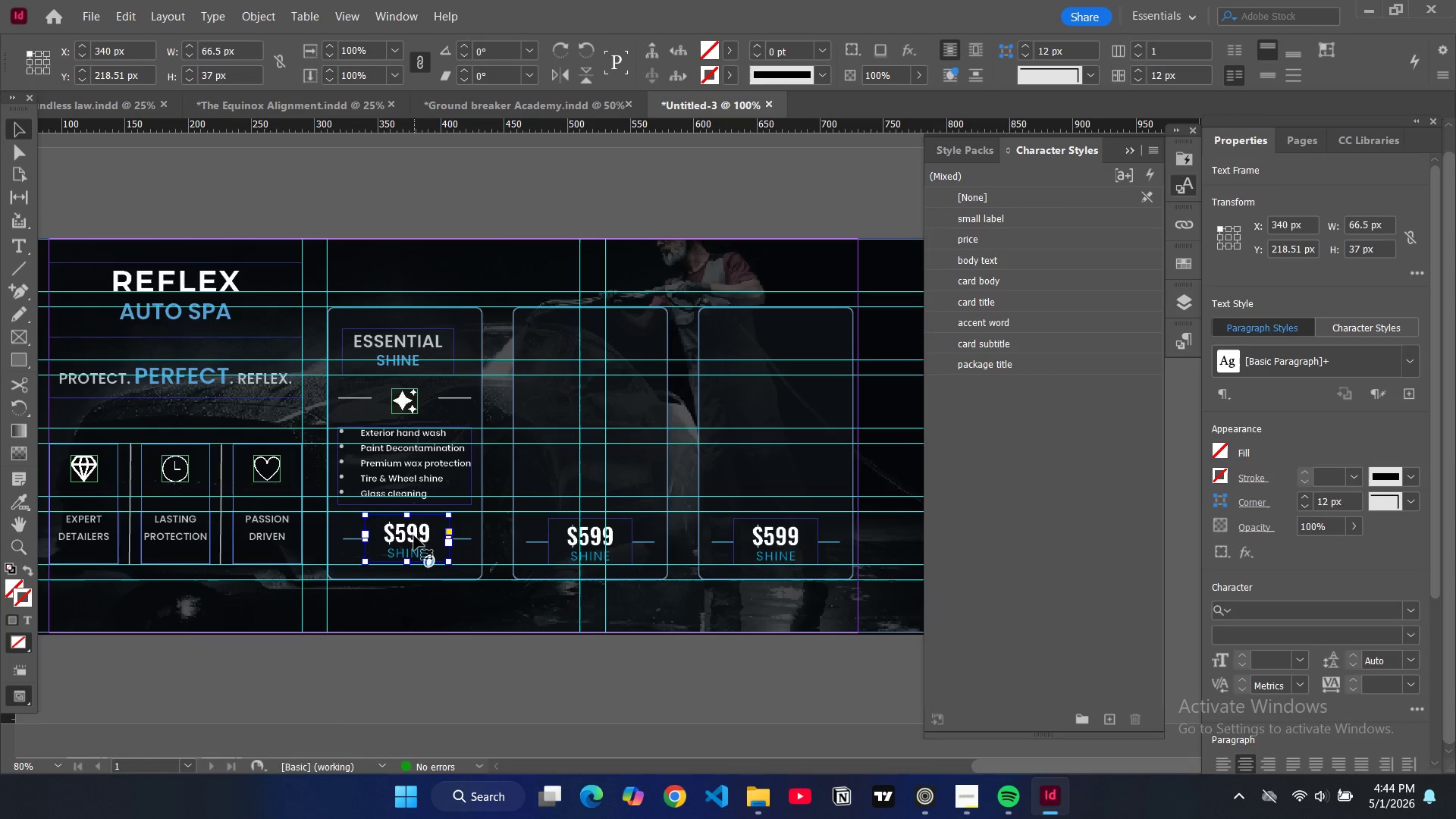 
triple_click([414, 535])
 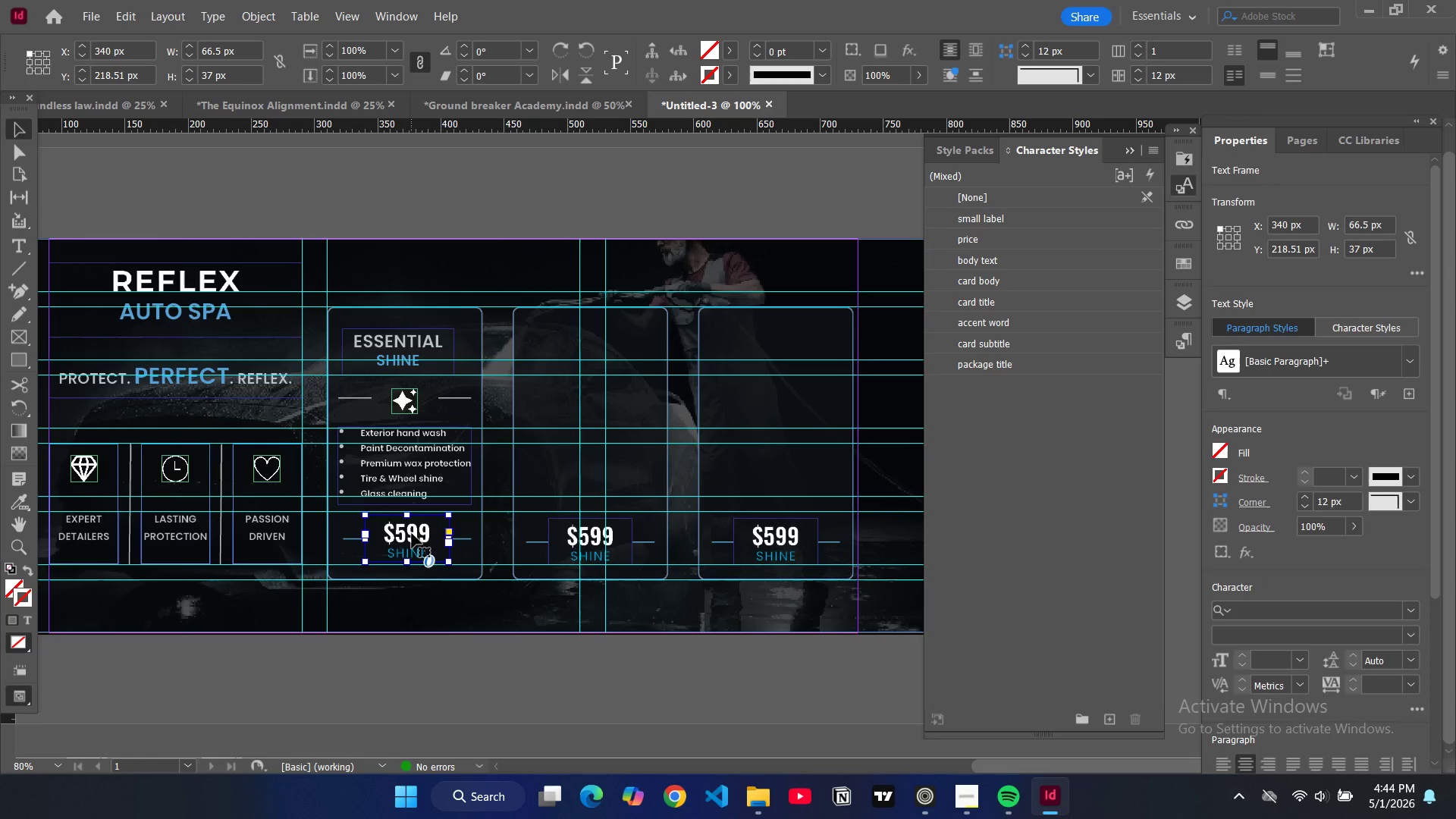 
triple_click([412, 533])
 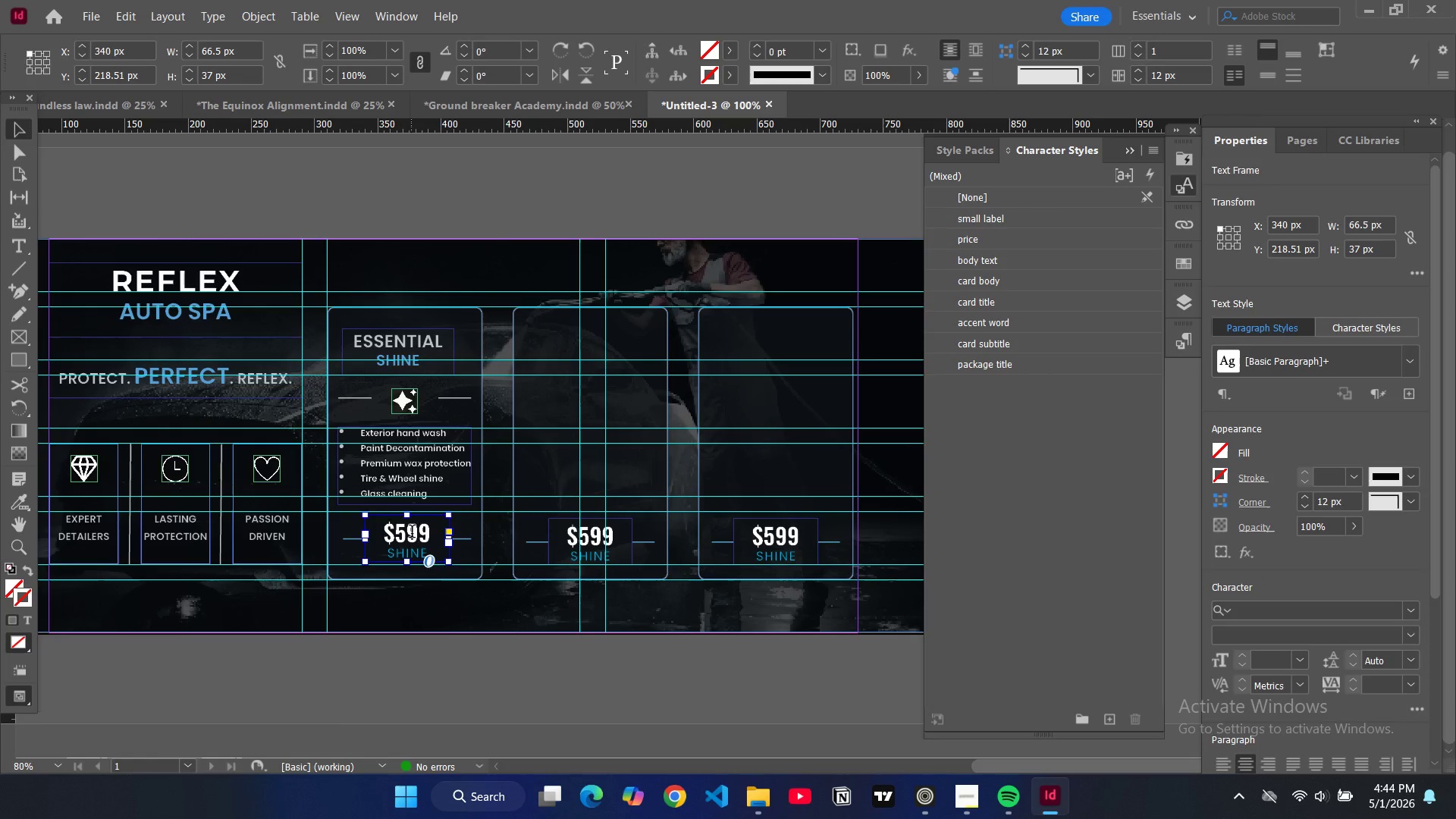 
triple_click([412, 533])
 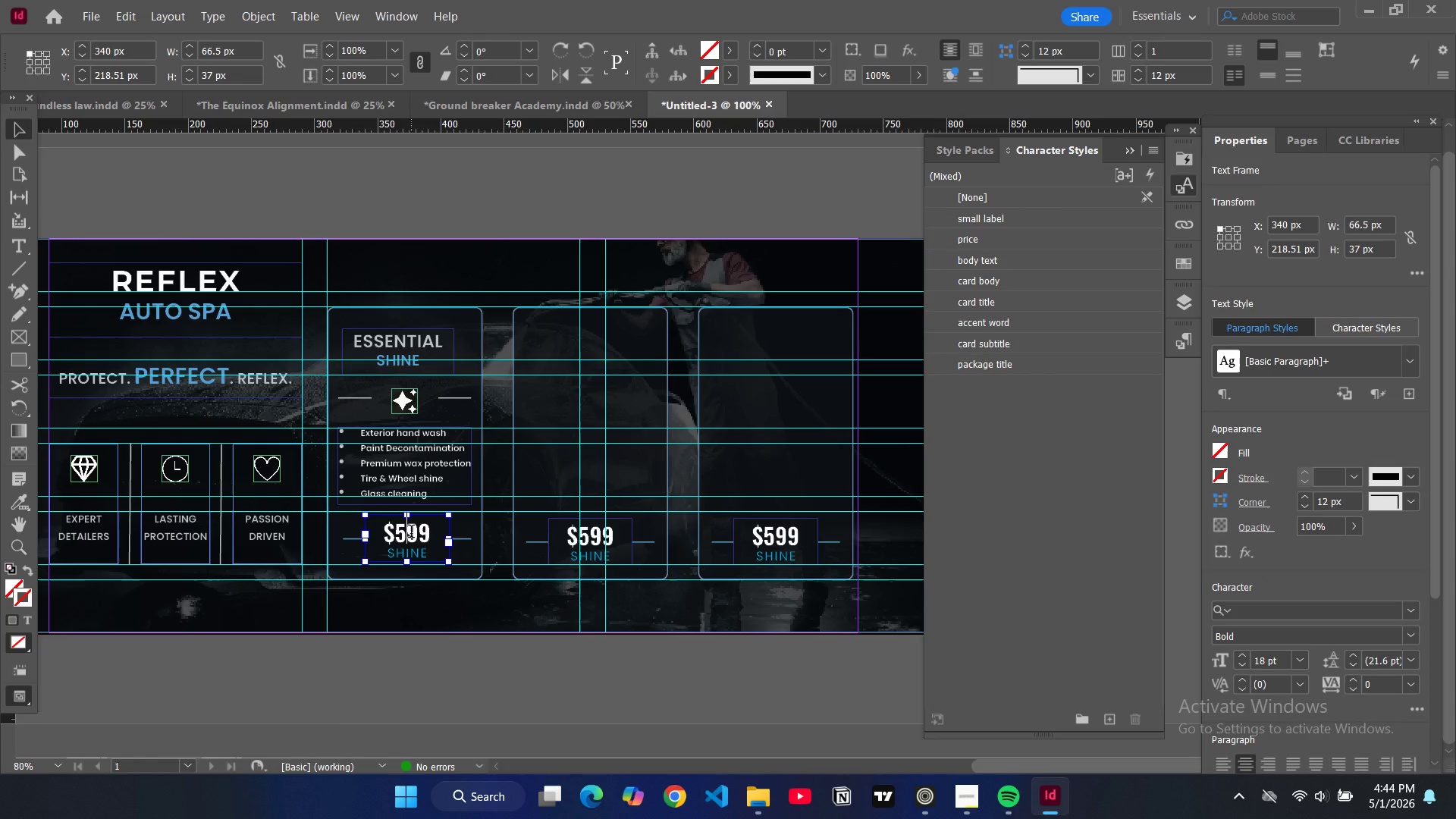 
triple_click([411, 533])
 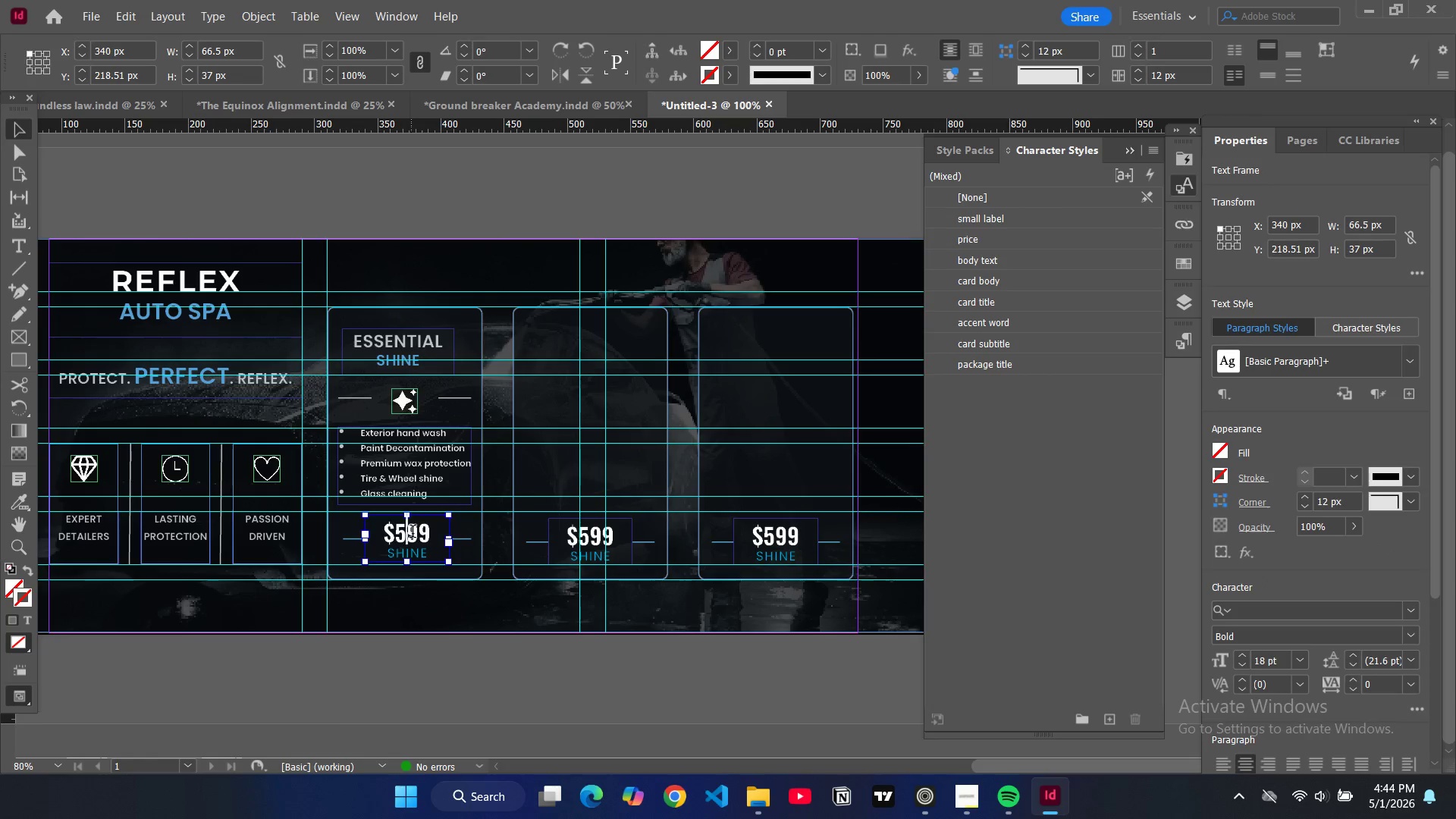 
triple_click([413, 533])
 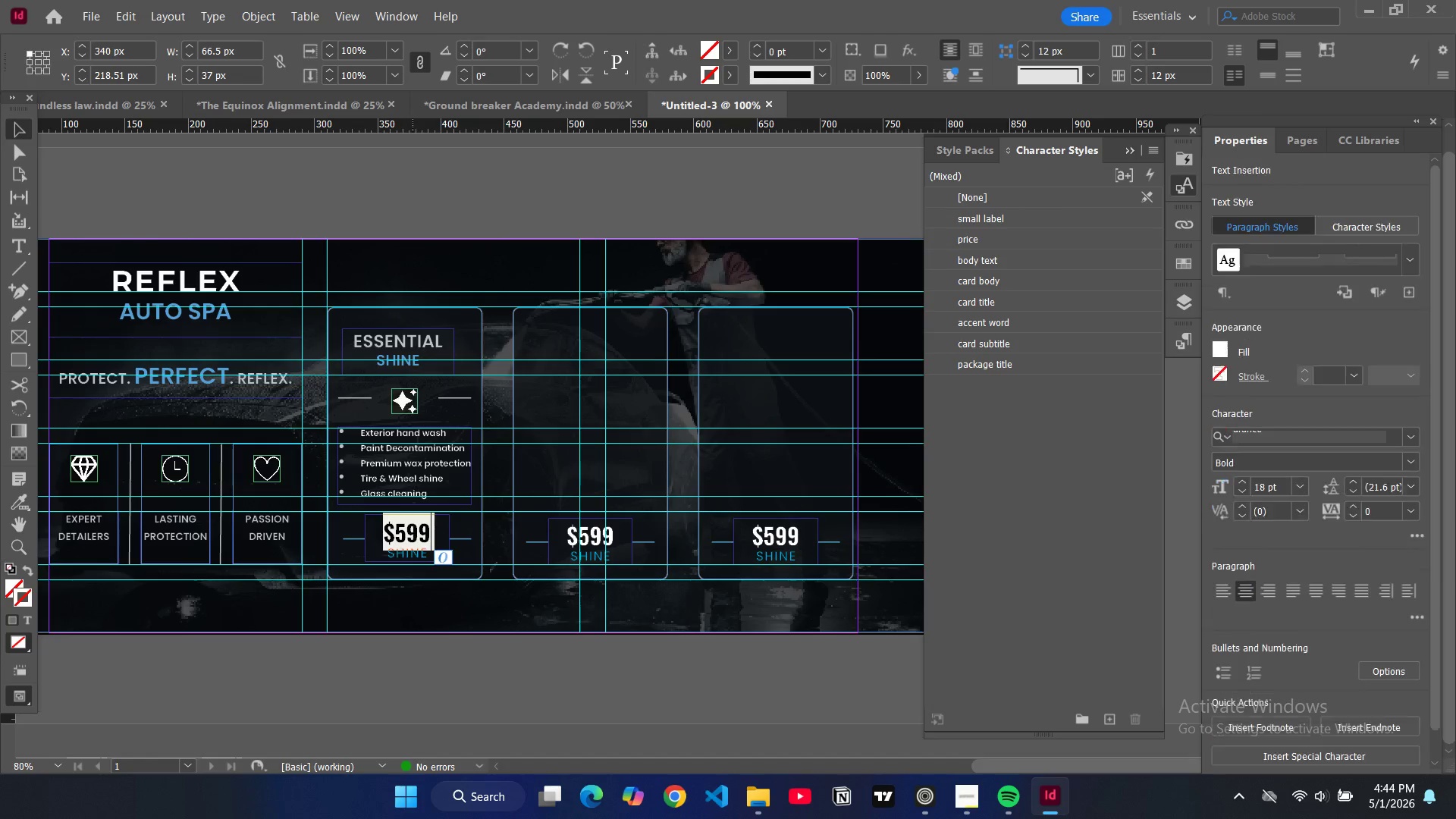 
triple_click([413, 533])
 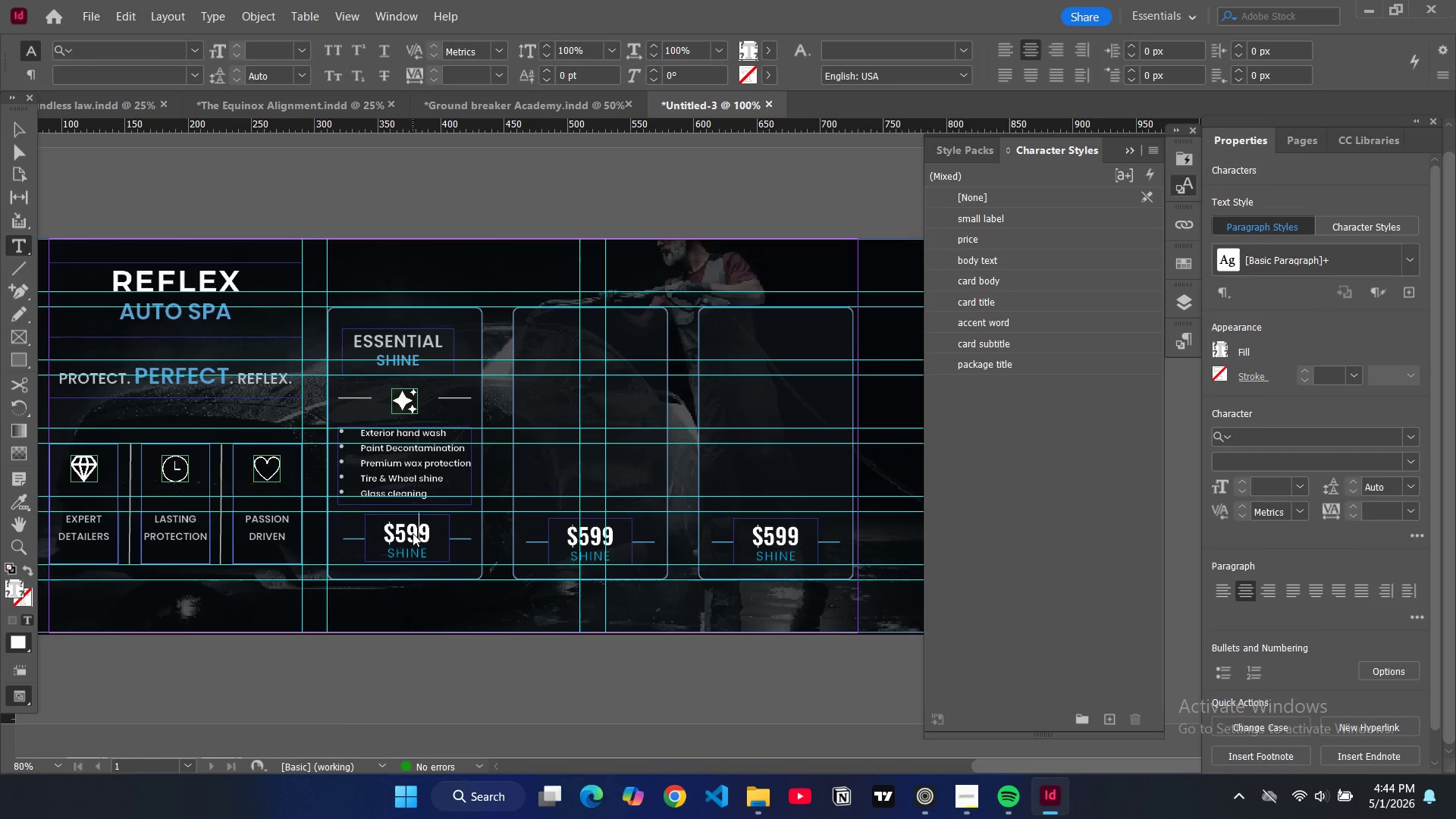 
double_click([413, 533])
 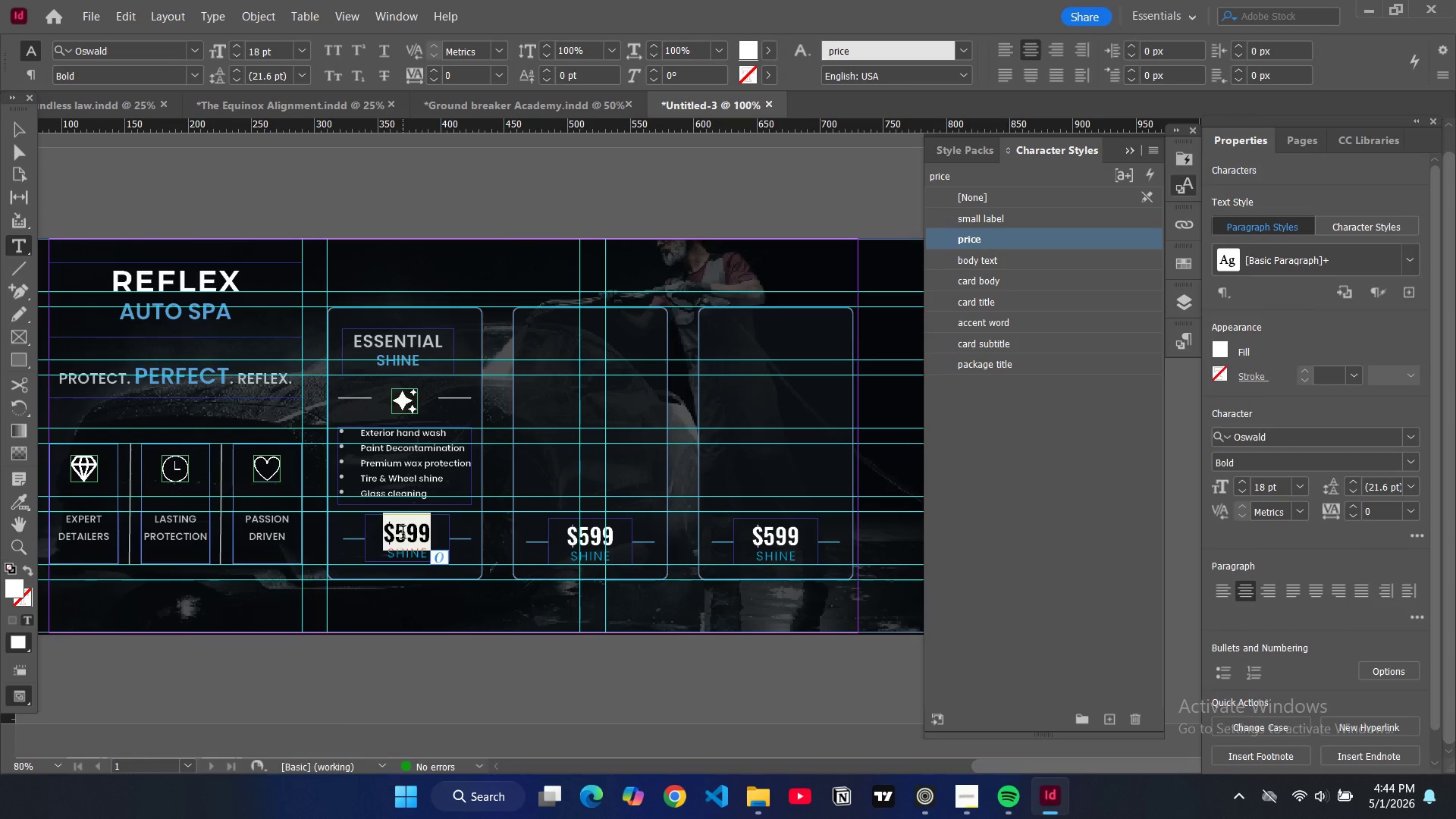 
left_click([400, 534])
 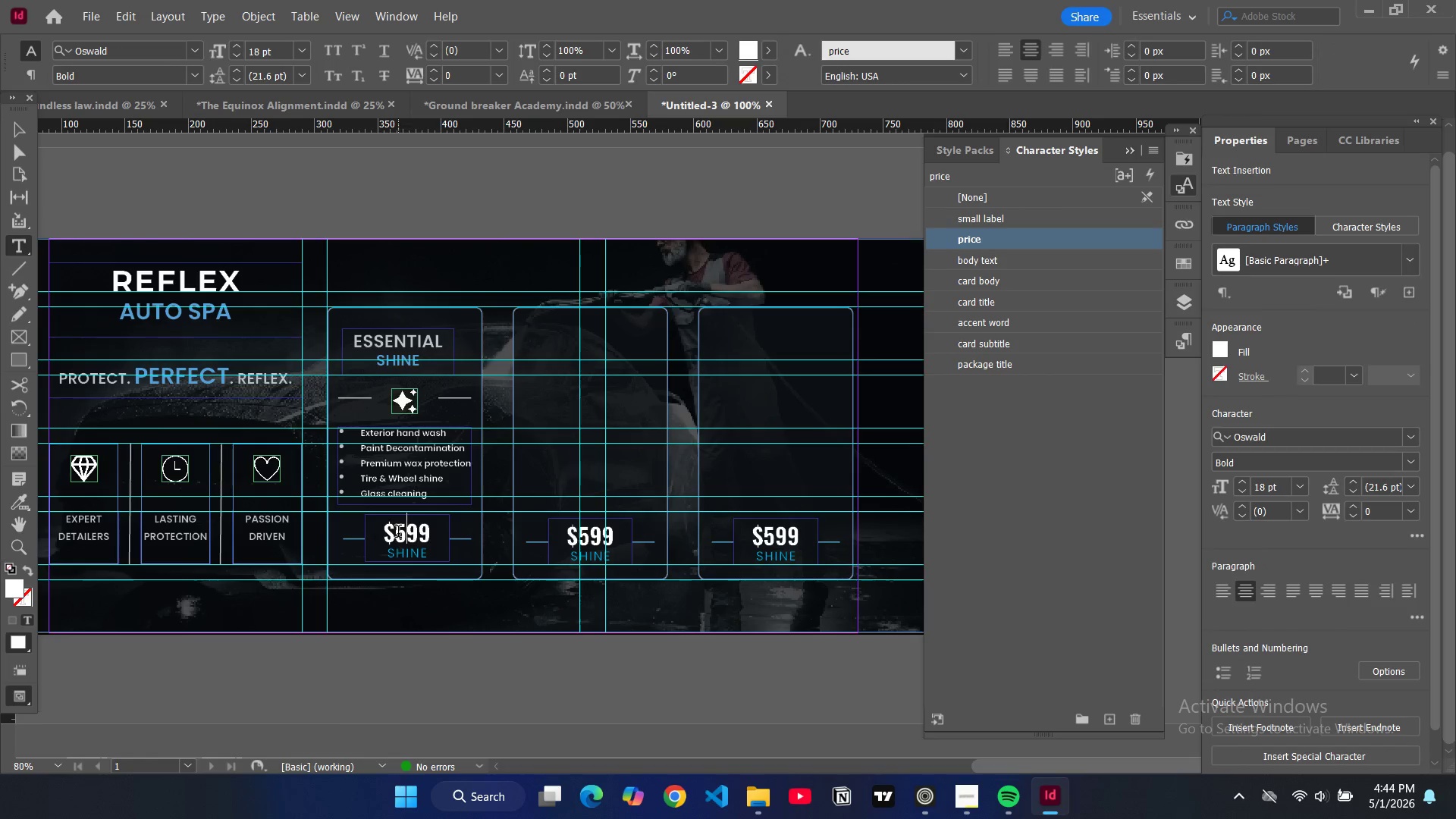 
left_click_drag(start_coordinate=[398, 533], to_coordinate=[415, 534])
 